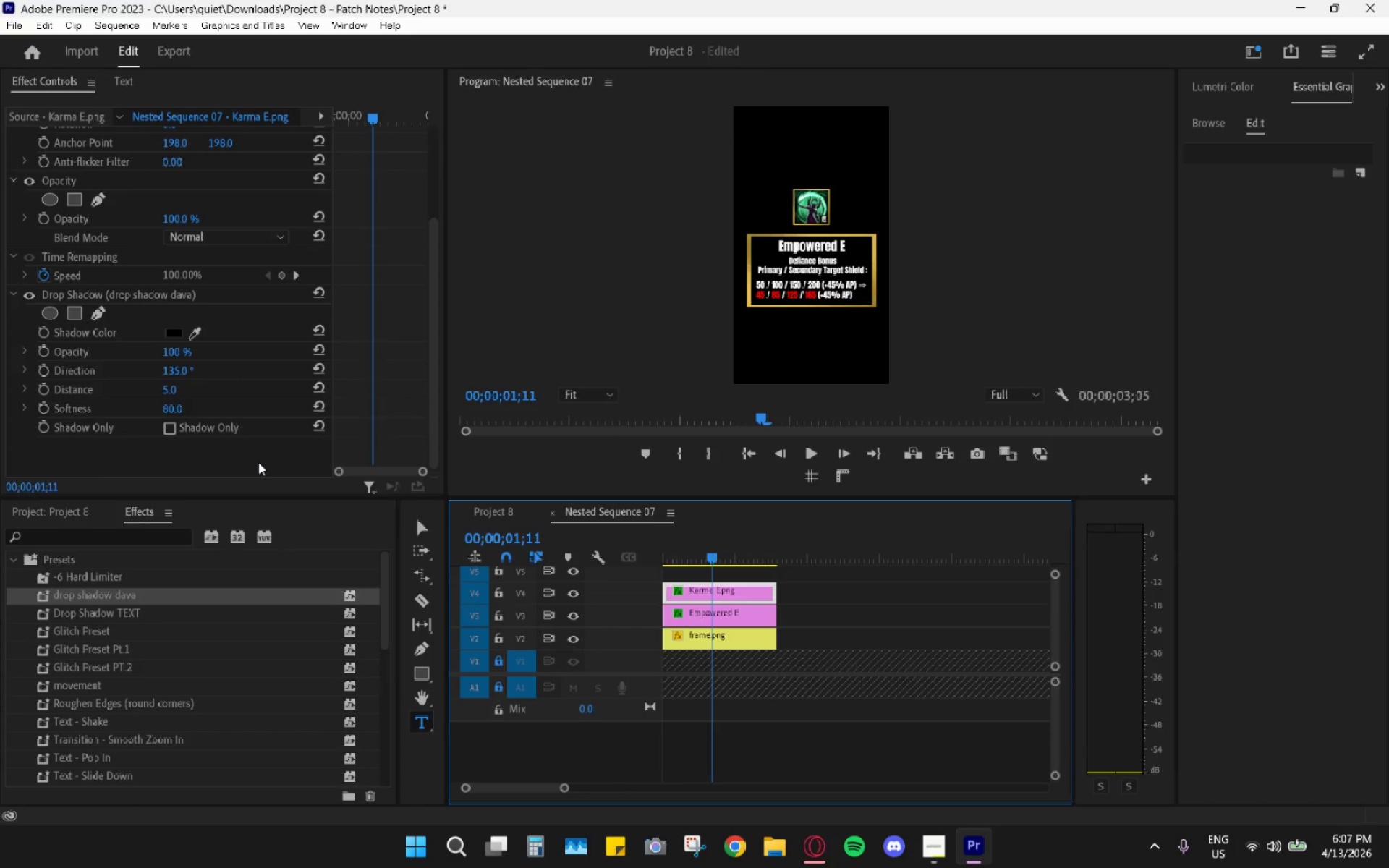 
scroll: coordinate [331, 467], scroll_direction: down, amount: 14.0
 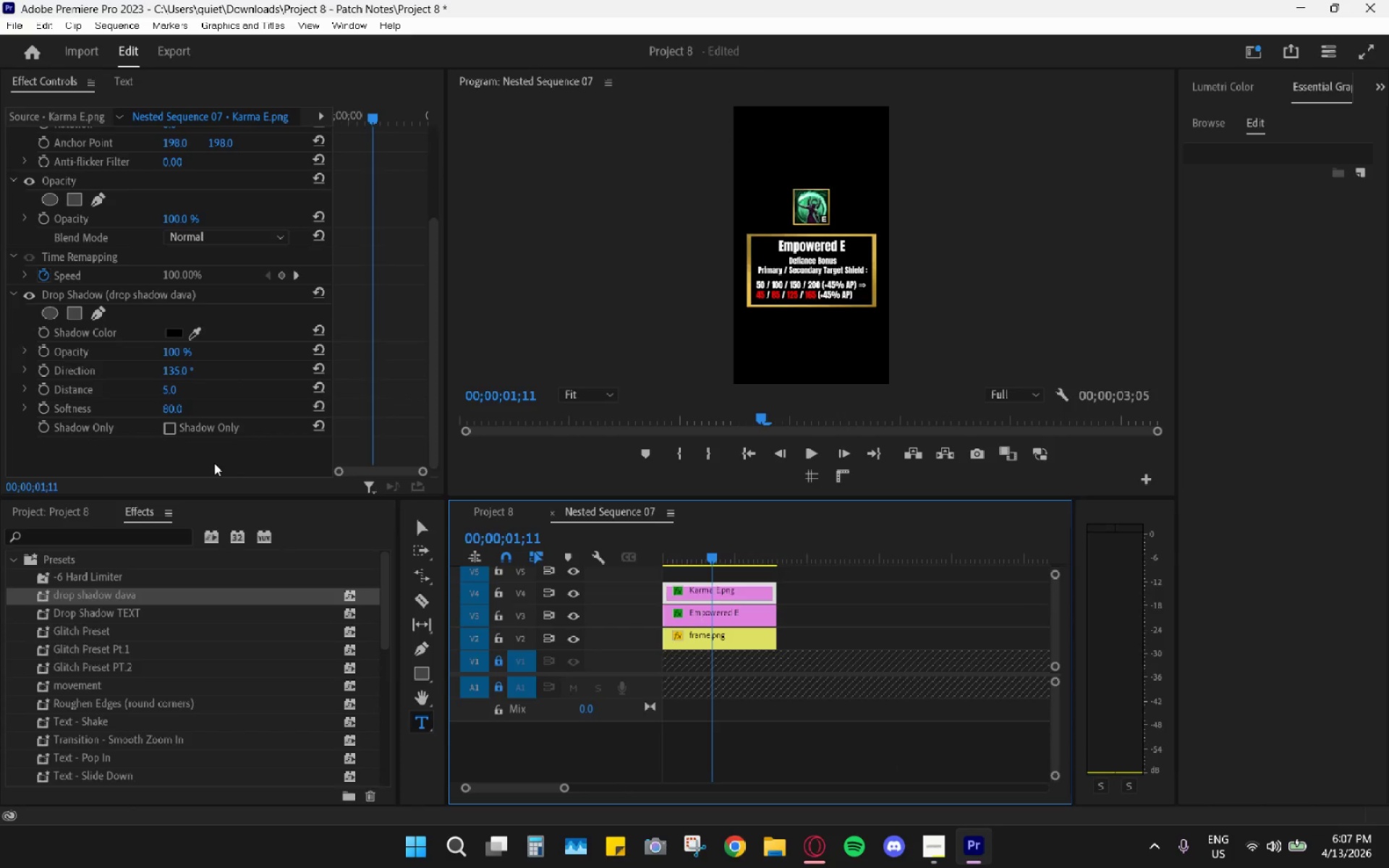 
right_click([197, 456])
 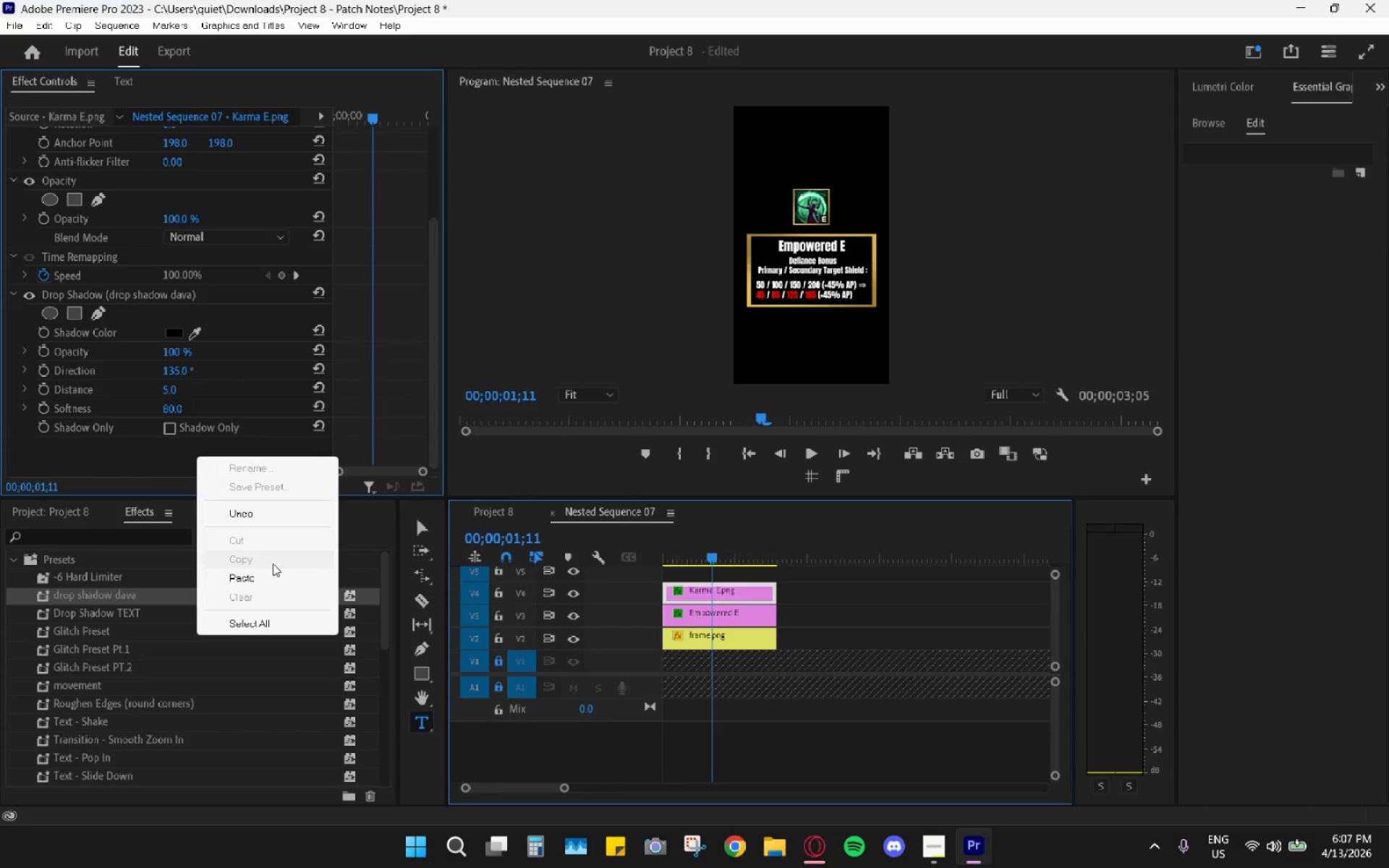 
left_click([268, 574])
 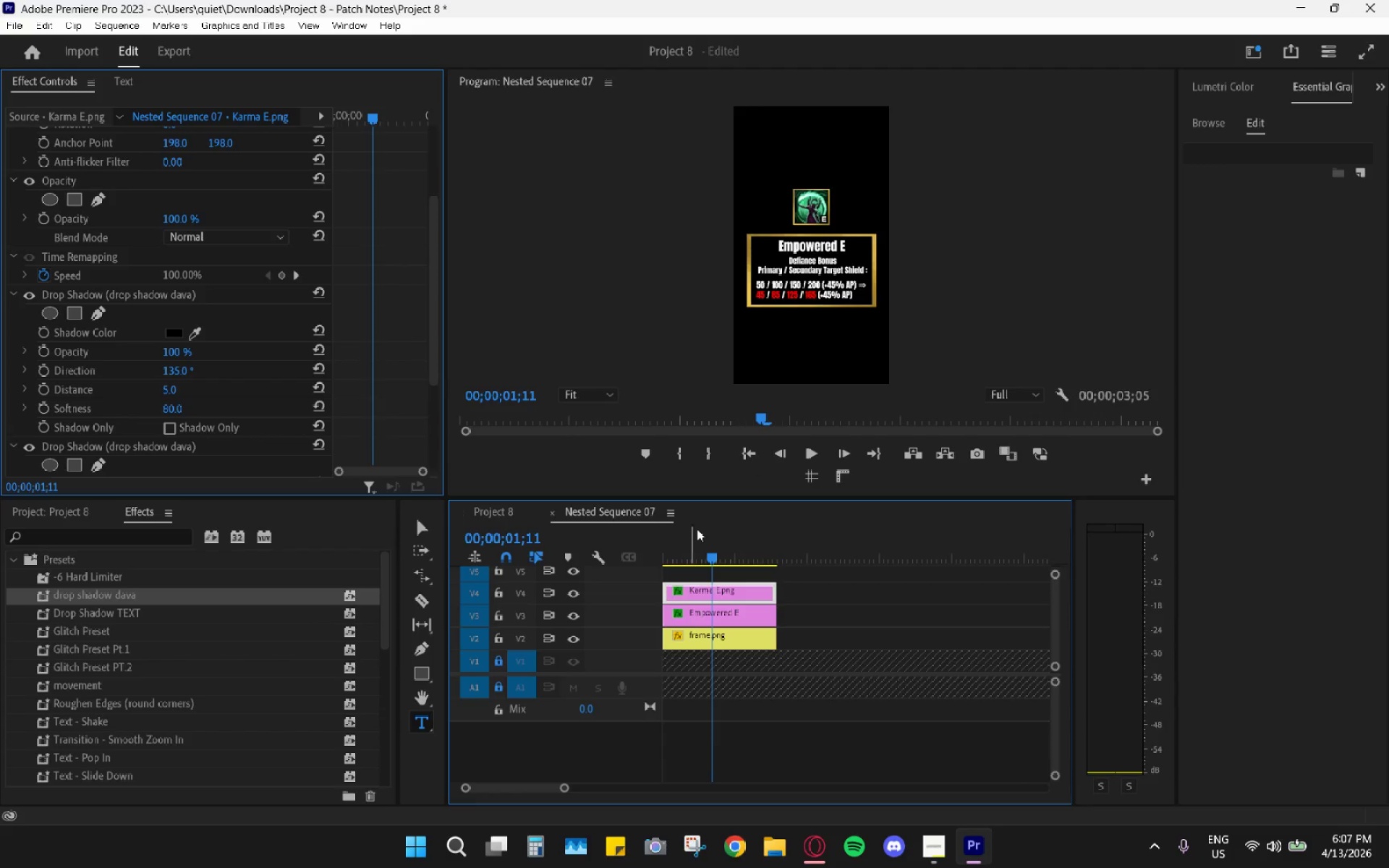 
wait(6.16)
 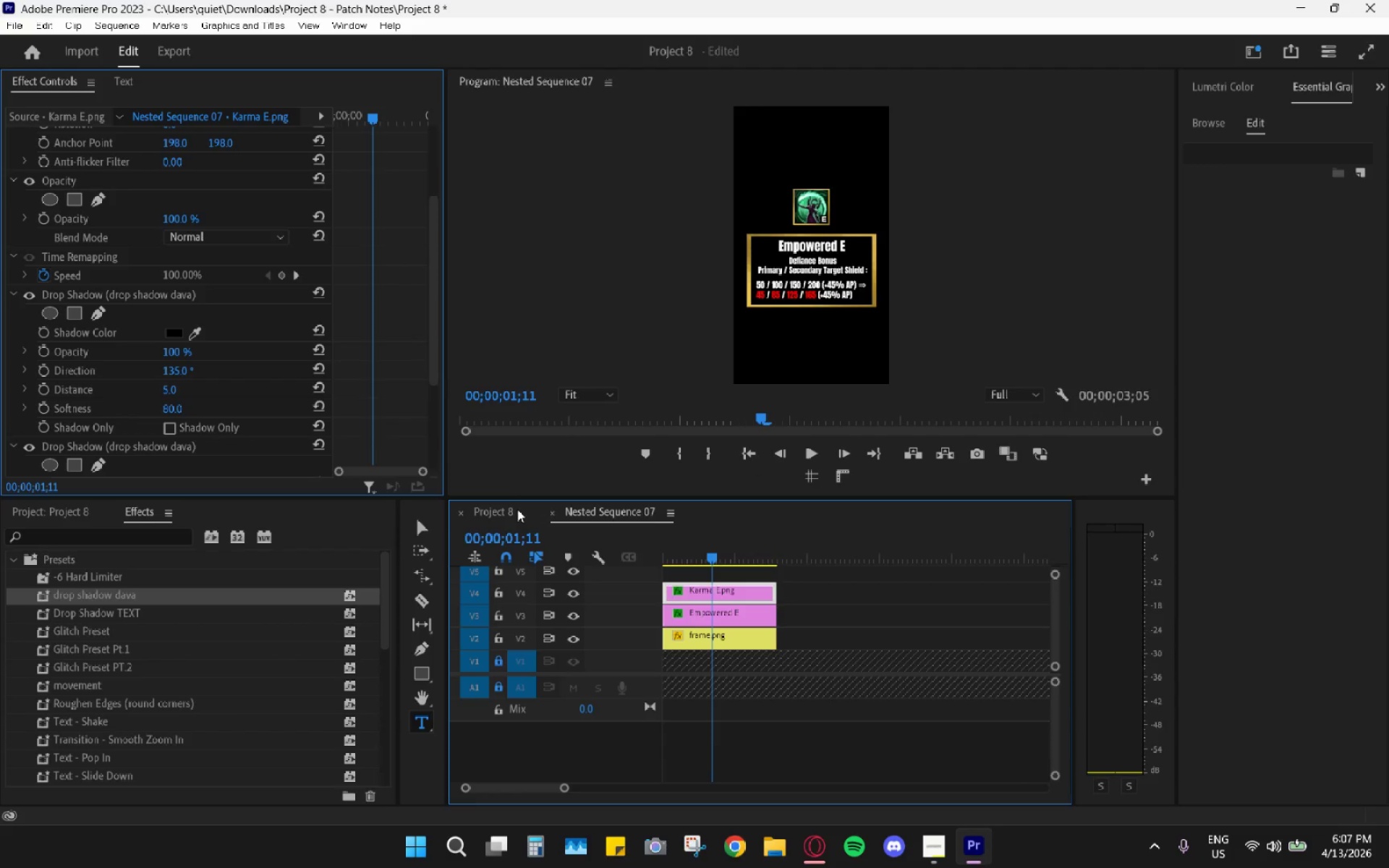 
scroll: coordinate [195, 414], scroll_direction: down, amount: 5.0
 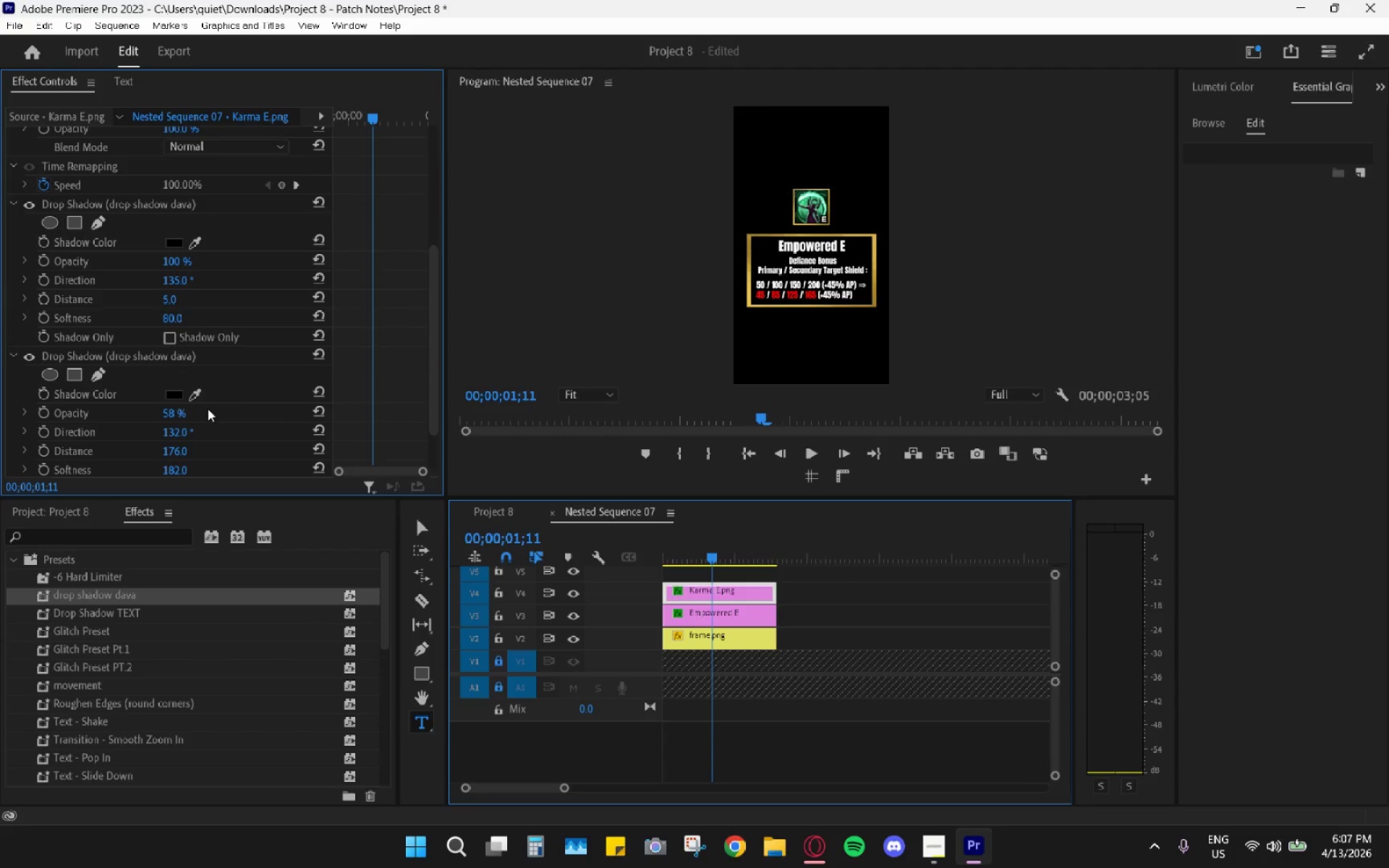 
key(Control+Z)
 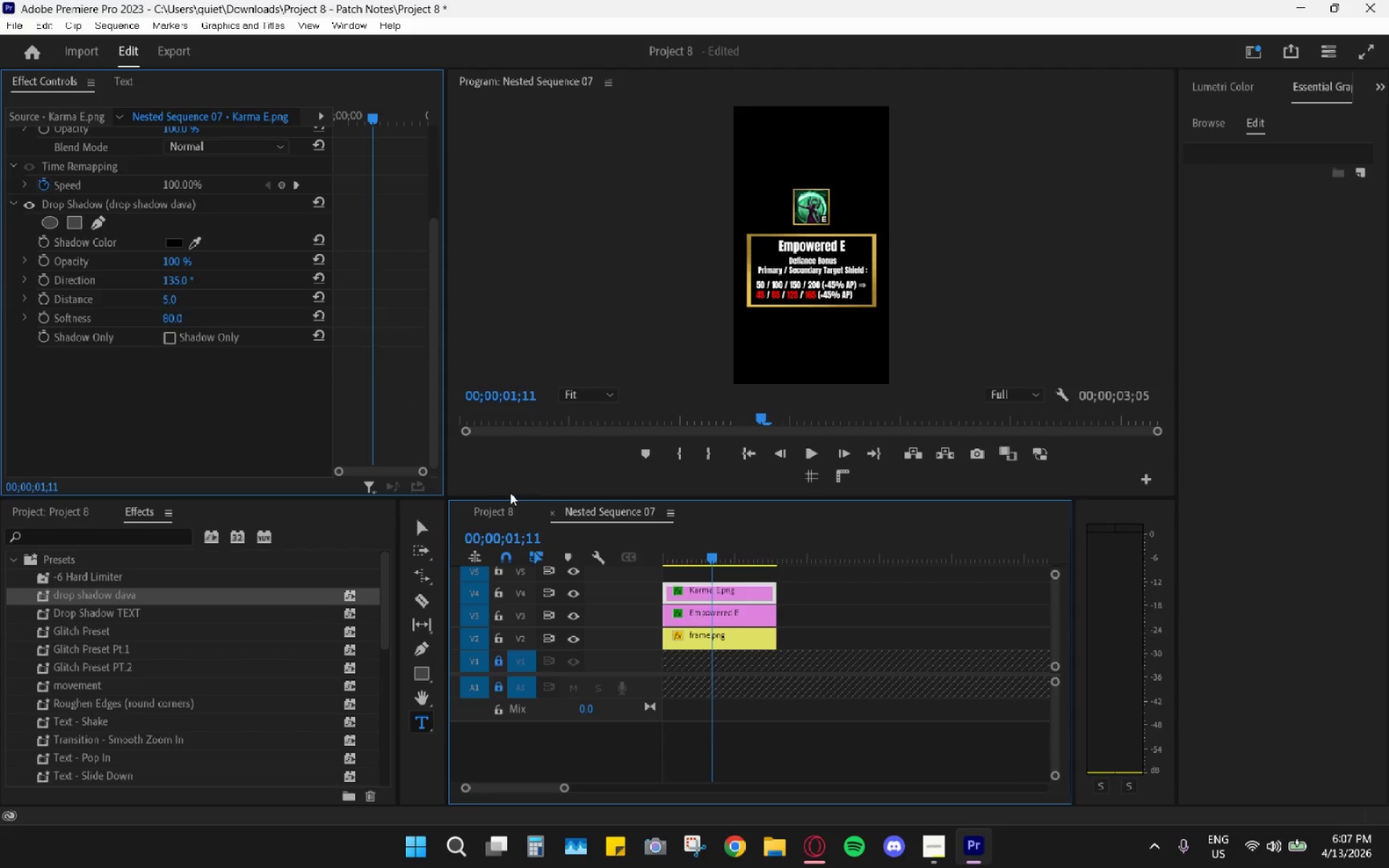 
left_click([492, 510])
 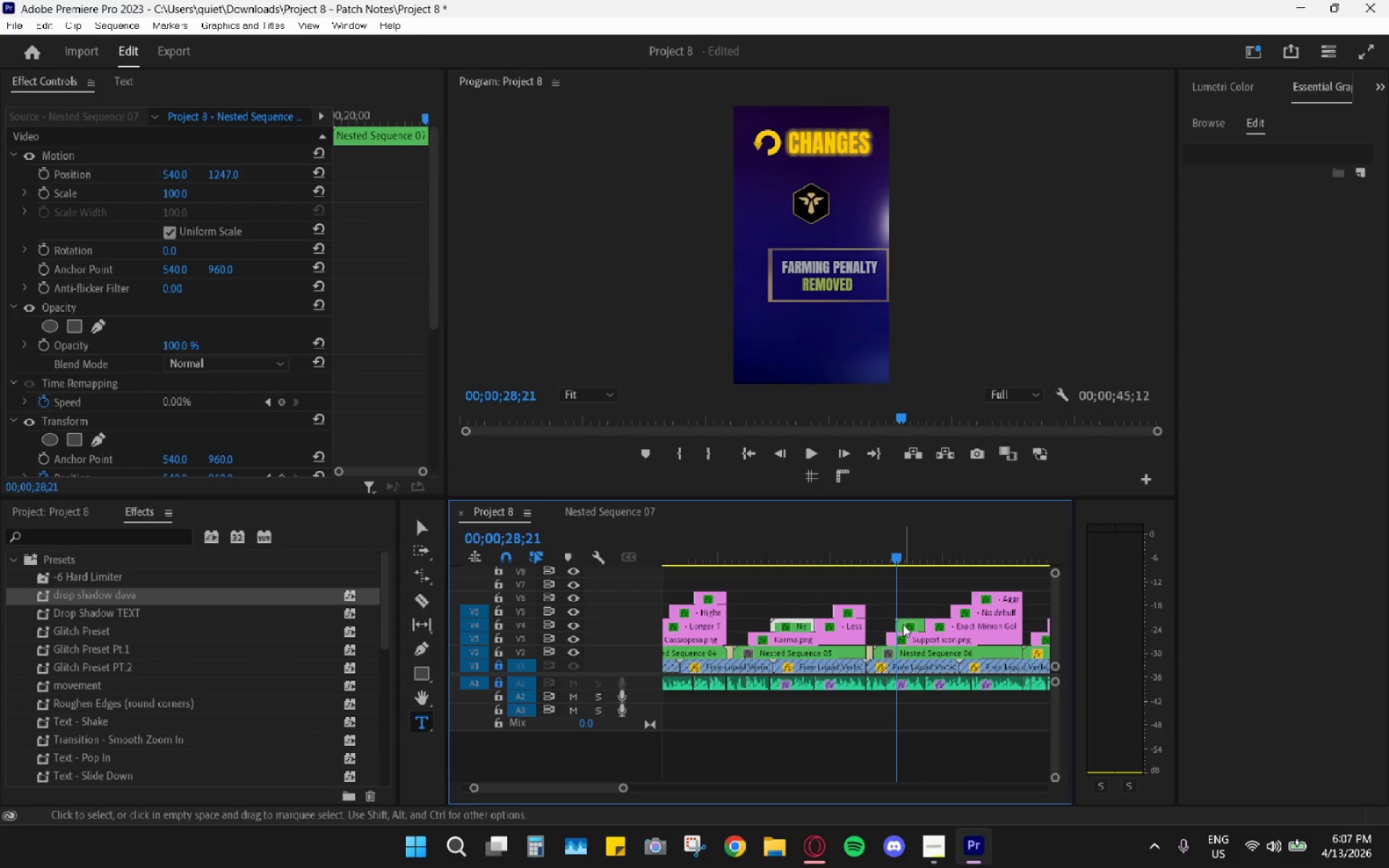 
left_click([901, 641])
 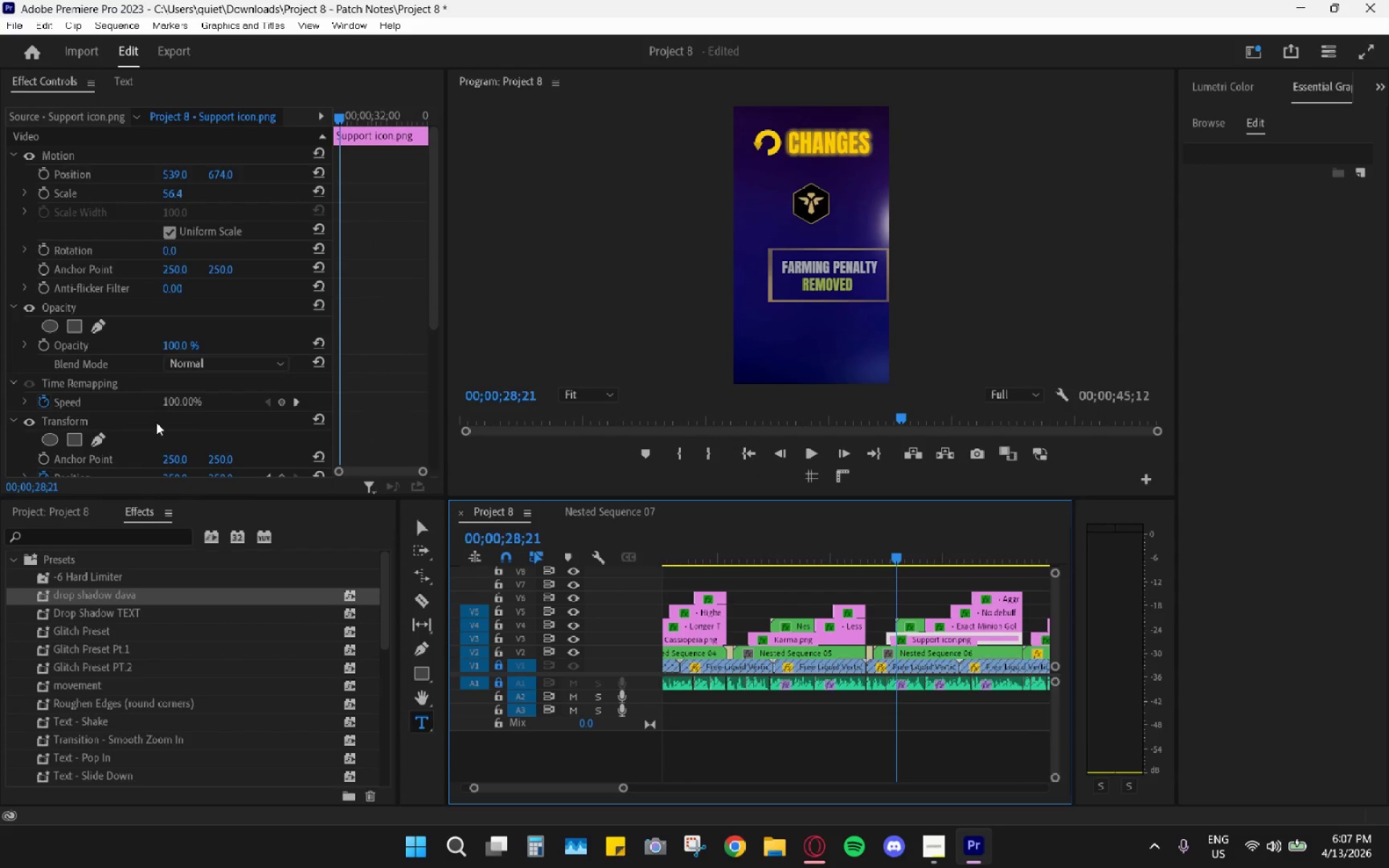 
scroll: coordinate [226, 432], scroll_direction: down, amount: 14.0
 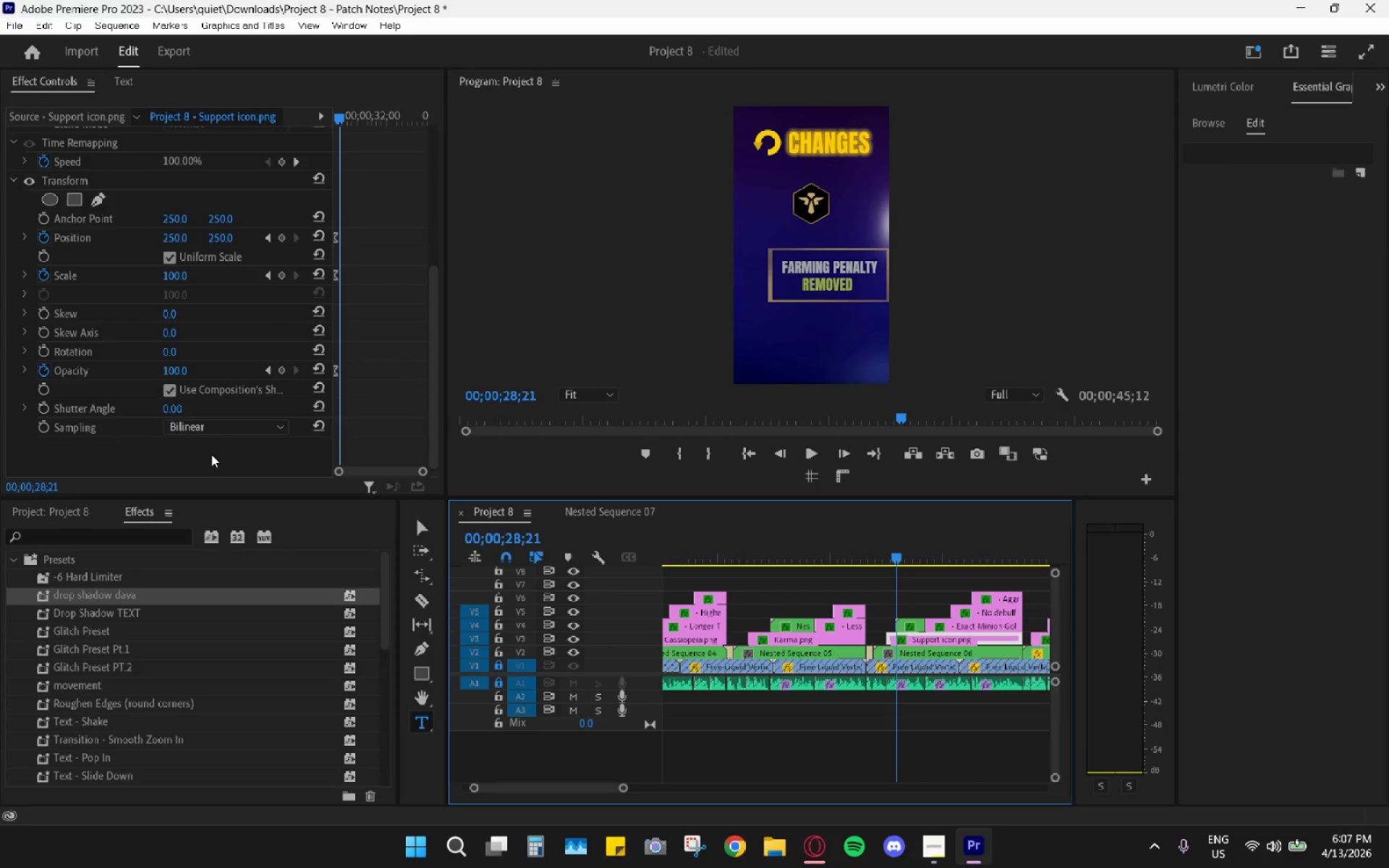 
right_click([208, 457])
 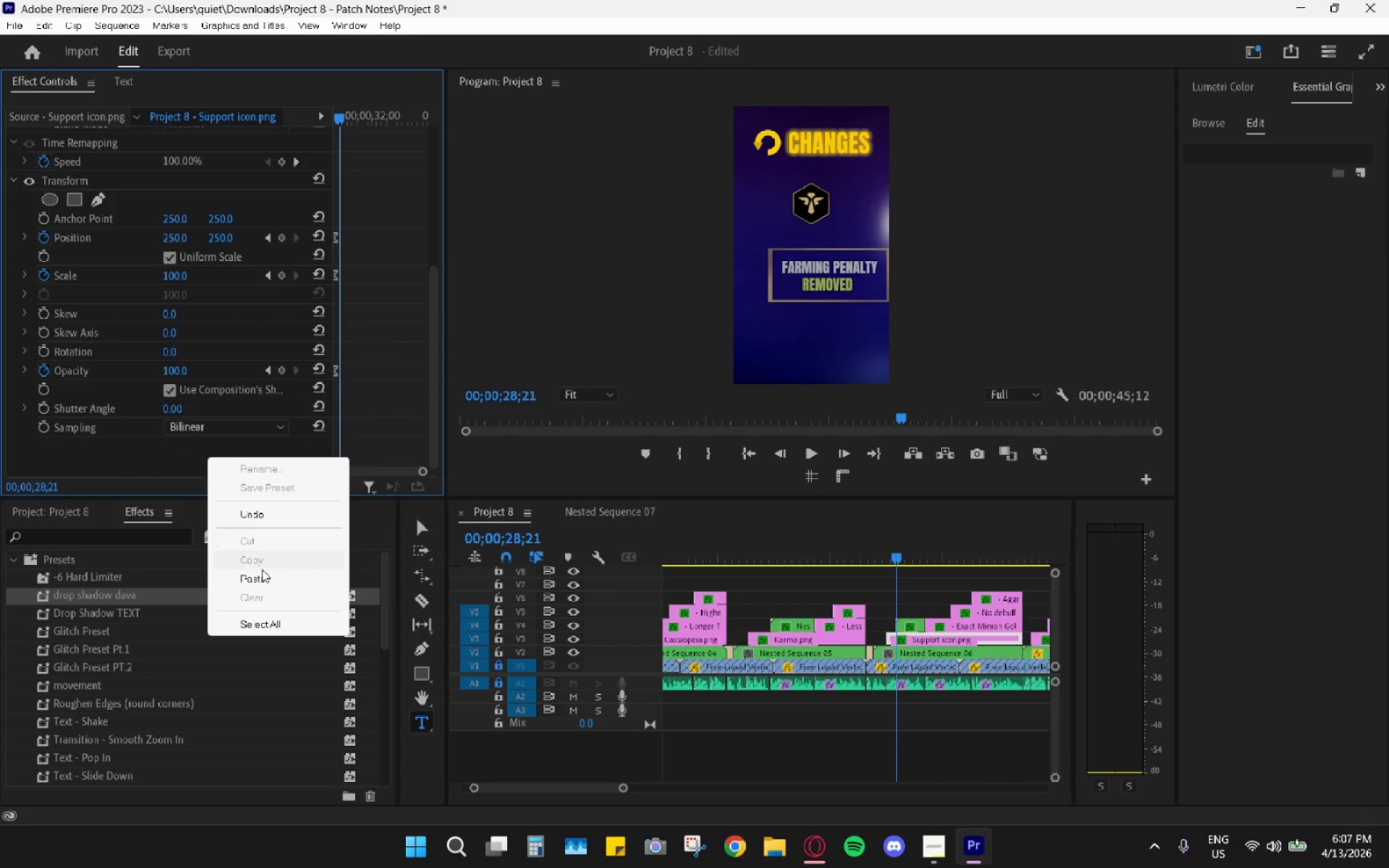 
left_click([262, 577])
 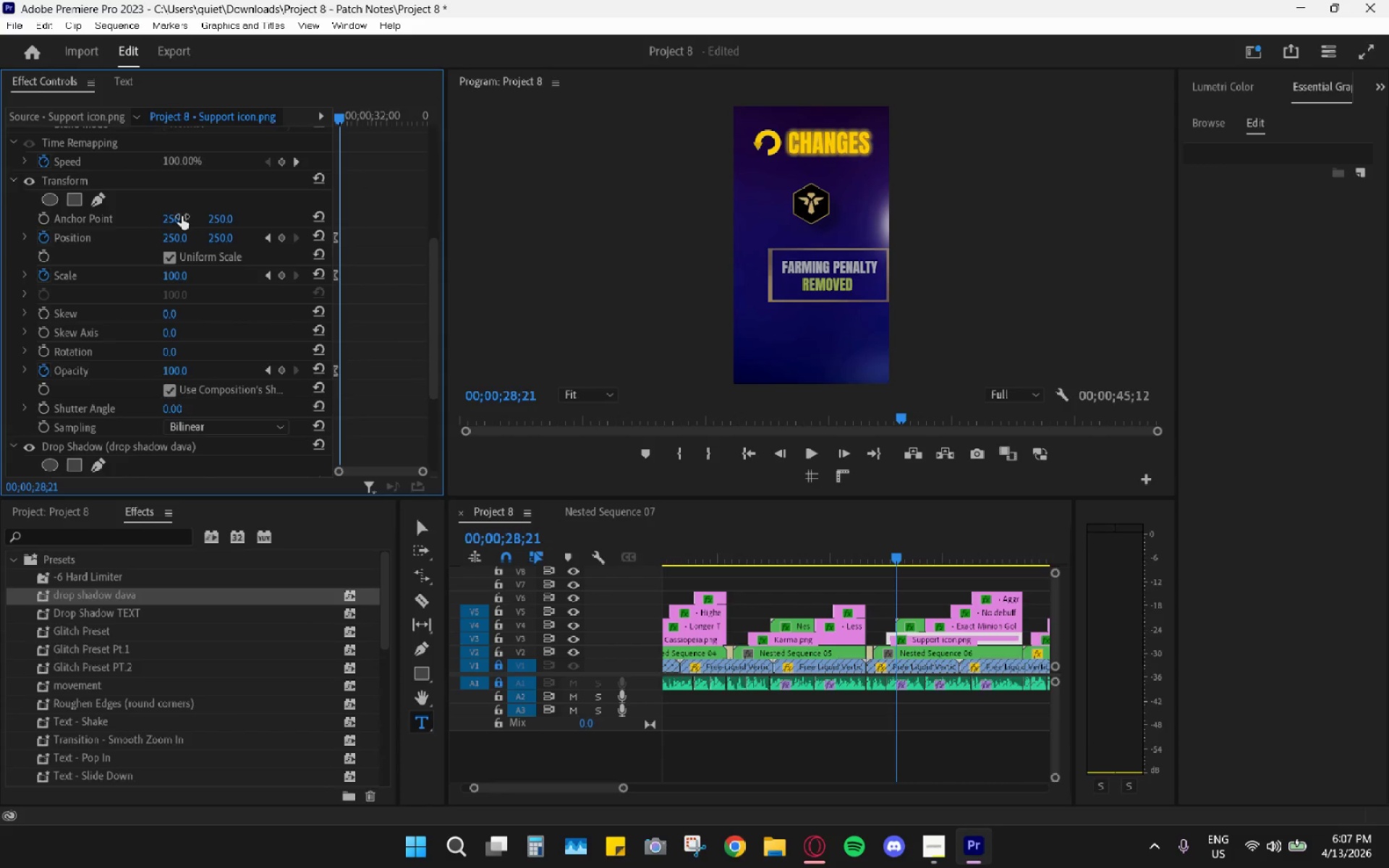 
scroll: coordinate [234, 411], scroll_direction: down, amount: 7.0
 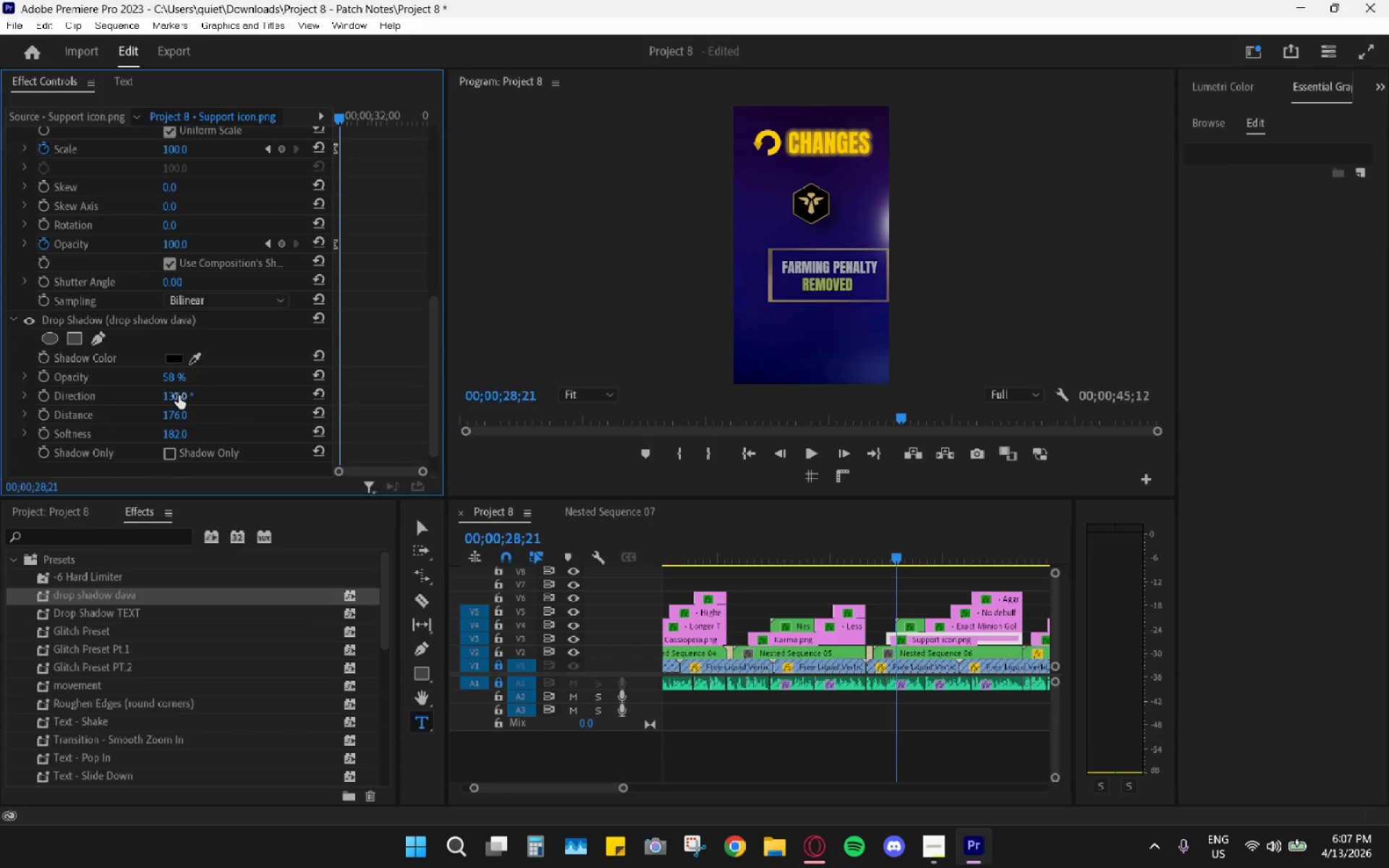 
left_click_drag(start_coordinate=[179, 396], to_coordinate=[136, 407])
 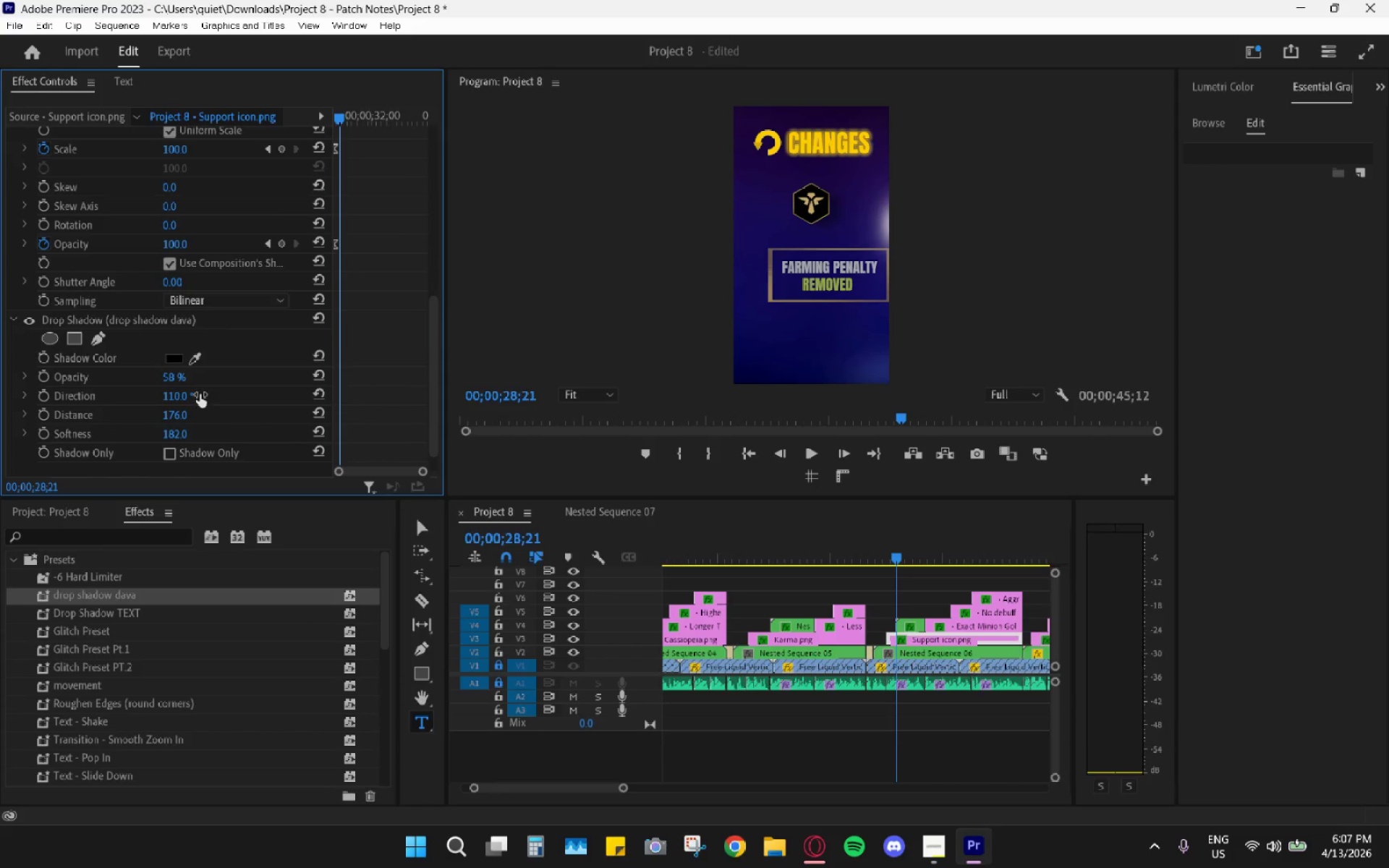 
key(Control+Z)
 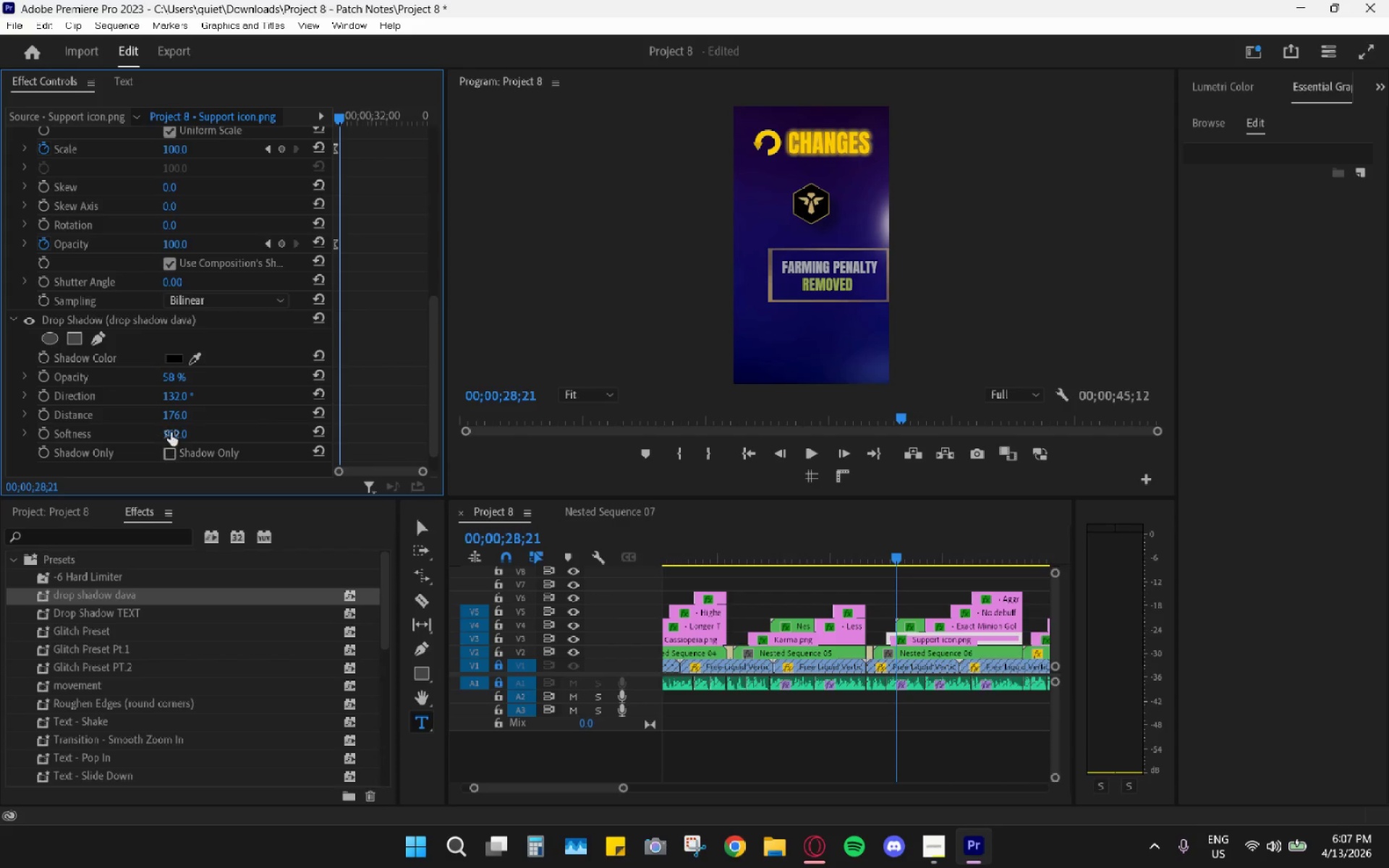 
left_click_drag(start_coordinate=[173, 414], to_coordinate=[63, 439])
 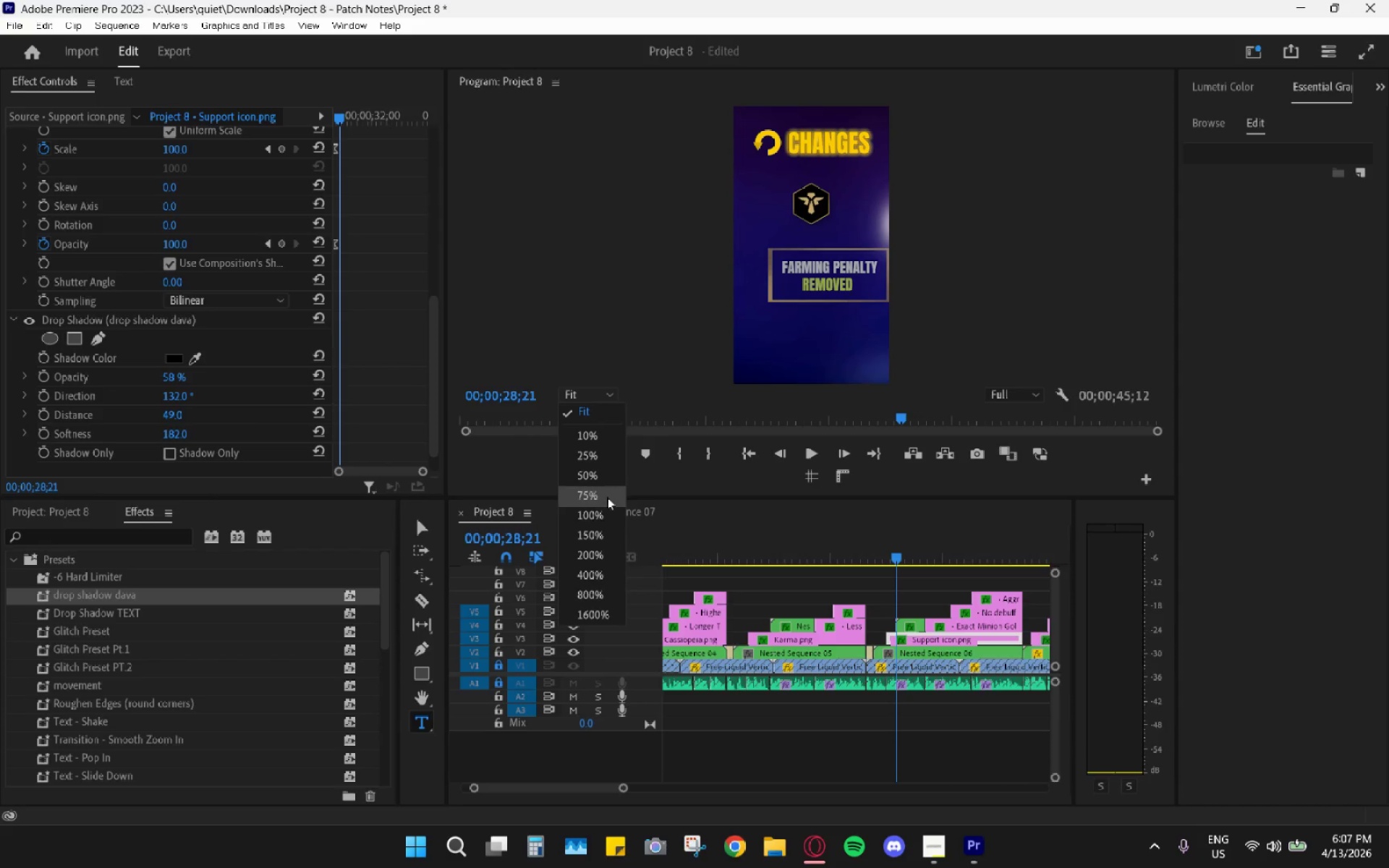 
left_click([601, 484])
 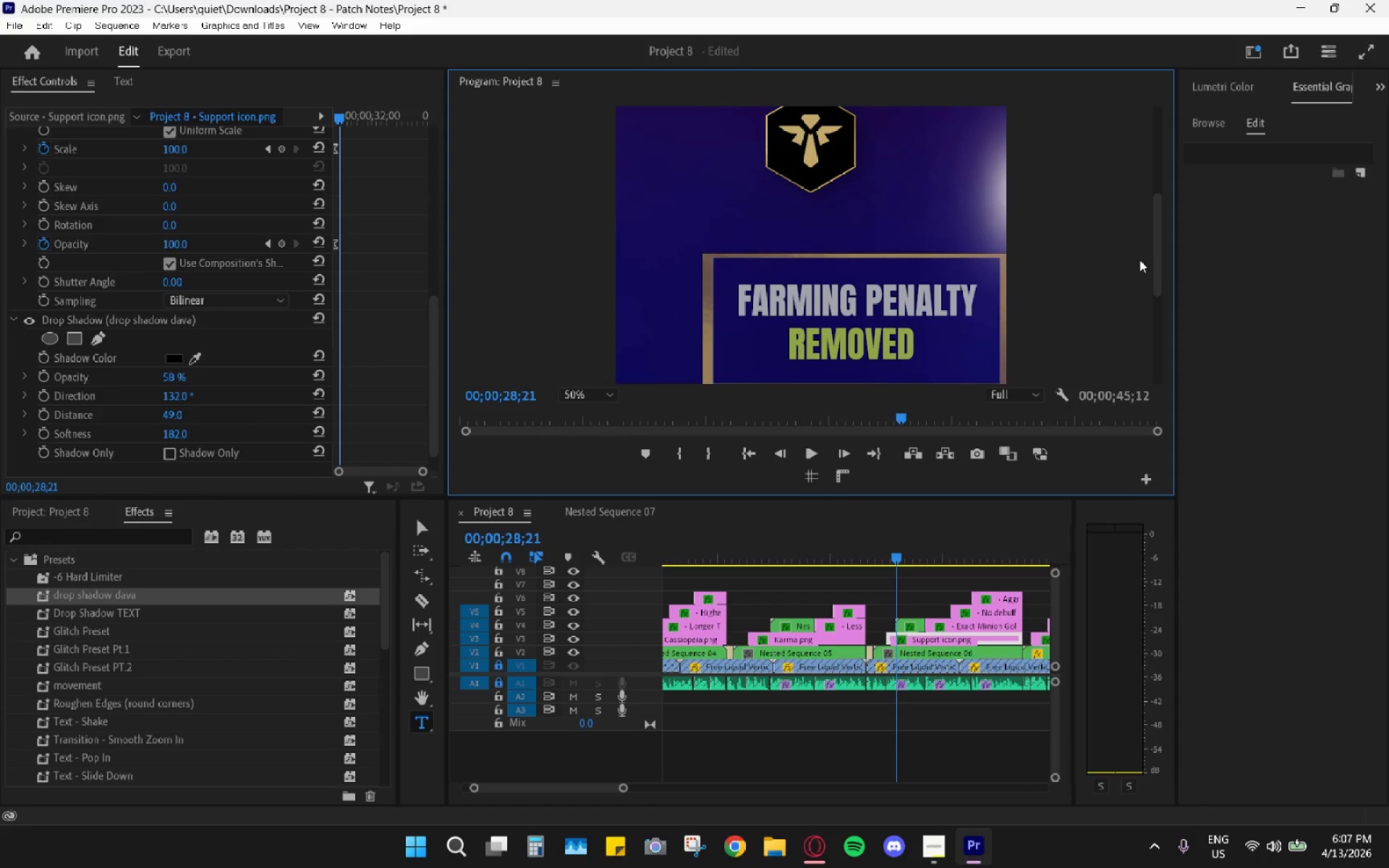 
left_click_drag(start_coordinate=[1159, 268], to_coordinate=[1154, 247])
 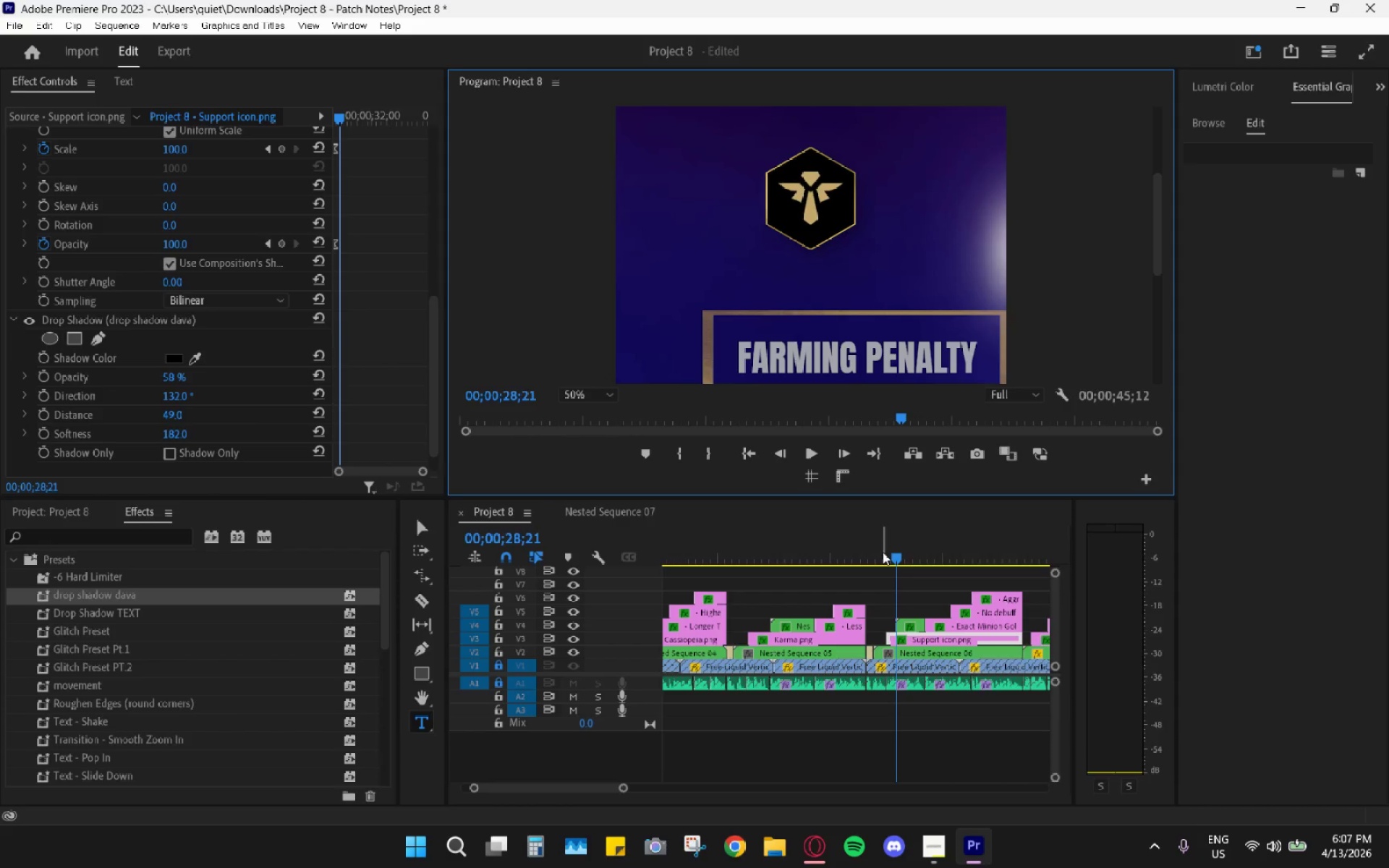 
left_click_drag(start_coordinate=[885, 550], to_coordinate=[919, 552])
 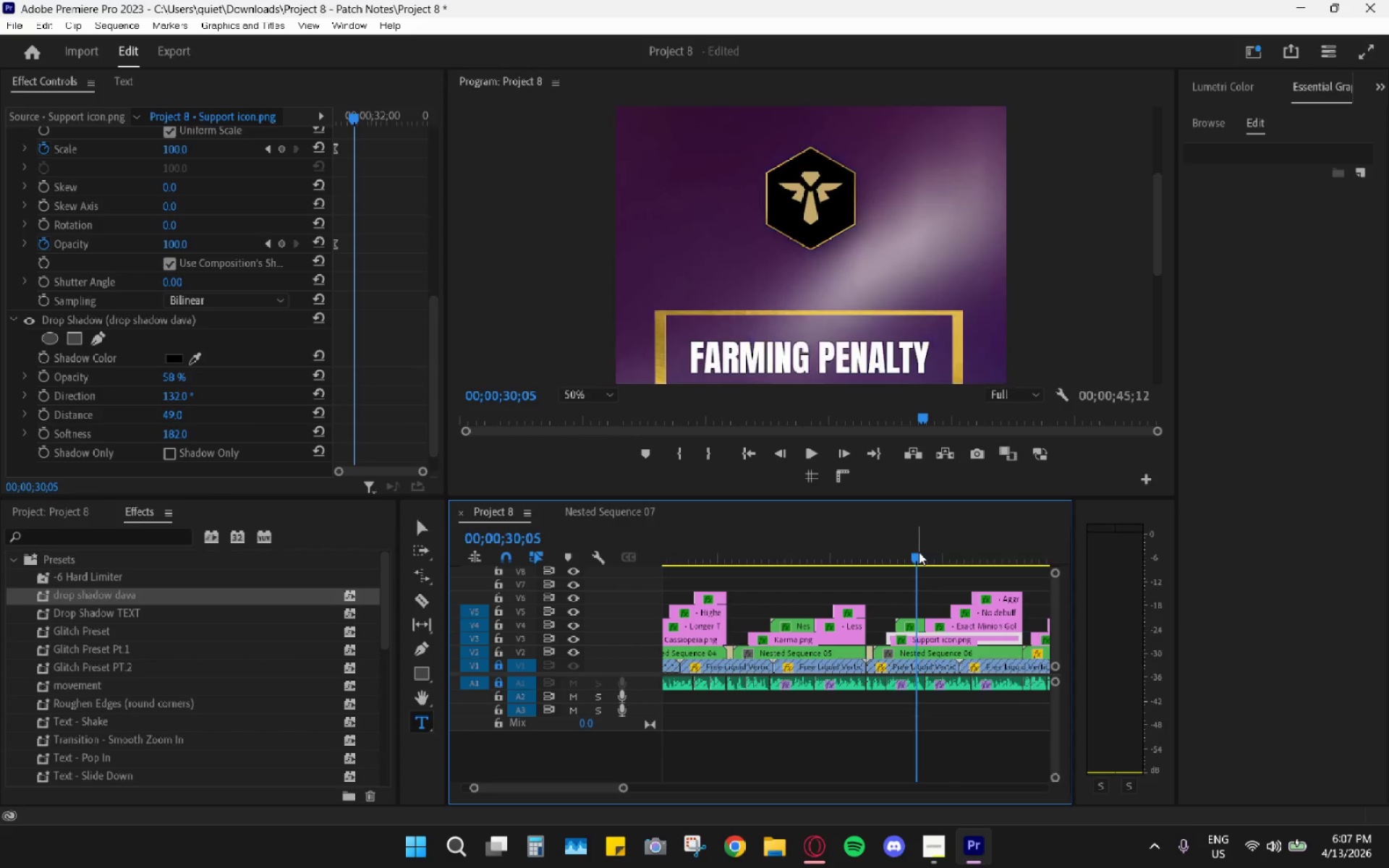 
key(Space)
 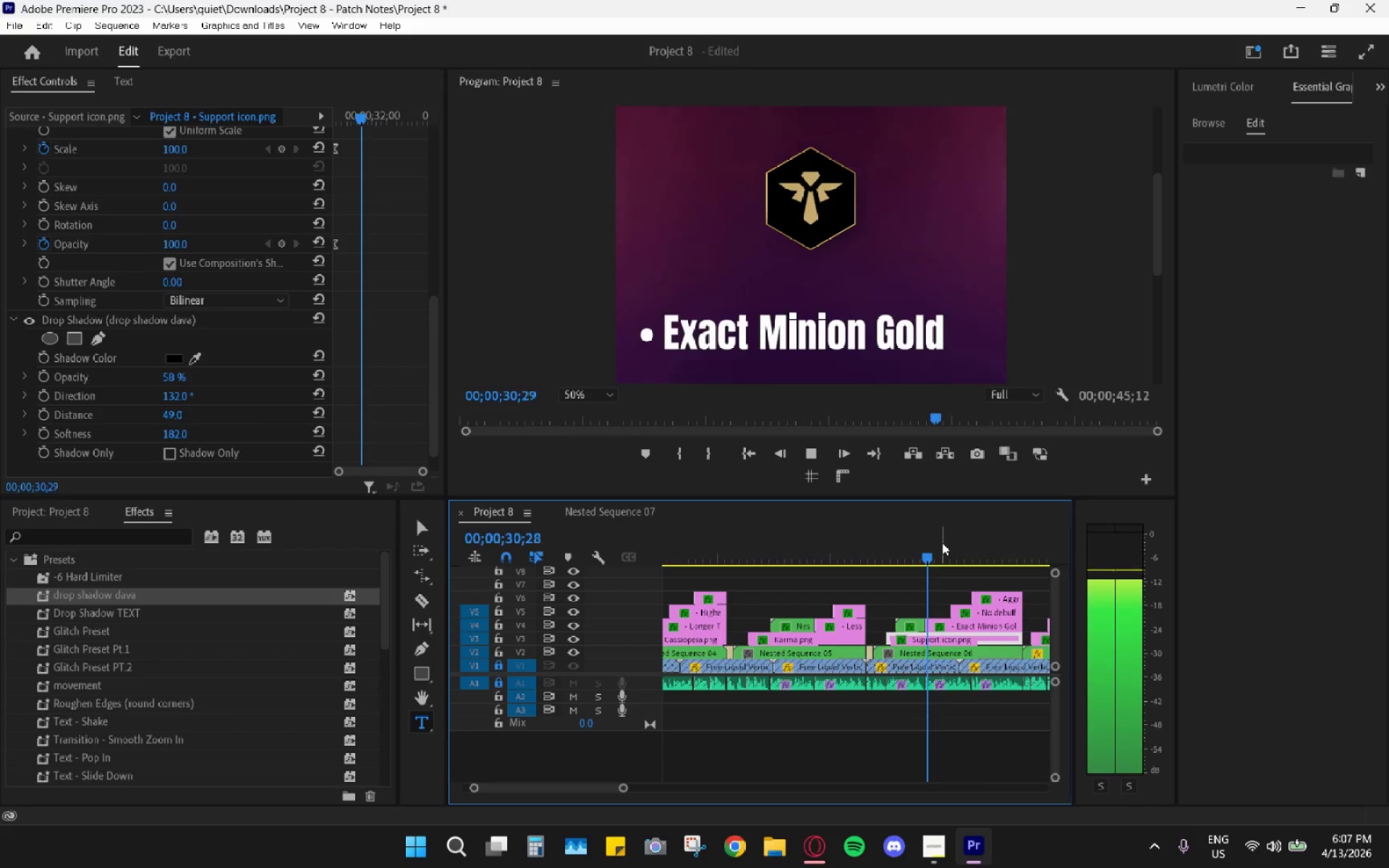 
key(Space)
 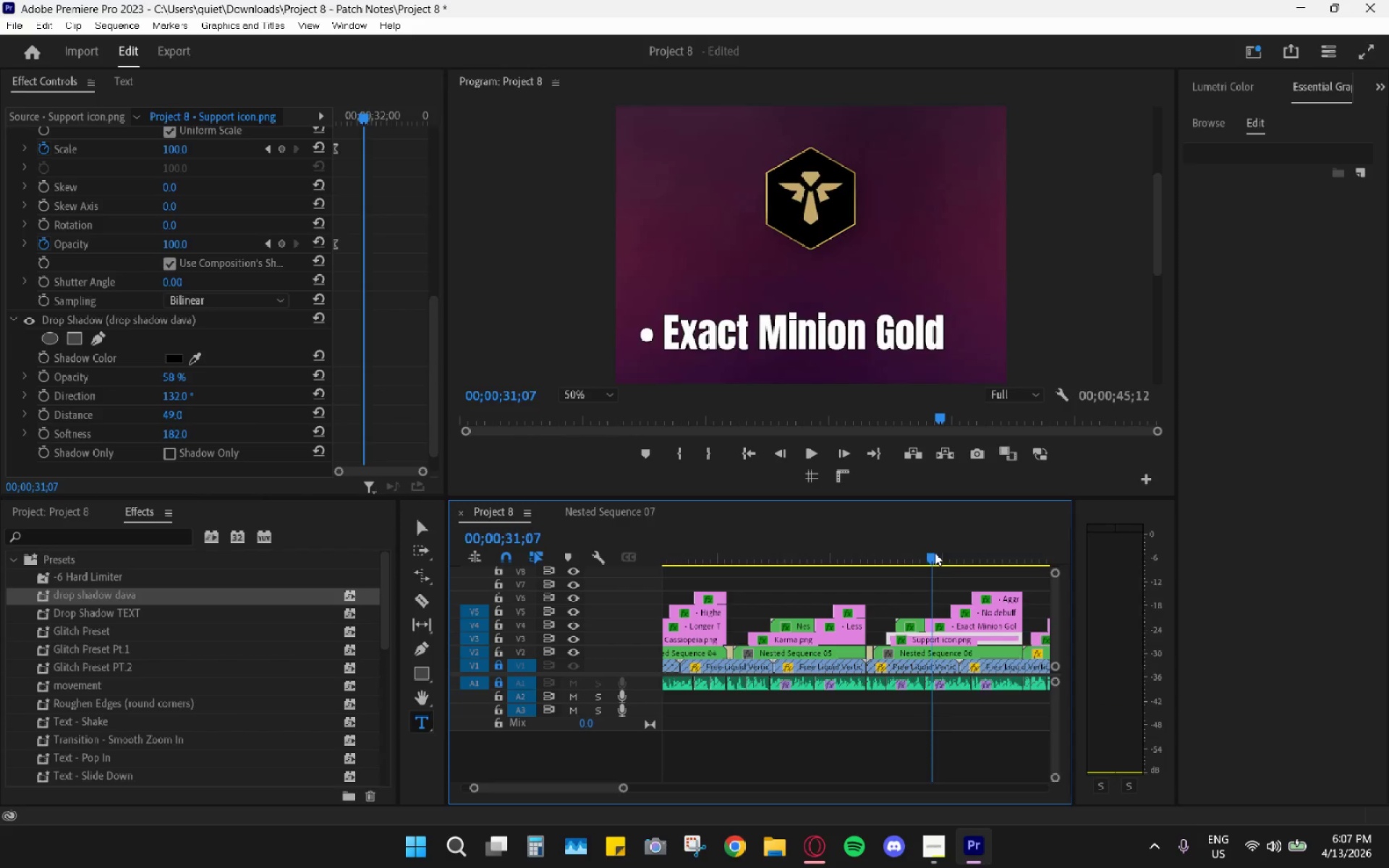 
left_click_drag(start_coordinate=[932, 553], to_coordinate=[915, 538])
 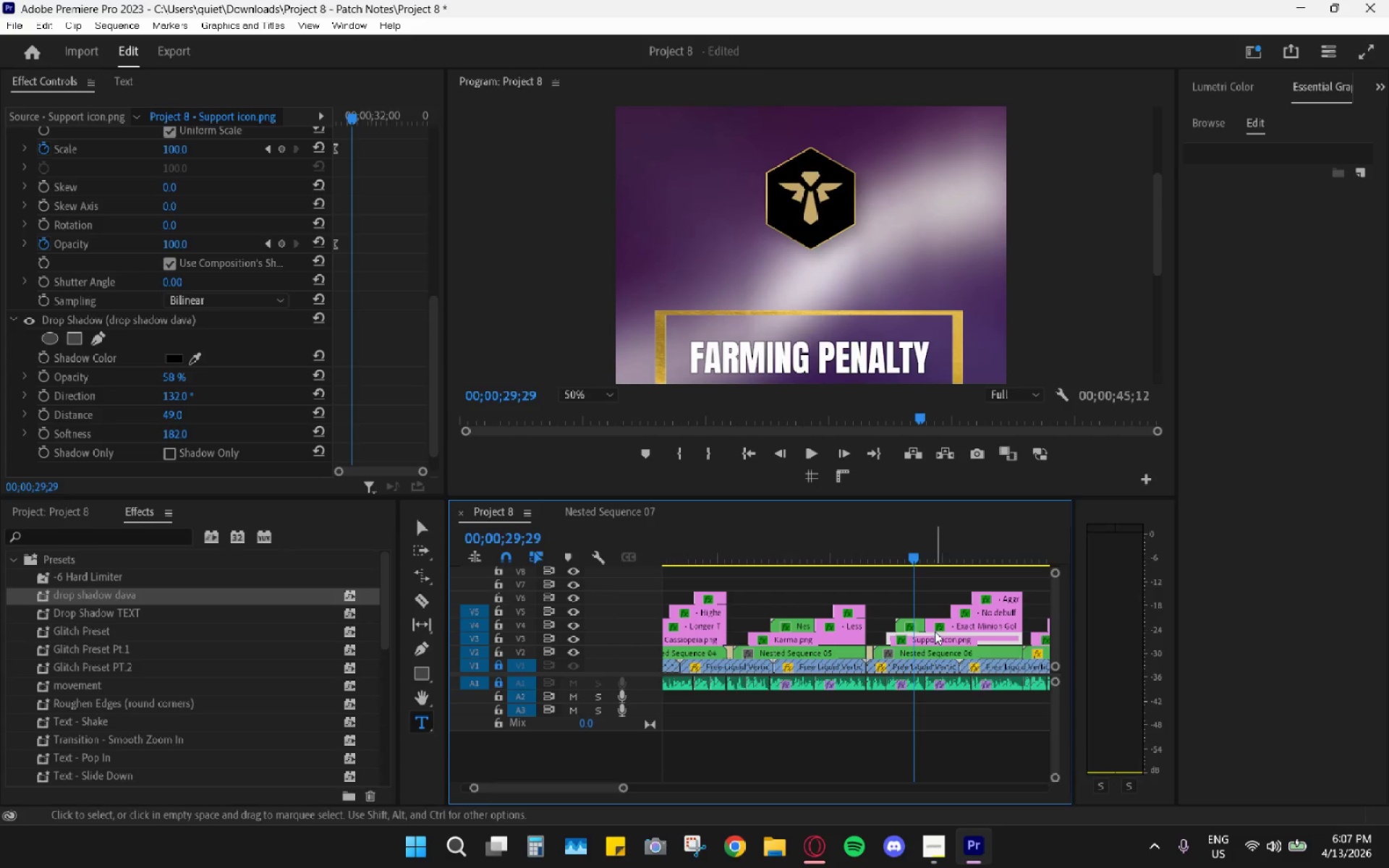 
left_click([931, 637])
 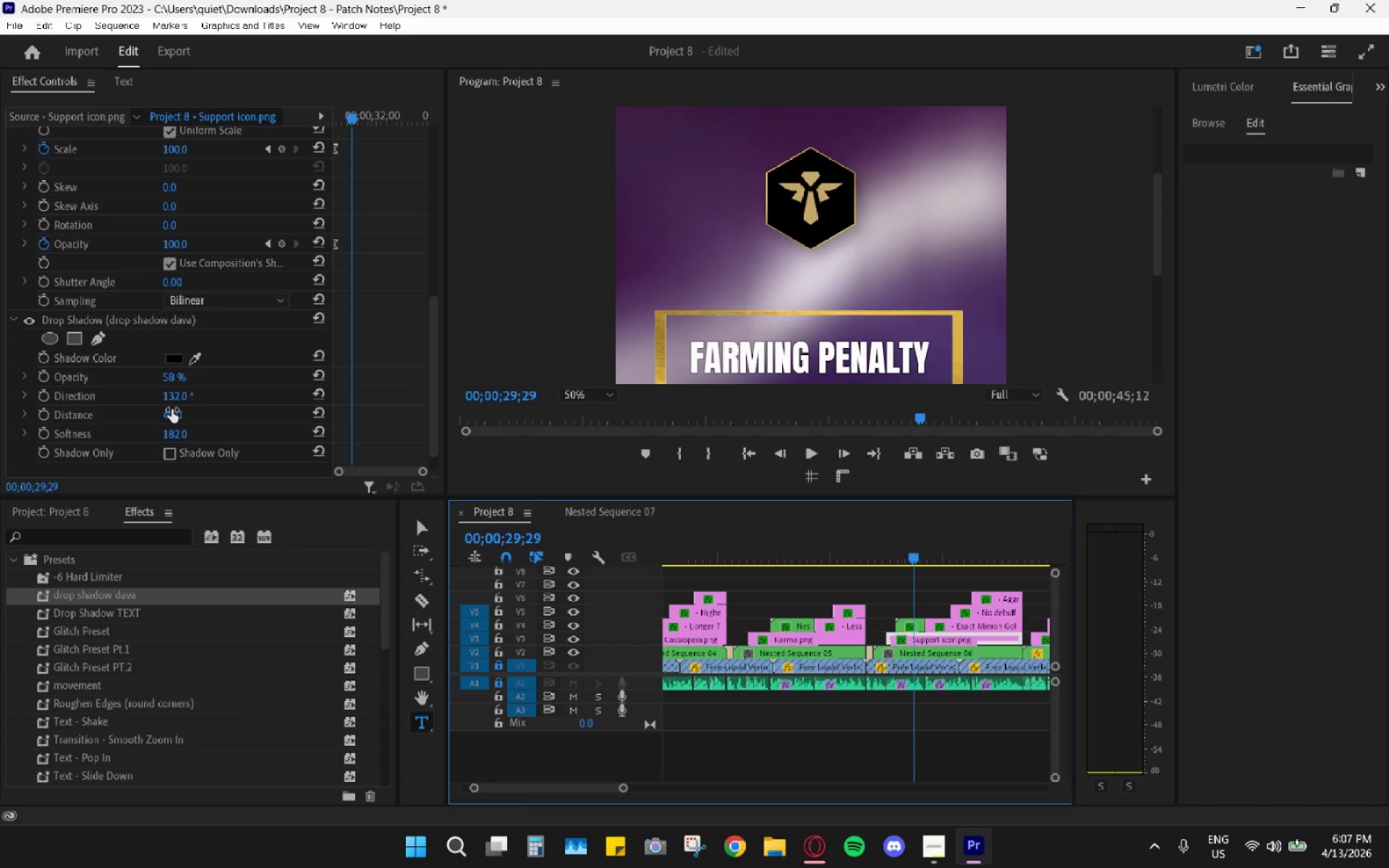 
left_click_drag(start_coordinate=[172, 419], to_coordinate=[167, 451])
 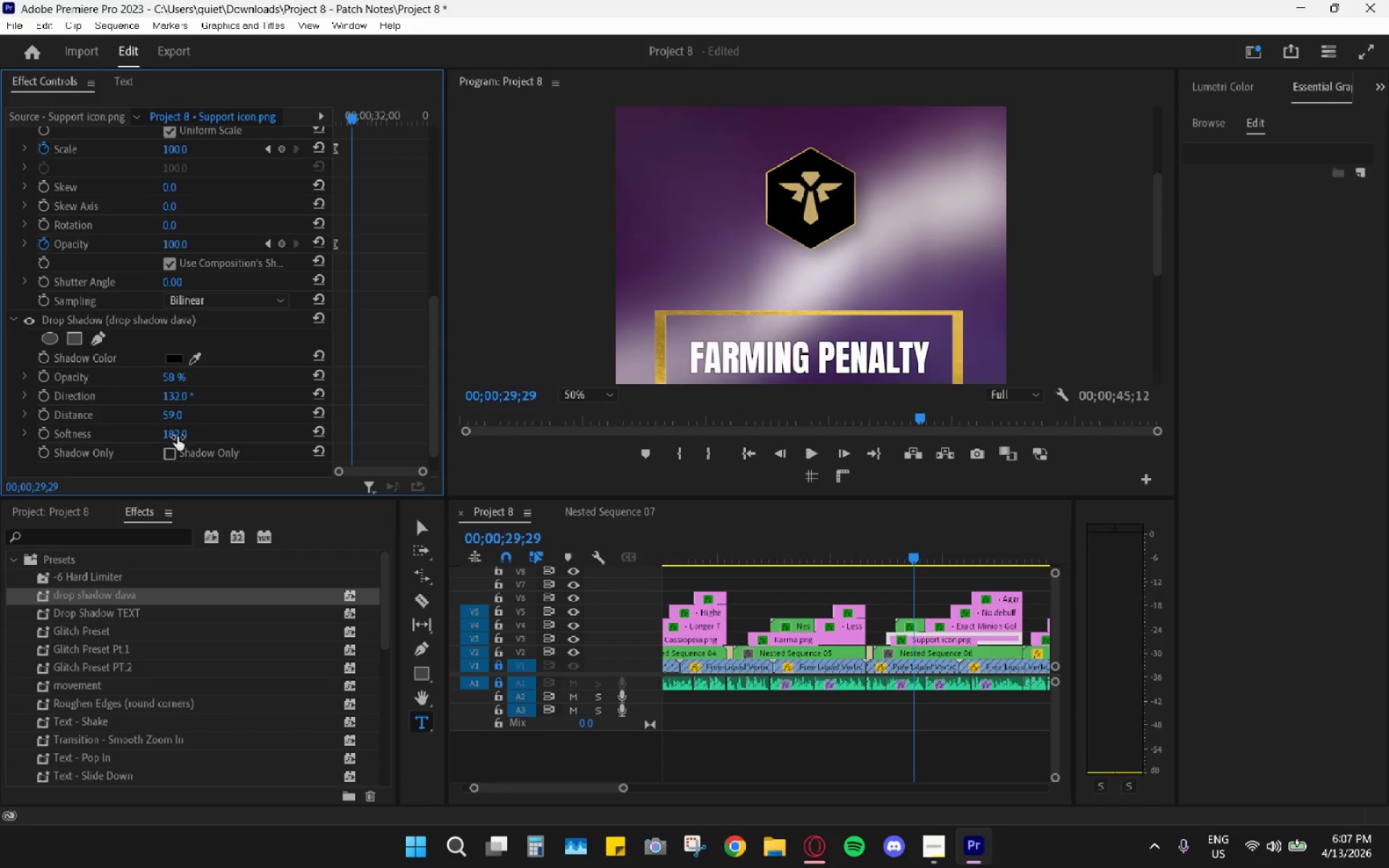 
left_click_drag(start_coordinate=[177, 434], to_coordinate=[45, 461])
 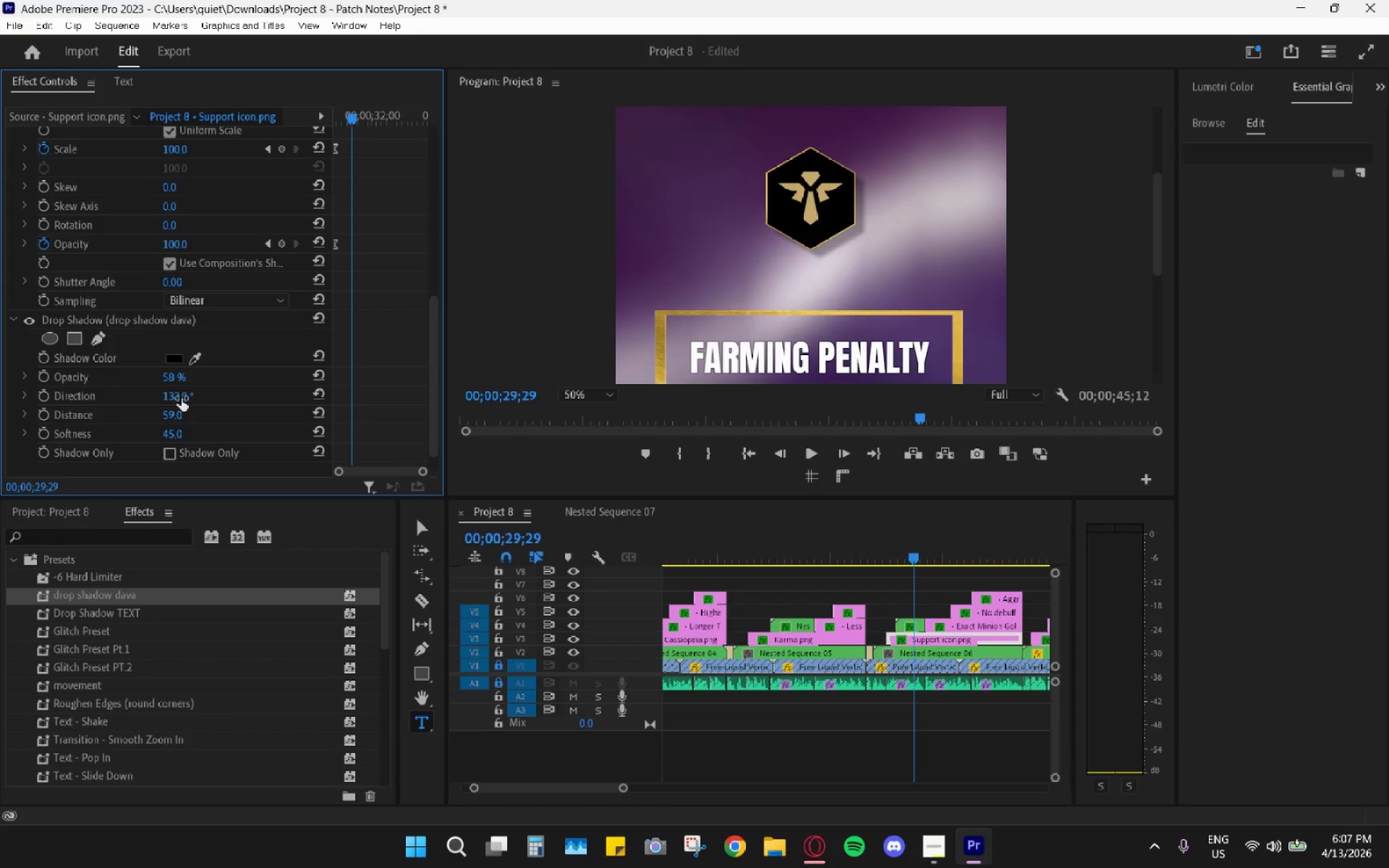 
left_click_drag(start_coordinate=[177, 392], to_coordinate=[164, 396])
 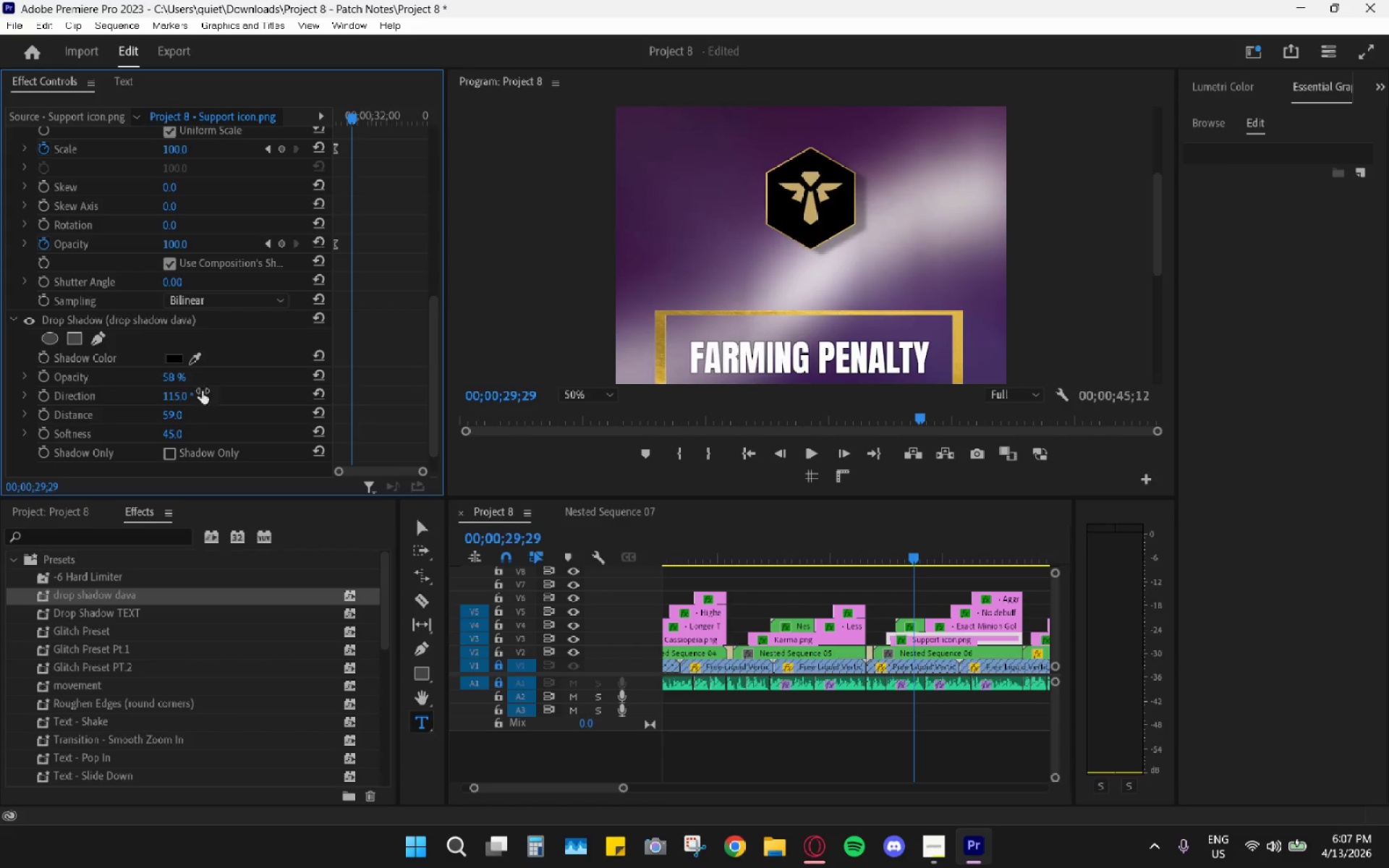 
key(Control+Z)
 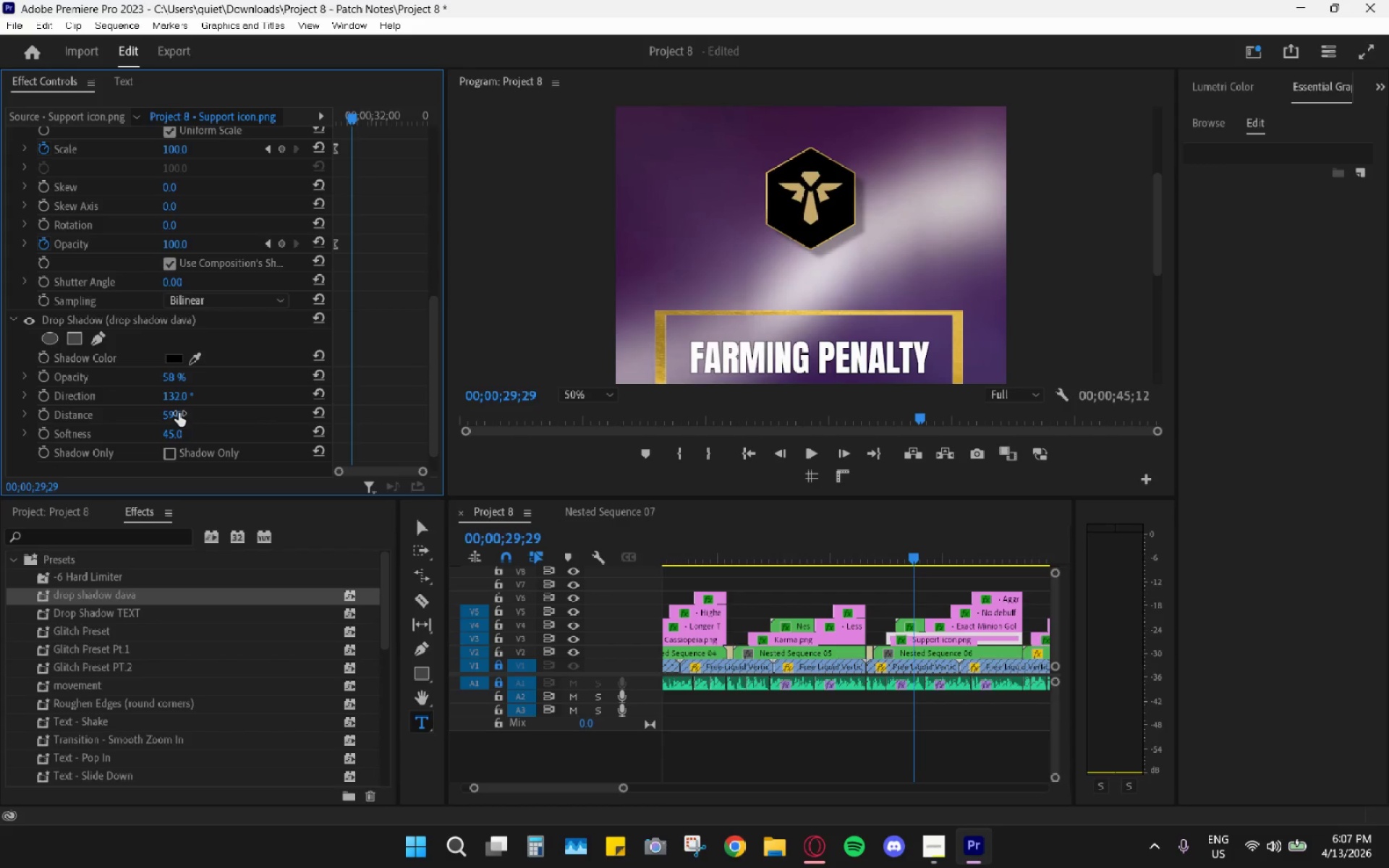 
left_click_drag(start_coordinate=[179, 413], to_coordinate=[122, 424])
 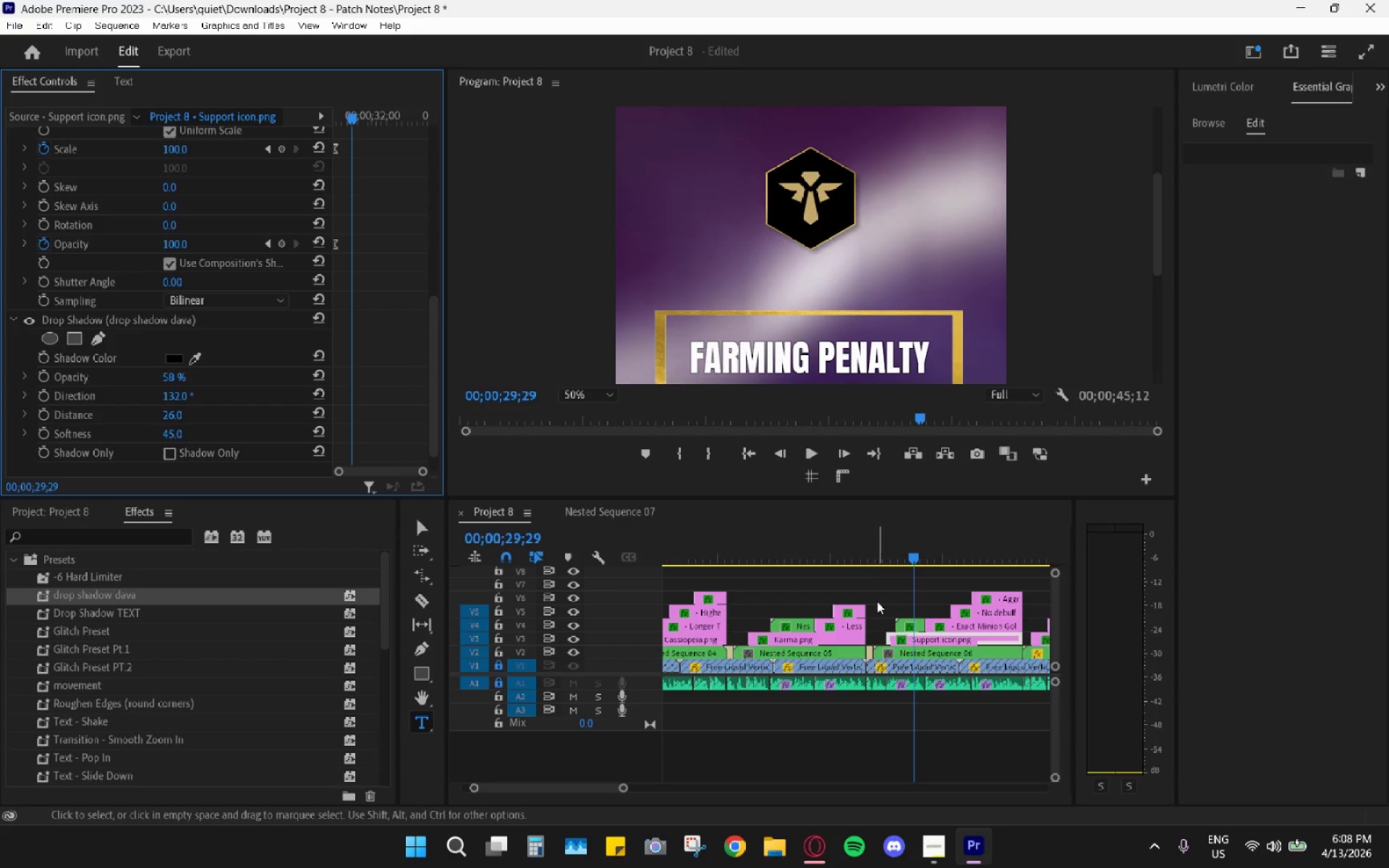 
left_click([878, 553])
 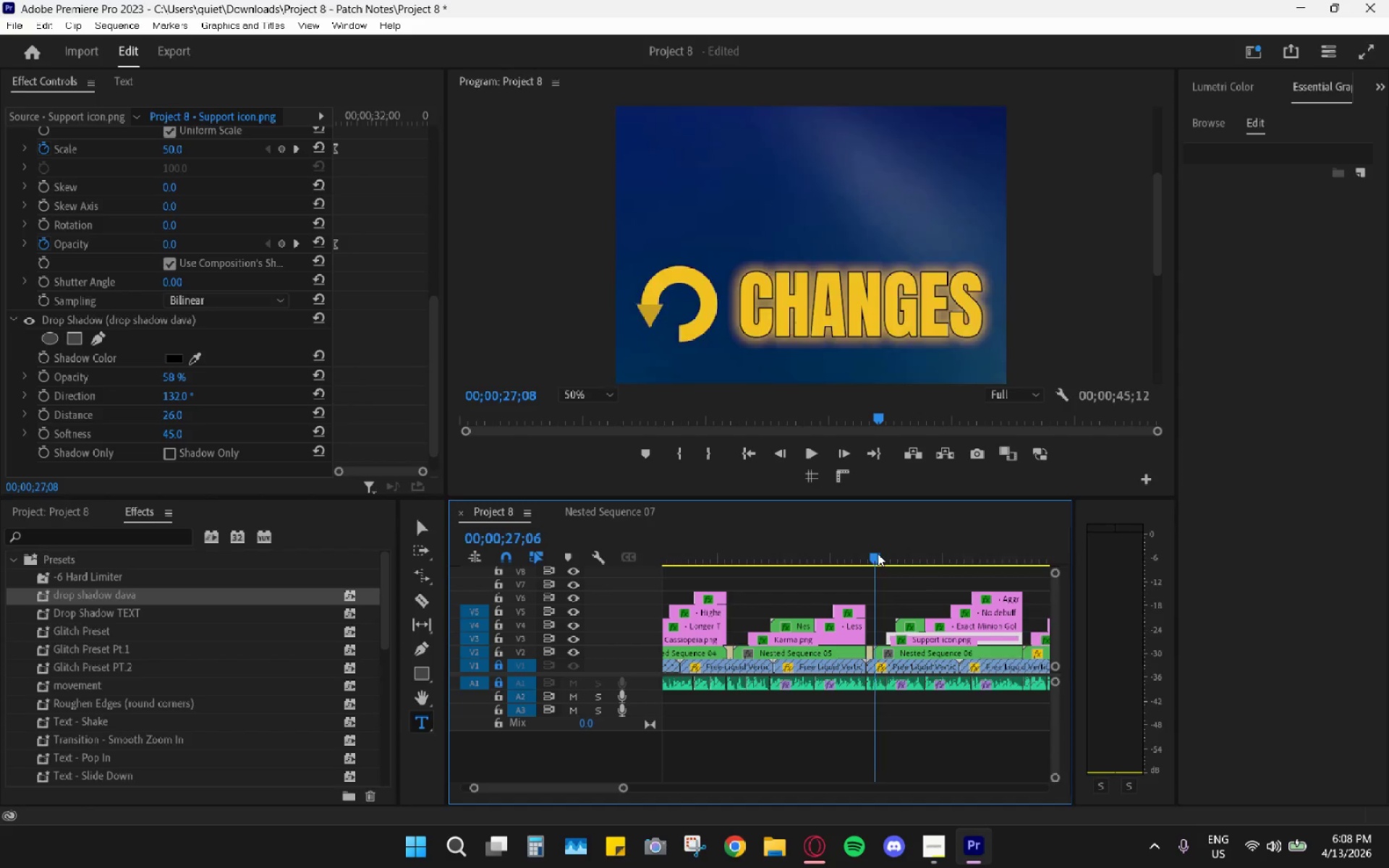 
key(Space)
 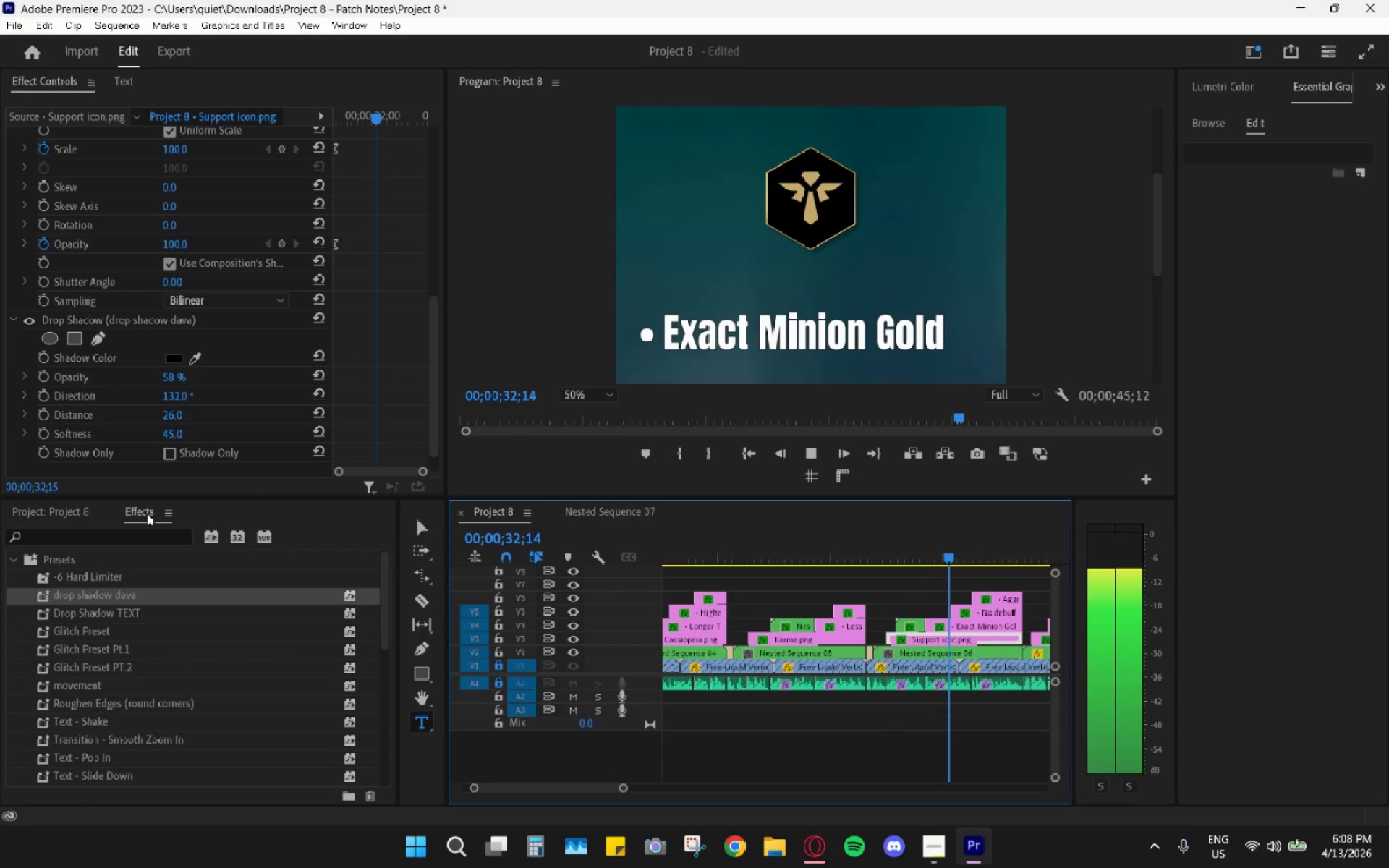 
wait(7.05)
 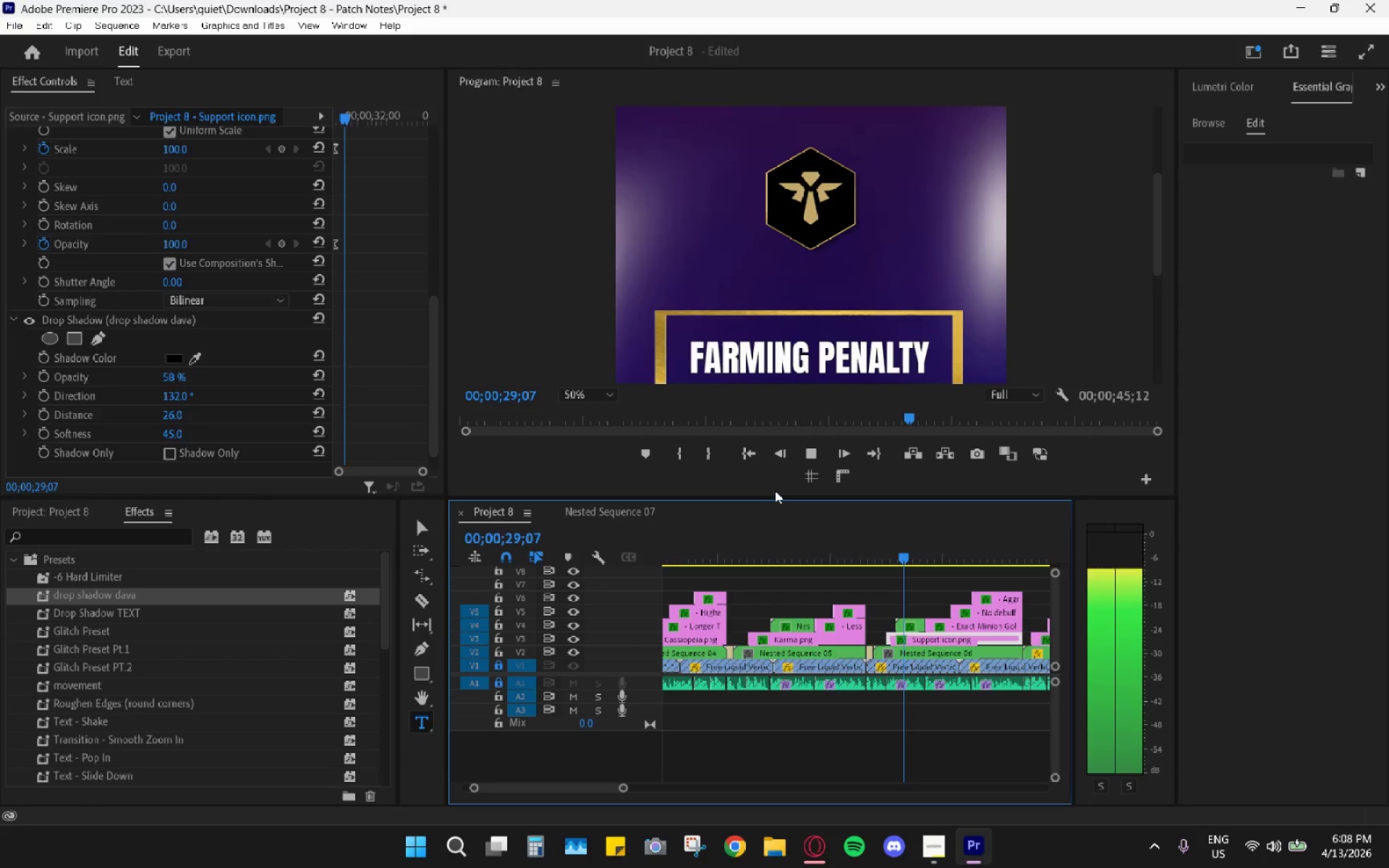 
left_click([553, 511])
 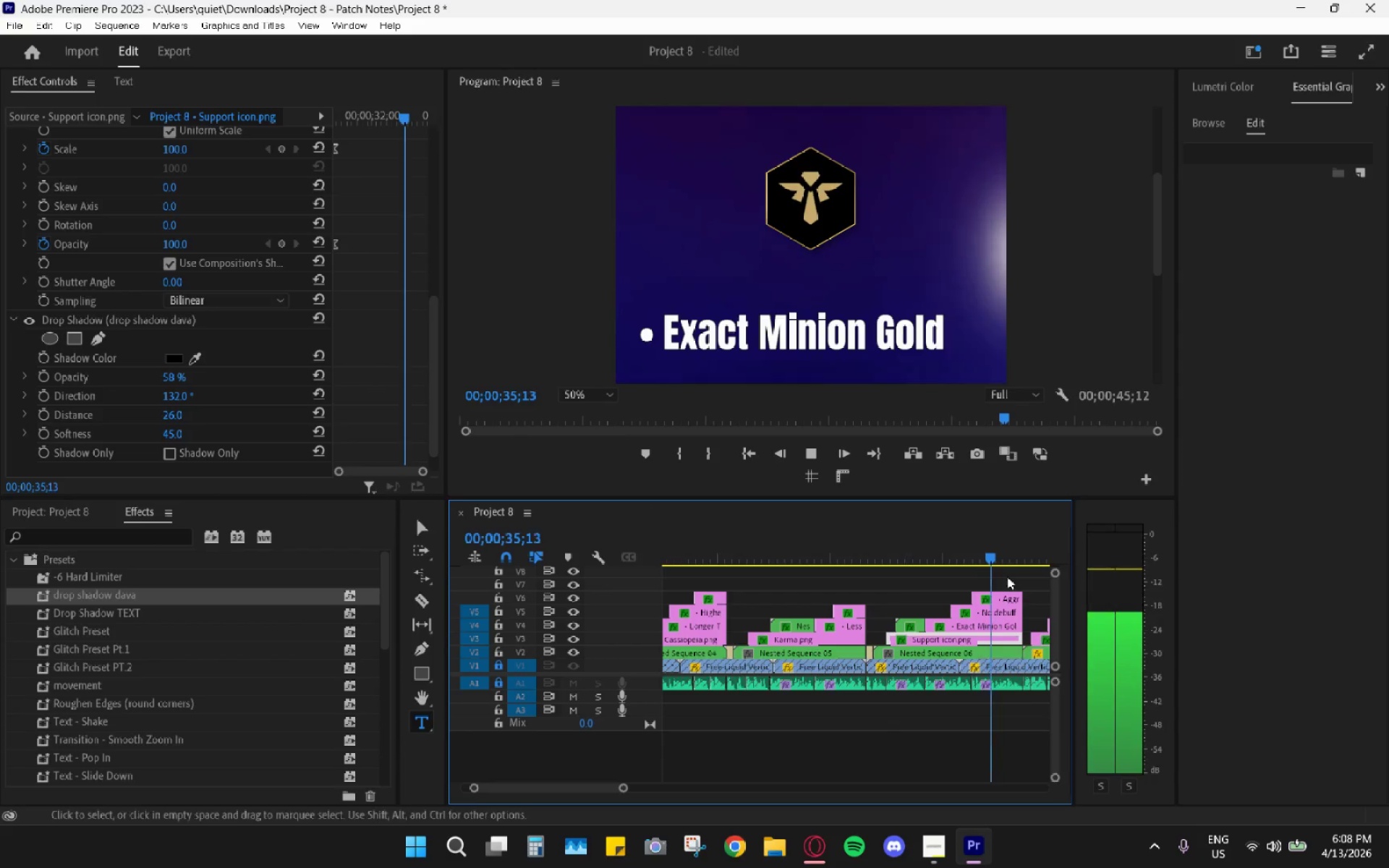 
hold_key(key=AltLeft, duration=0.8)
scroll: coordinate [931, 595], scroll_direction: down, amount: 9.0
 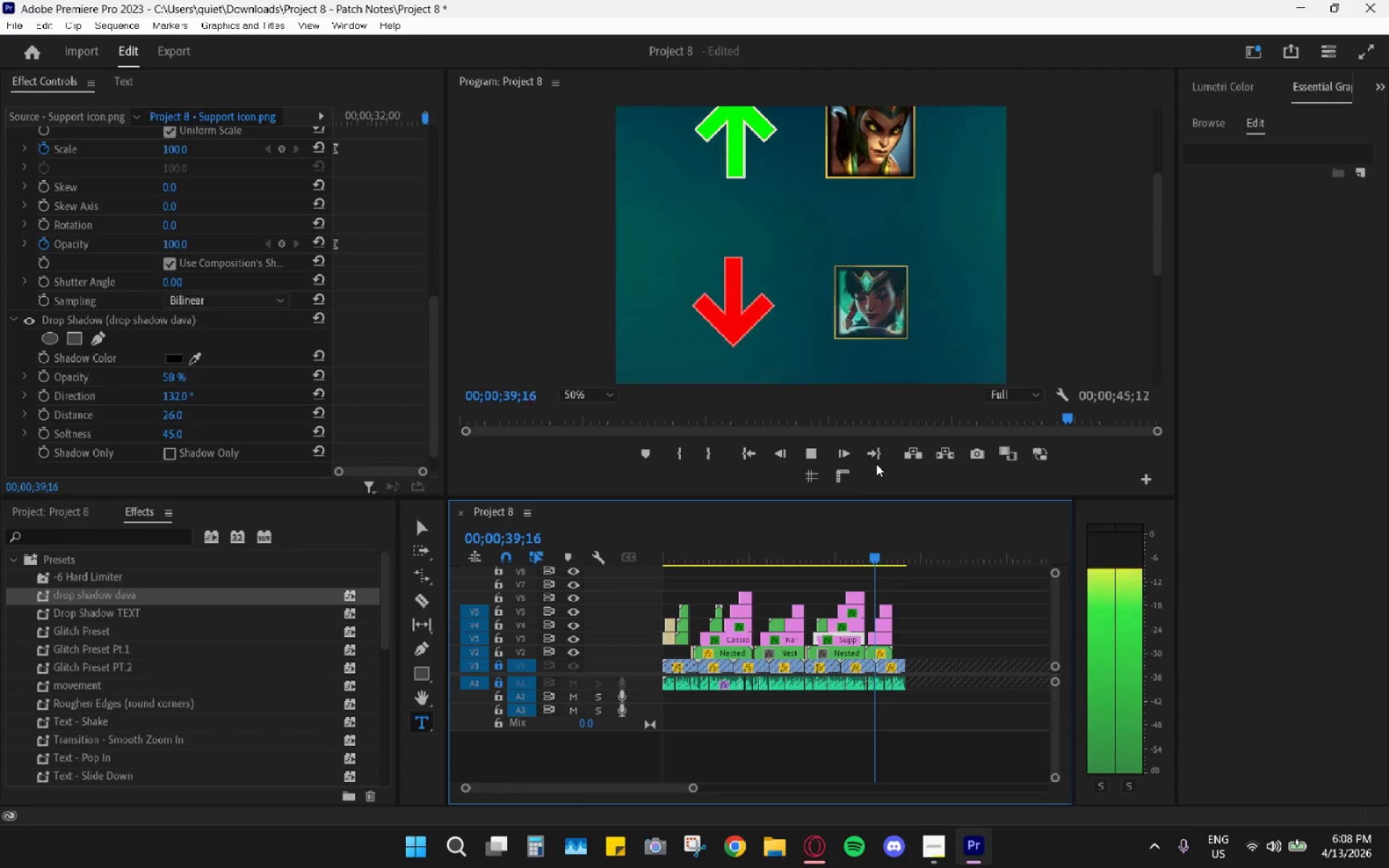 
key(Space)
 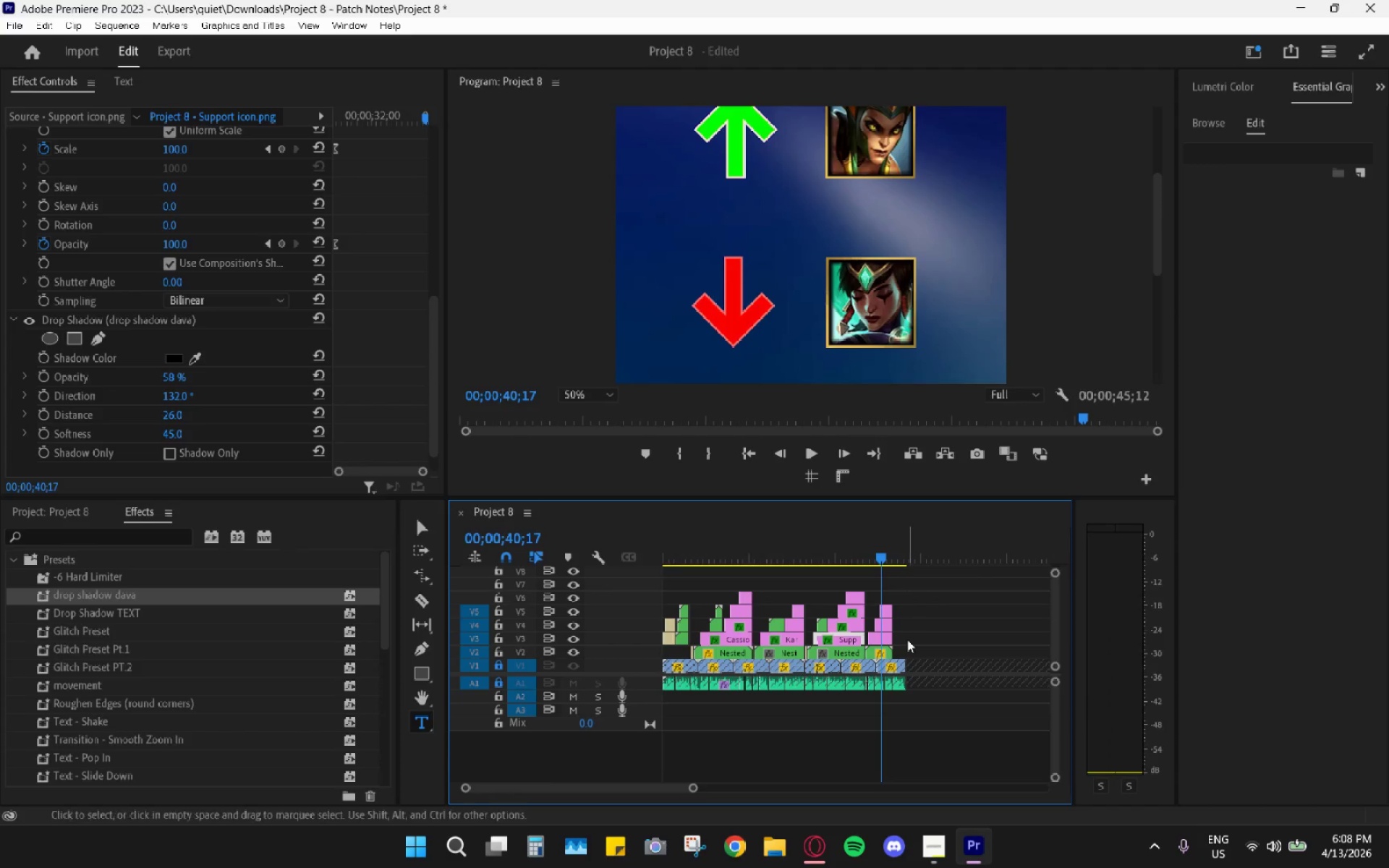 
key(Space)
 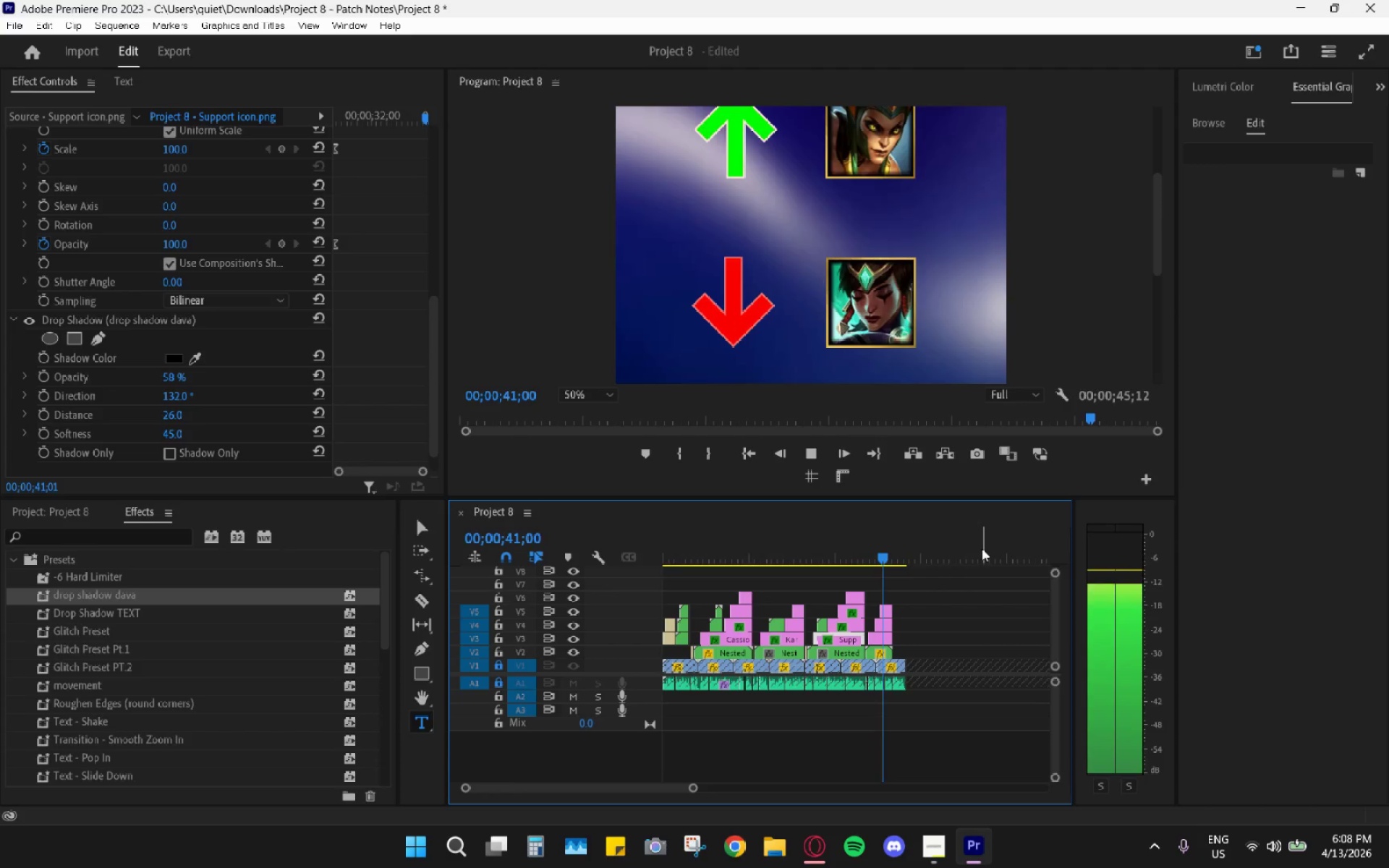 
key(Space)
 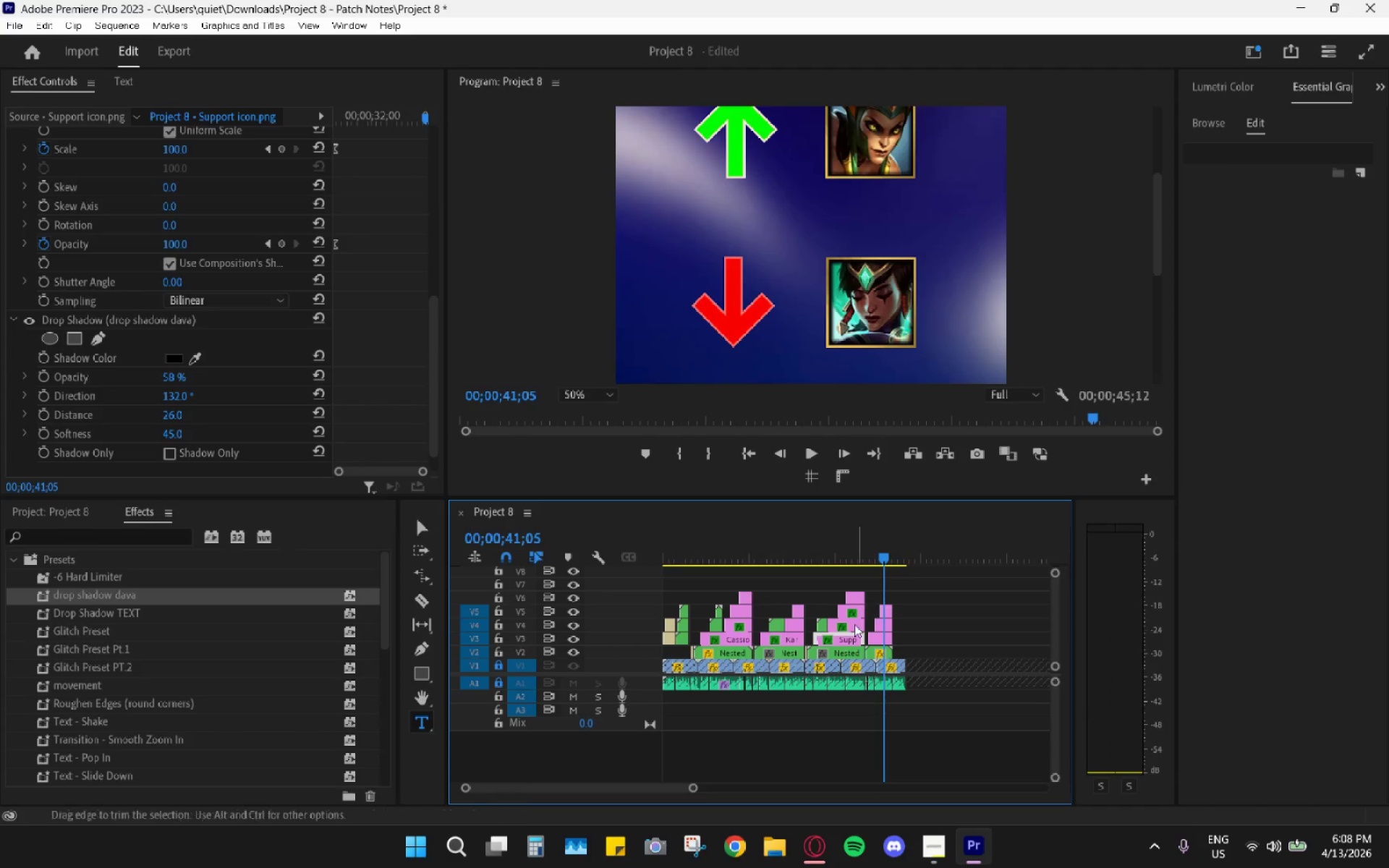 
left_click([851, 640])
 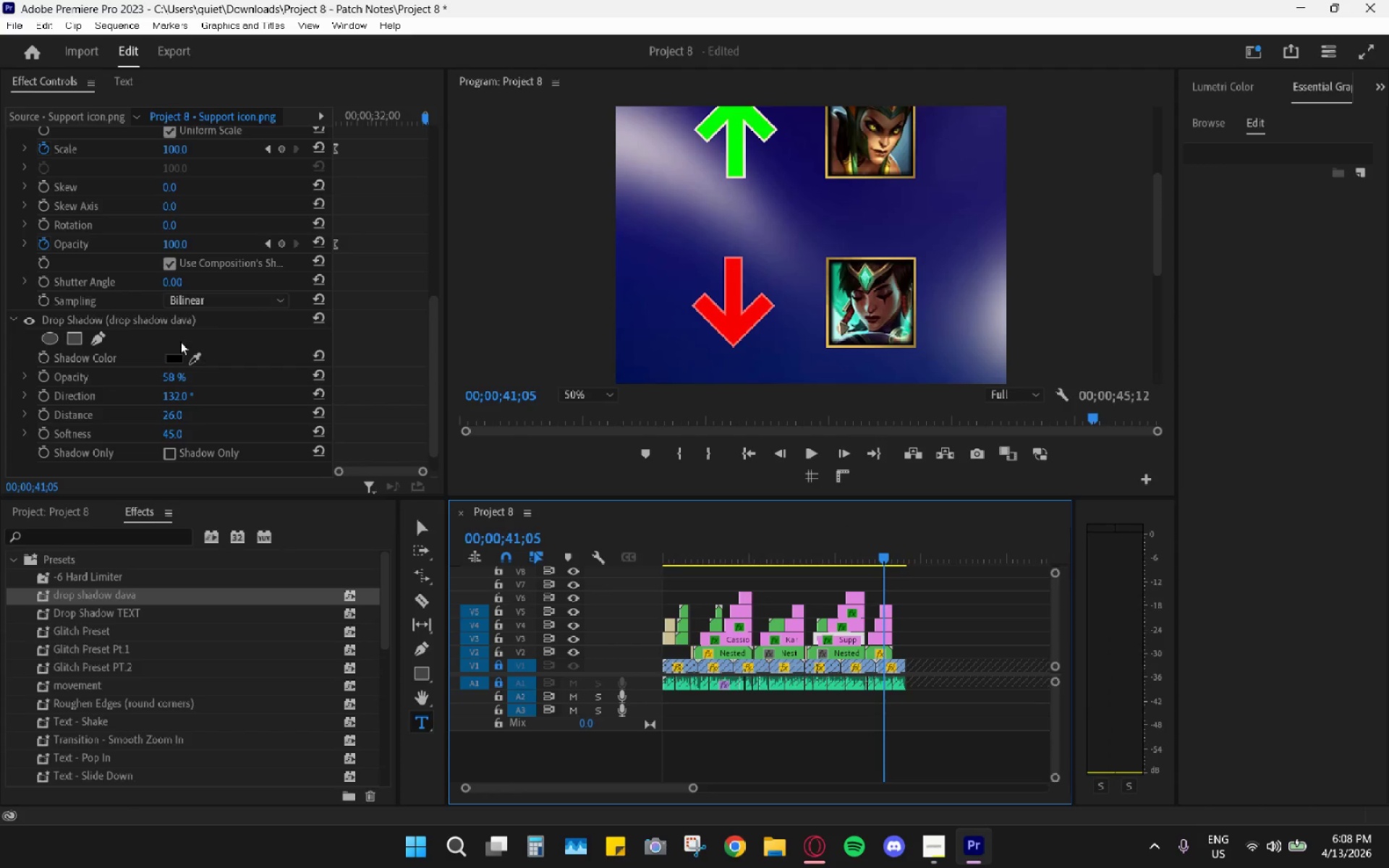 
left_click([158, 321])
 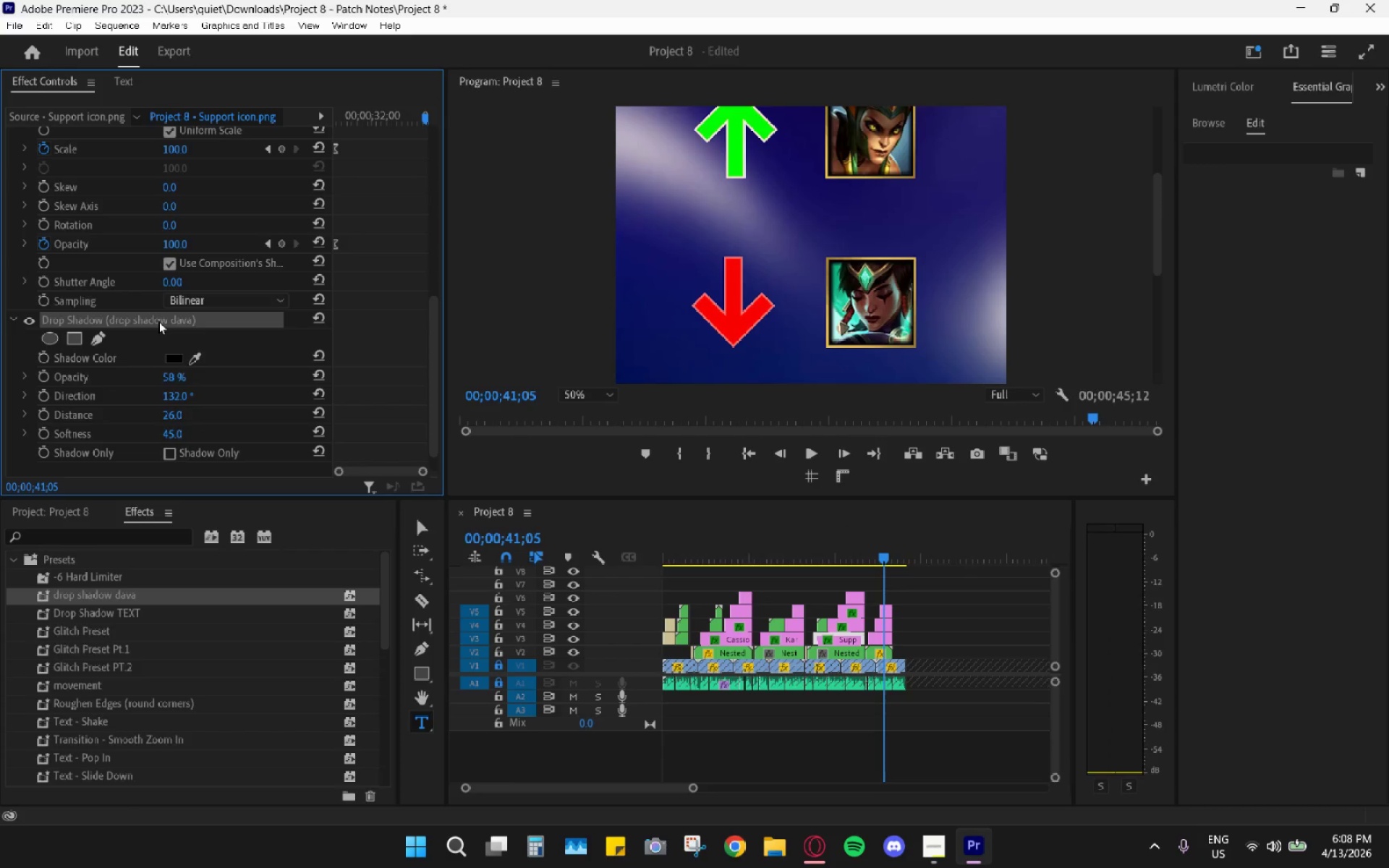 
right_click([158, 321])
 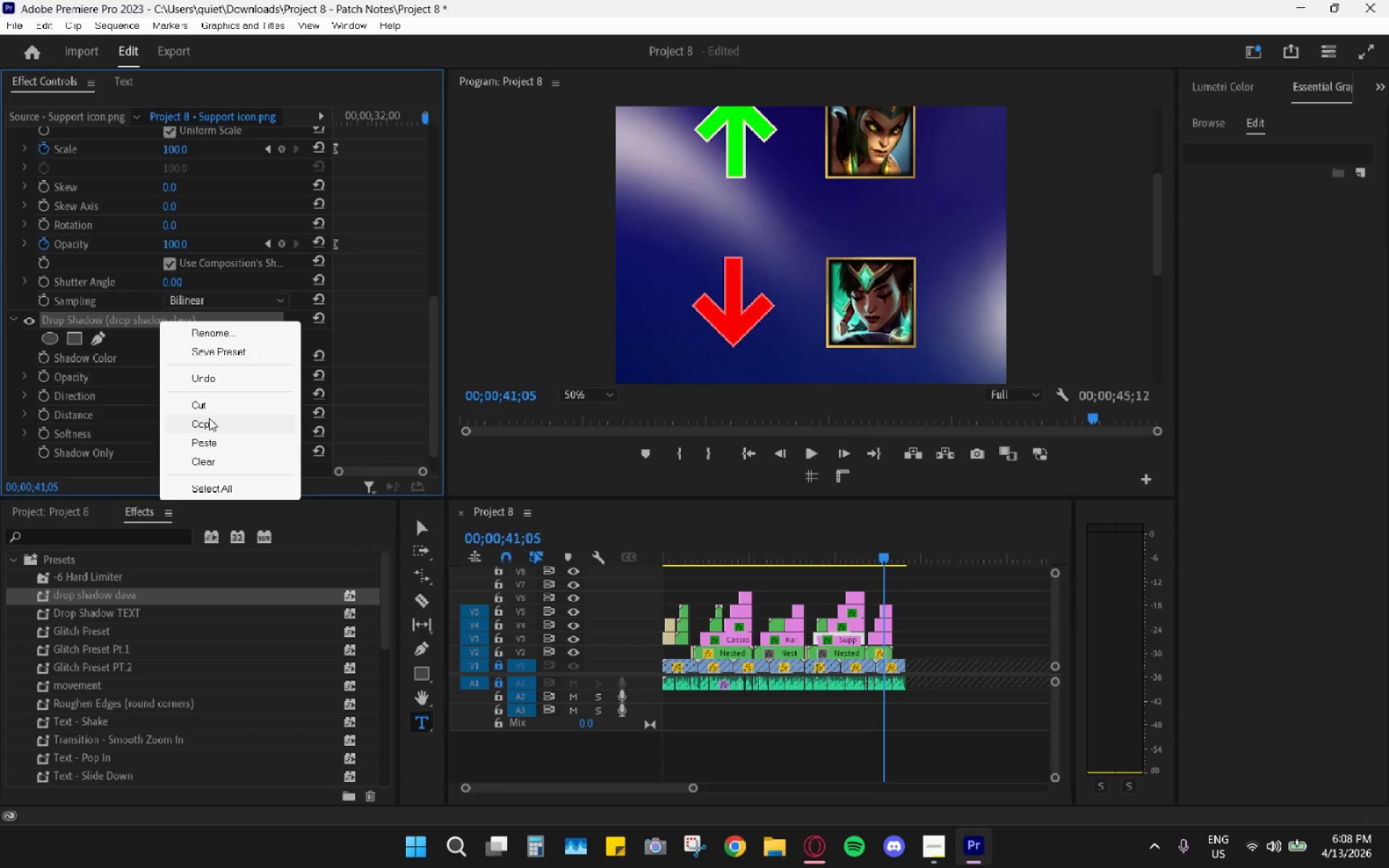 
left_click([206, 421])
 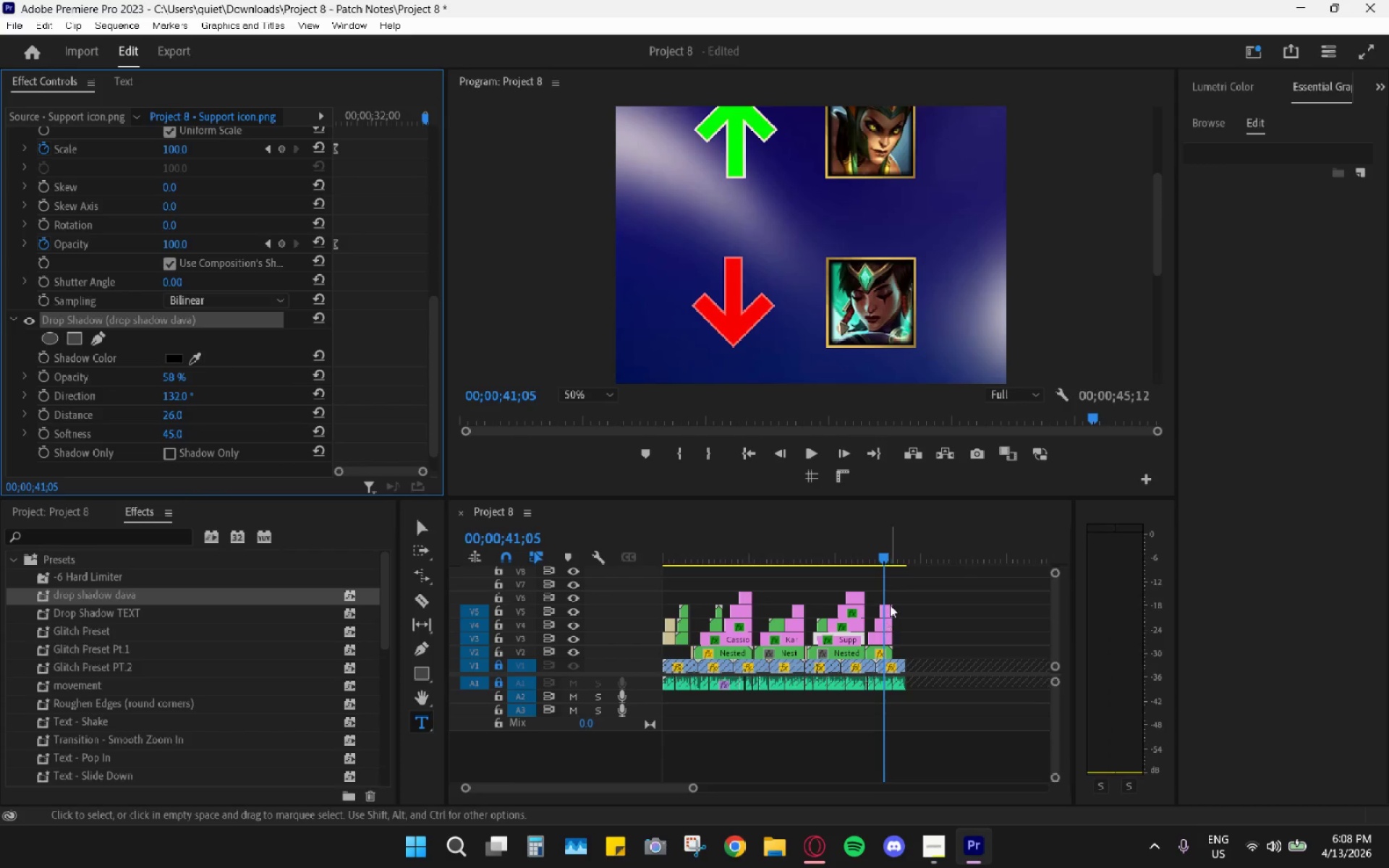 
left_click([887, 606])
 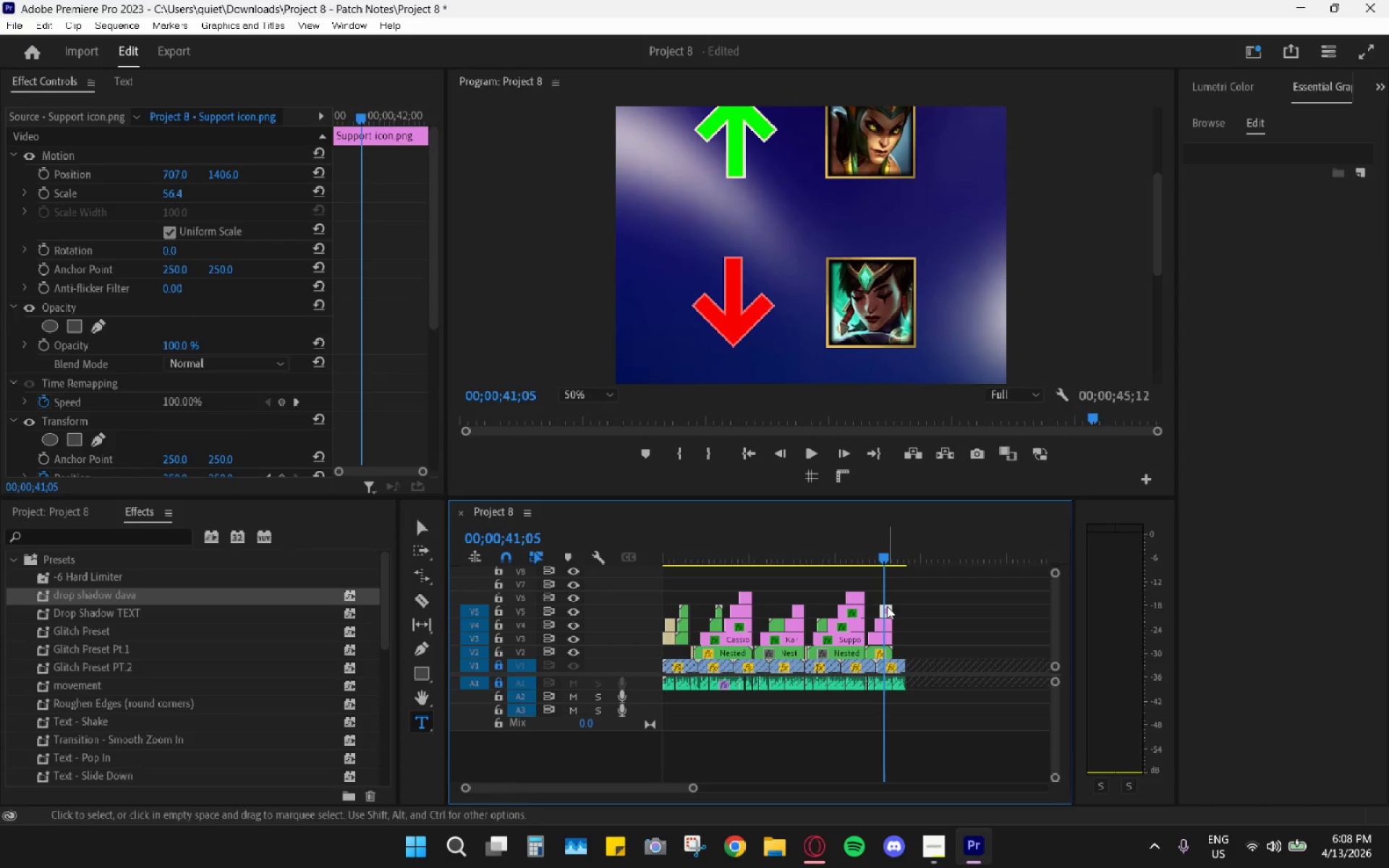 
right_click([217, 448])
 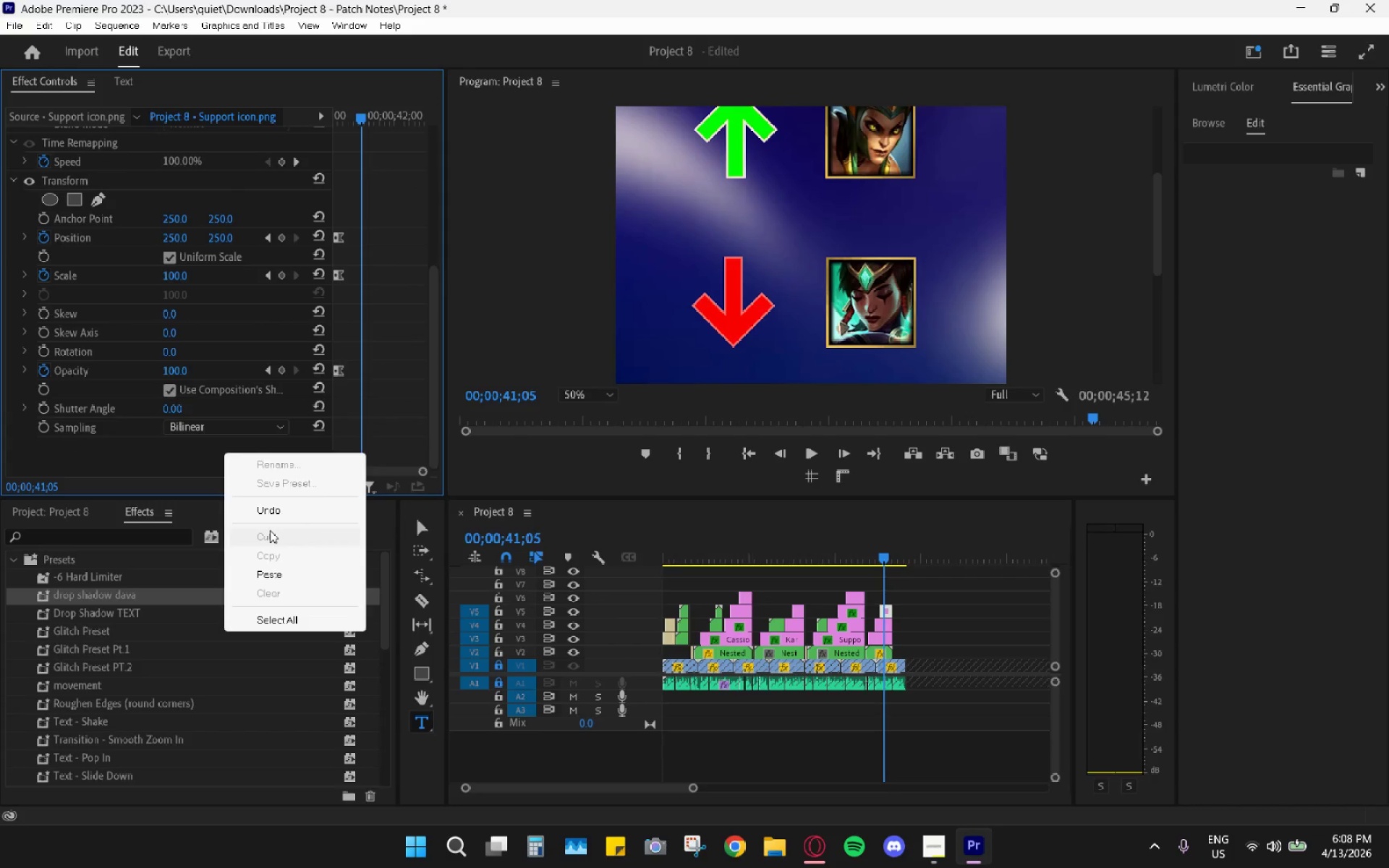 
scroll: coordinate [217, 448], scroll_direction: down, amount: 19.0
 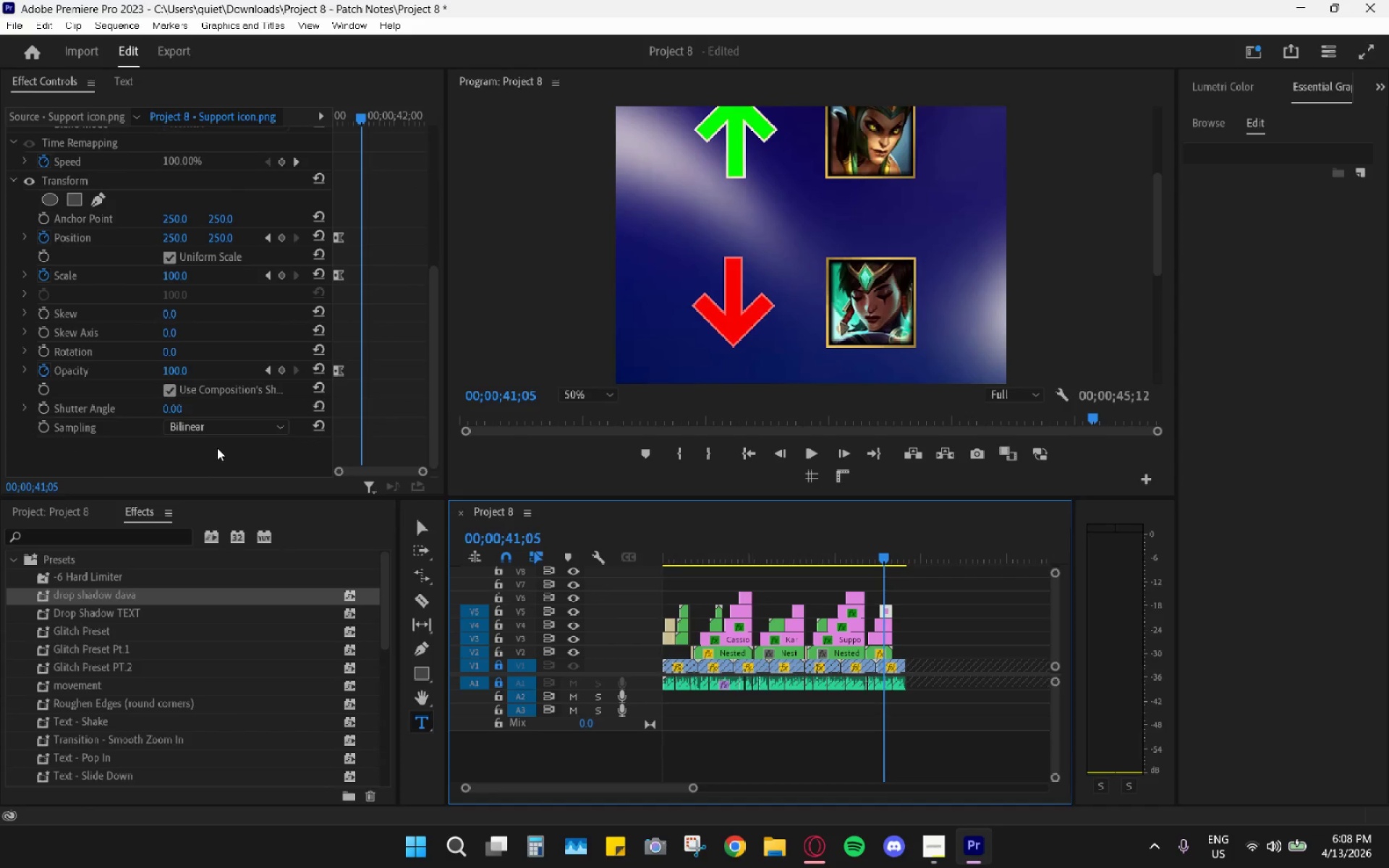 
left_click([271, 569])
 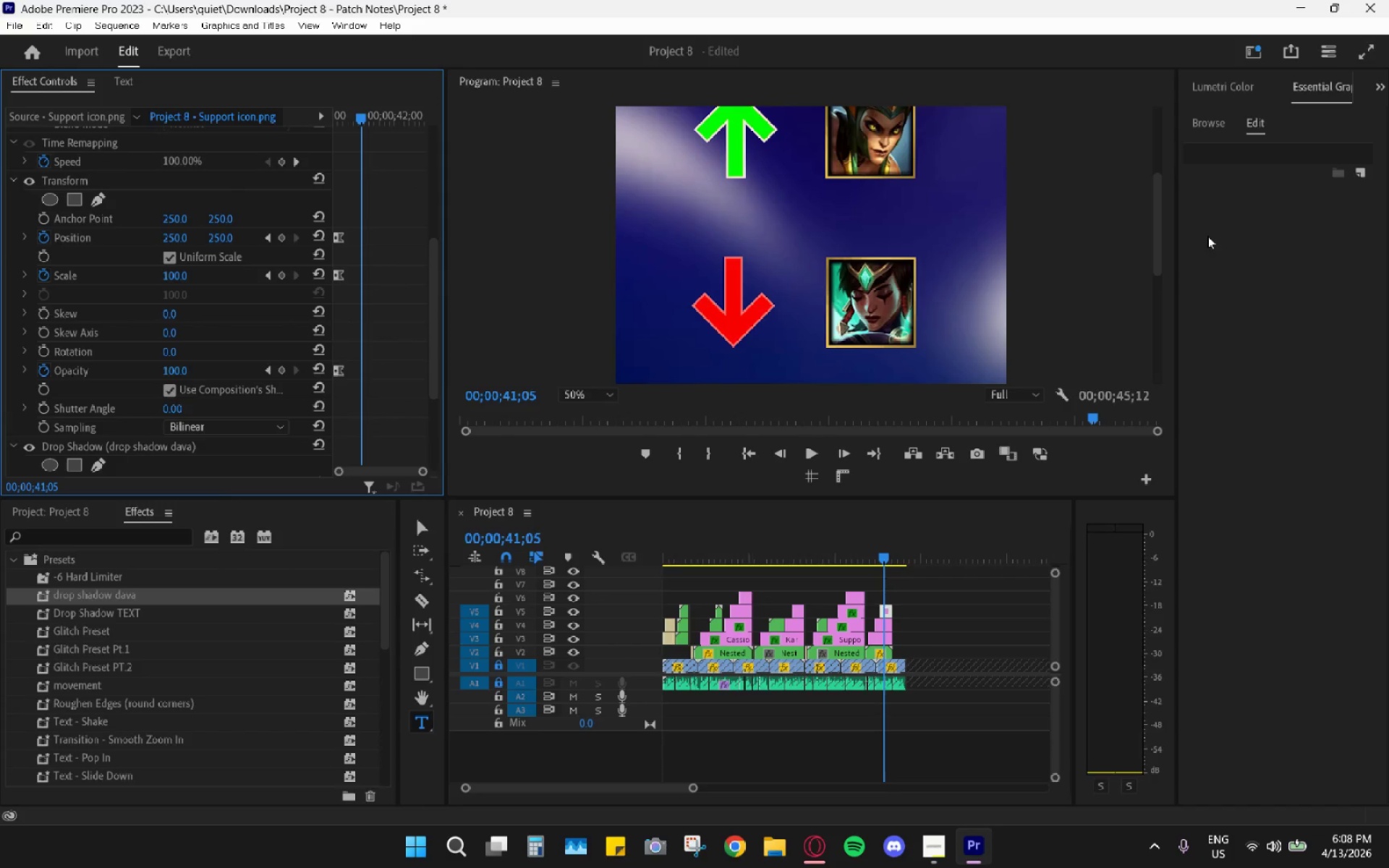 
left_click_drag(start_coordinate=[1158, 246], to_coordinate=[1145, 327])
 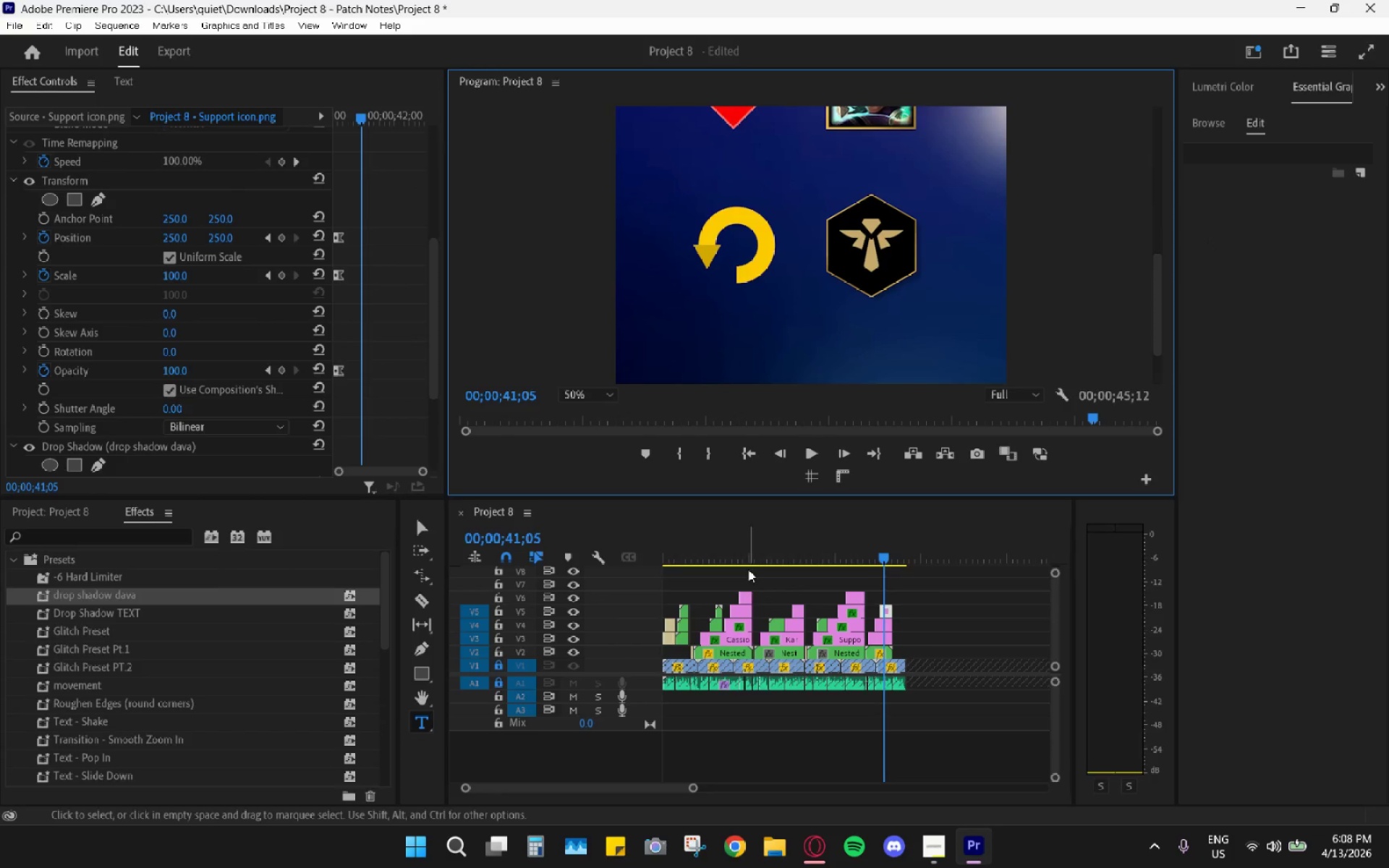 
hold_key(key=AltLeft, duration=0.62)
scroll: coordinate [773, 626], scroll_direction: up, amount: 16.0
 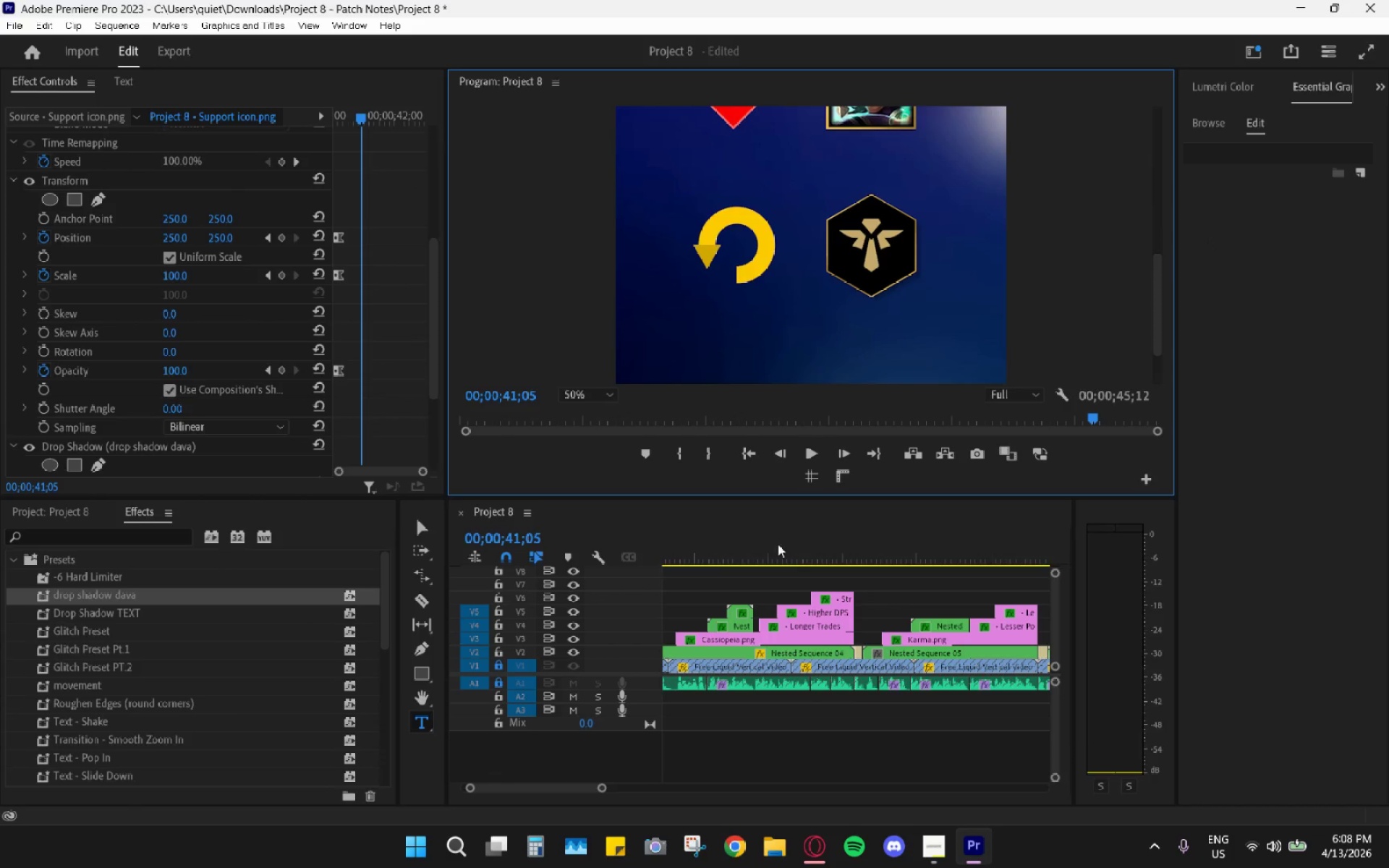 
left_click([776, 544])
 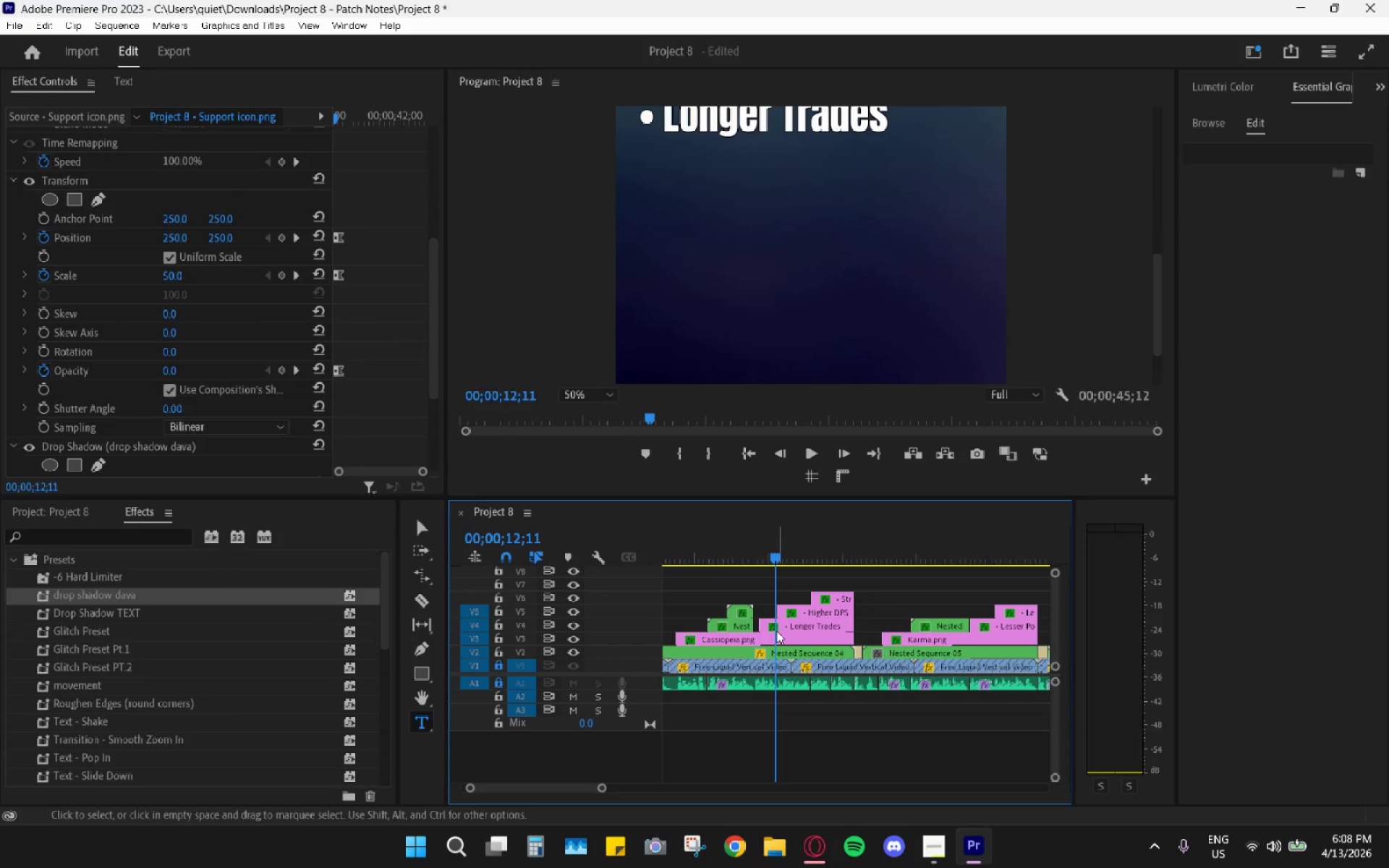 
left_click([776, 642])
 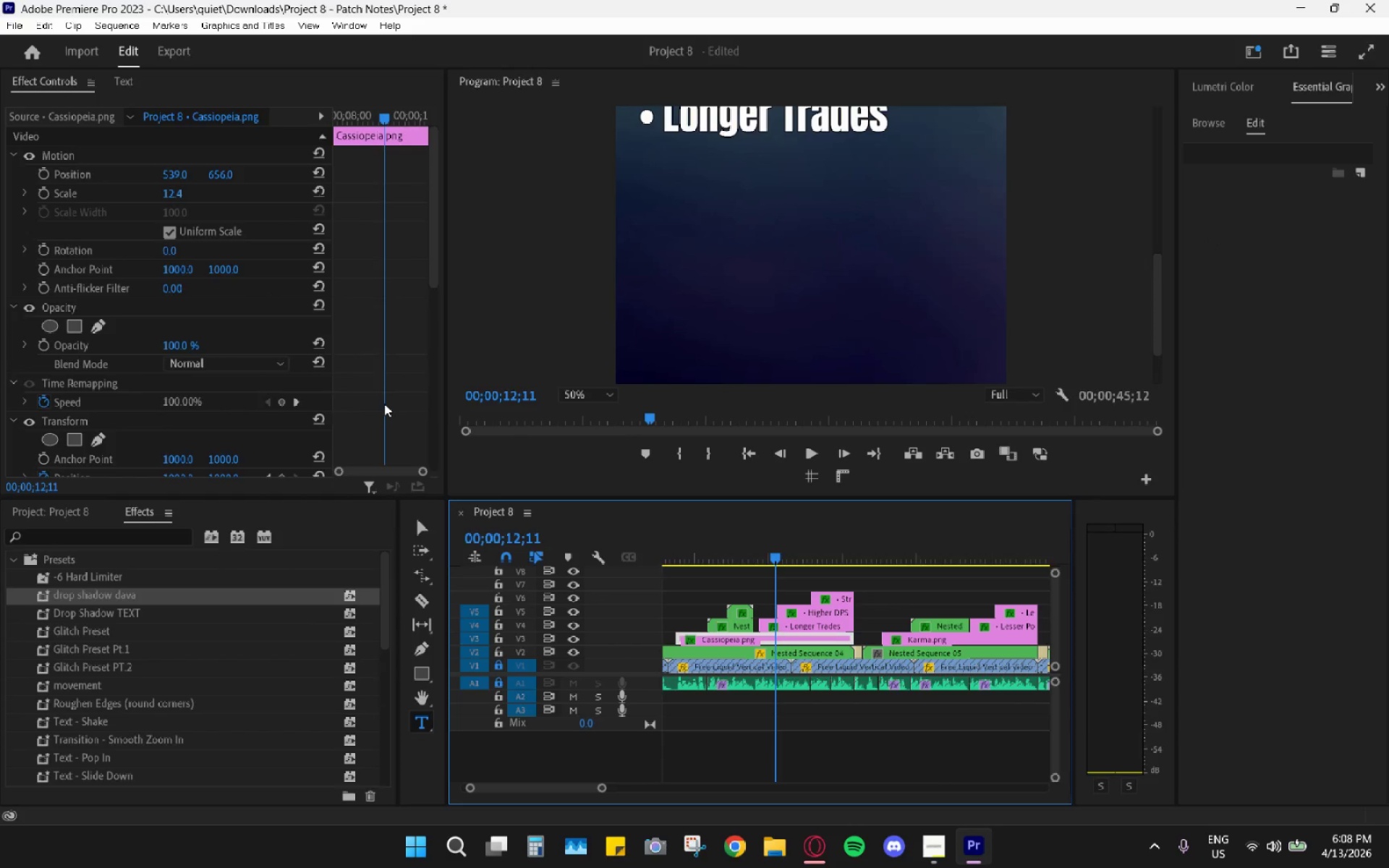 
scroll: coordinate [300, 407], scroll_direction: down, amount: 21.0
 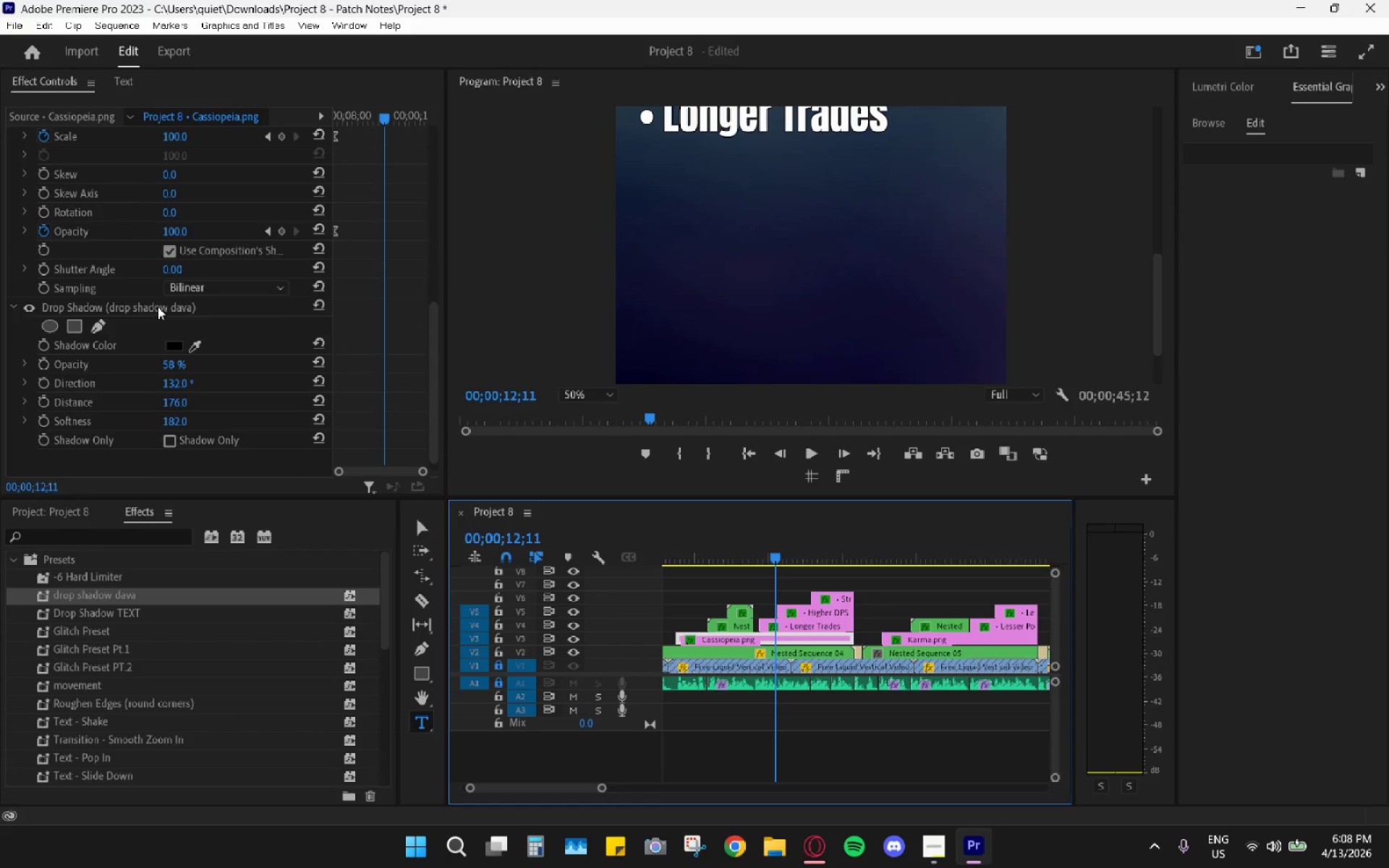 
right_click([158, 305])
 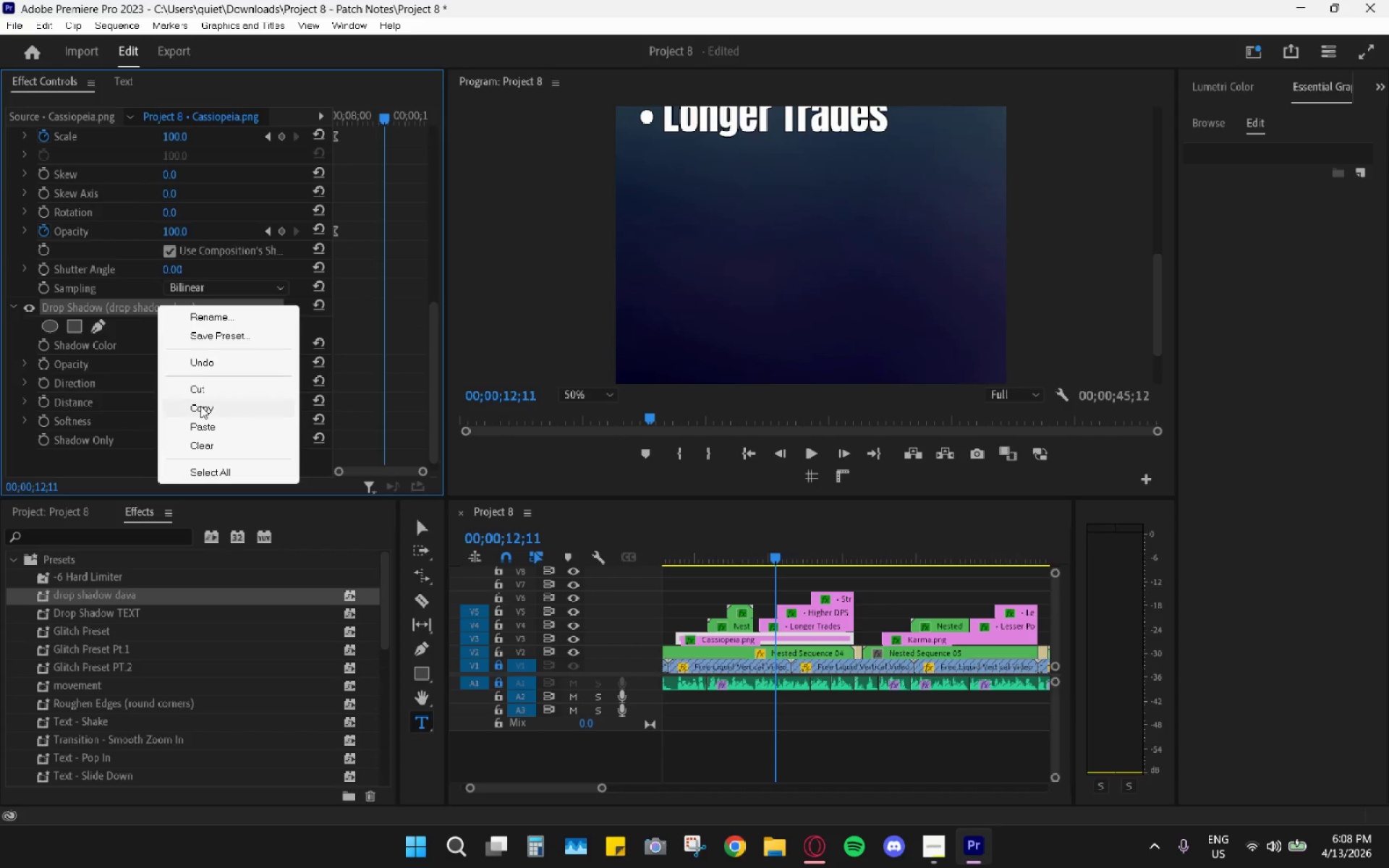 
left_click([200, 406])
 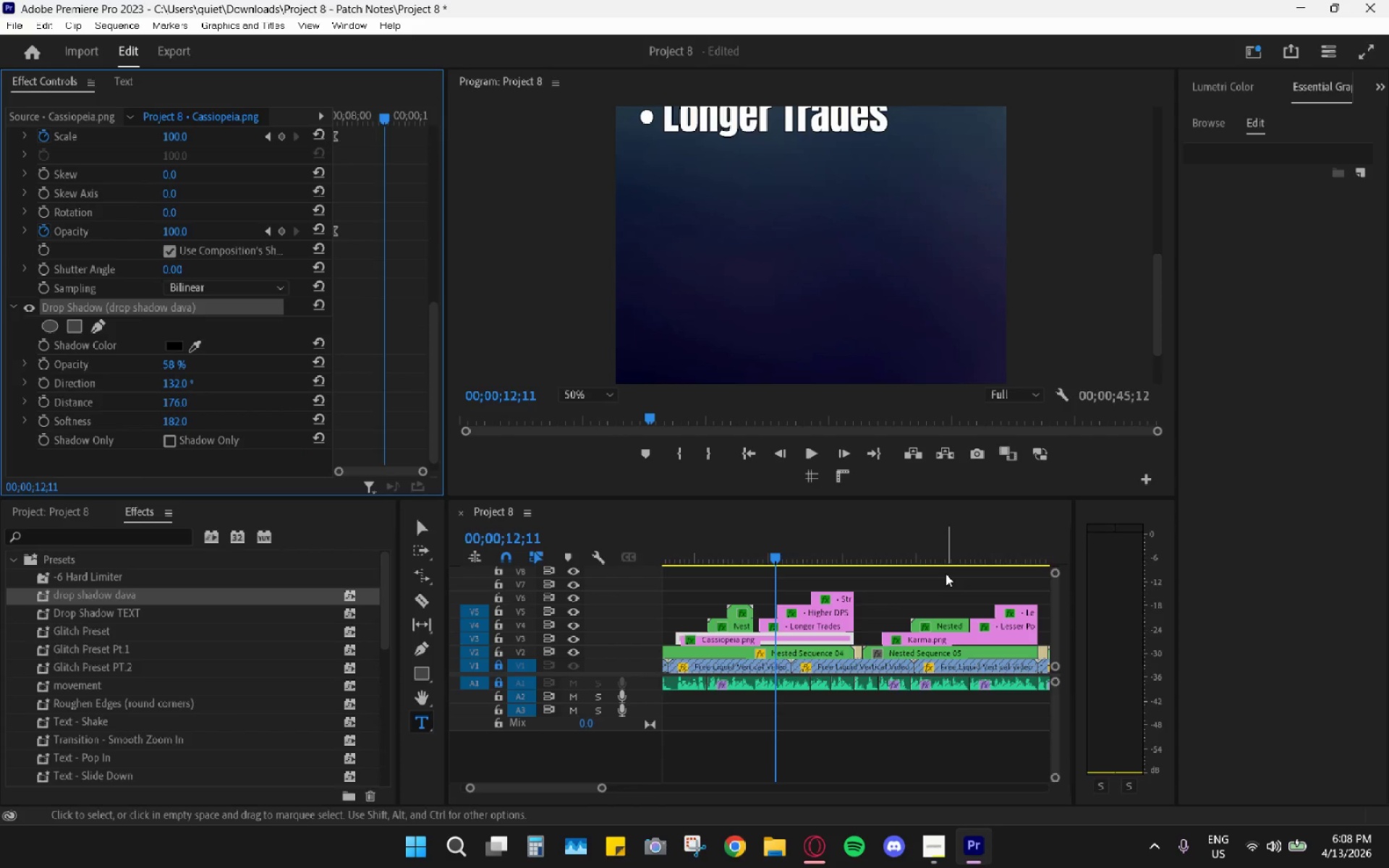 
hold_key(key=AltLeft, duration=0.61)
scroll: coordinate [947, 573], scroll_direction: down, amount: 12.0
 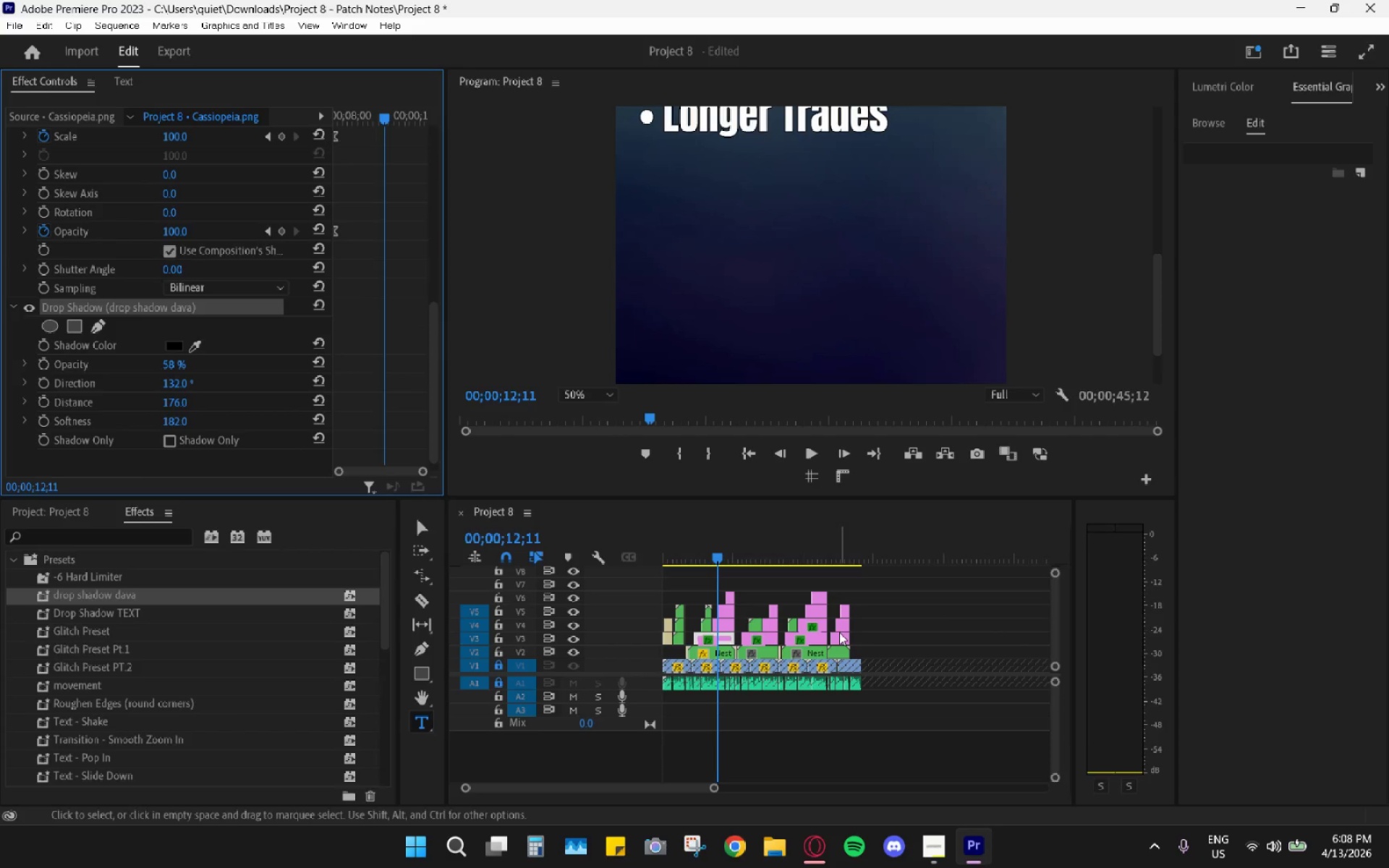 
left_click([836, 639])
 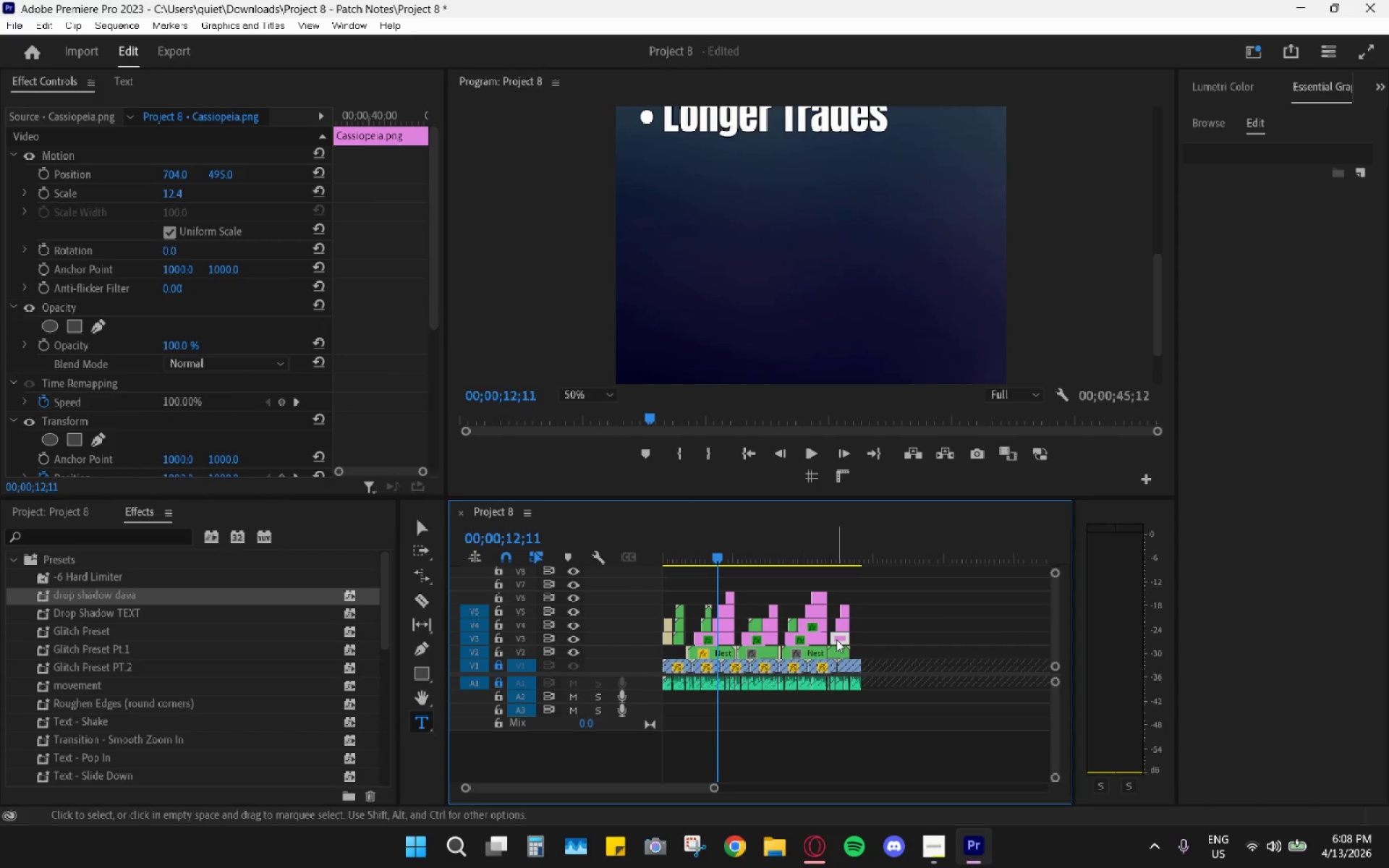 
right_click([836, 639])
 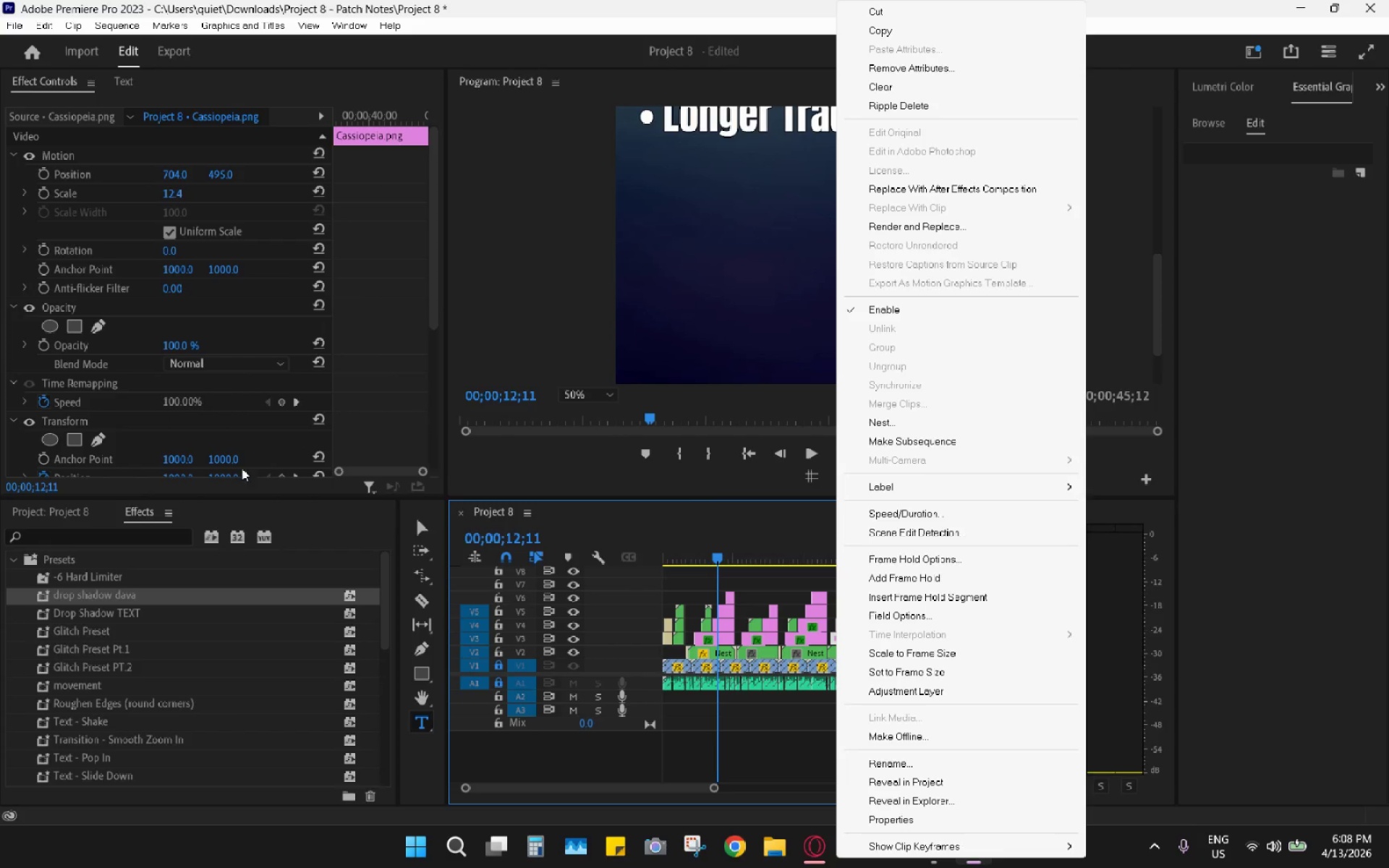 
scroll: coordinate [226, 442], scroll_direction: down, amount: 10.0
 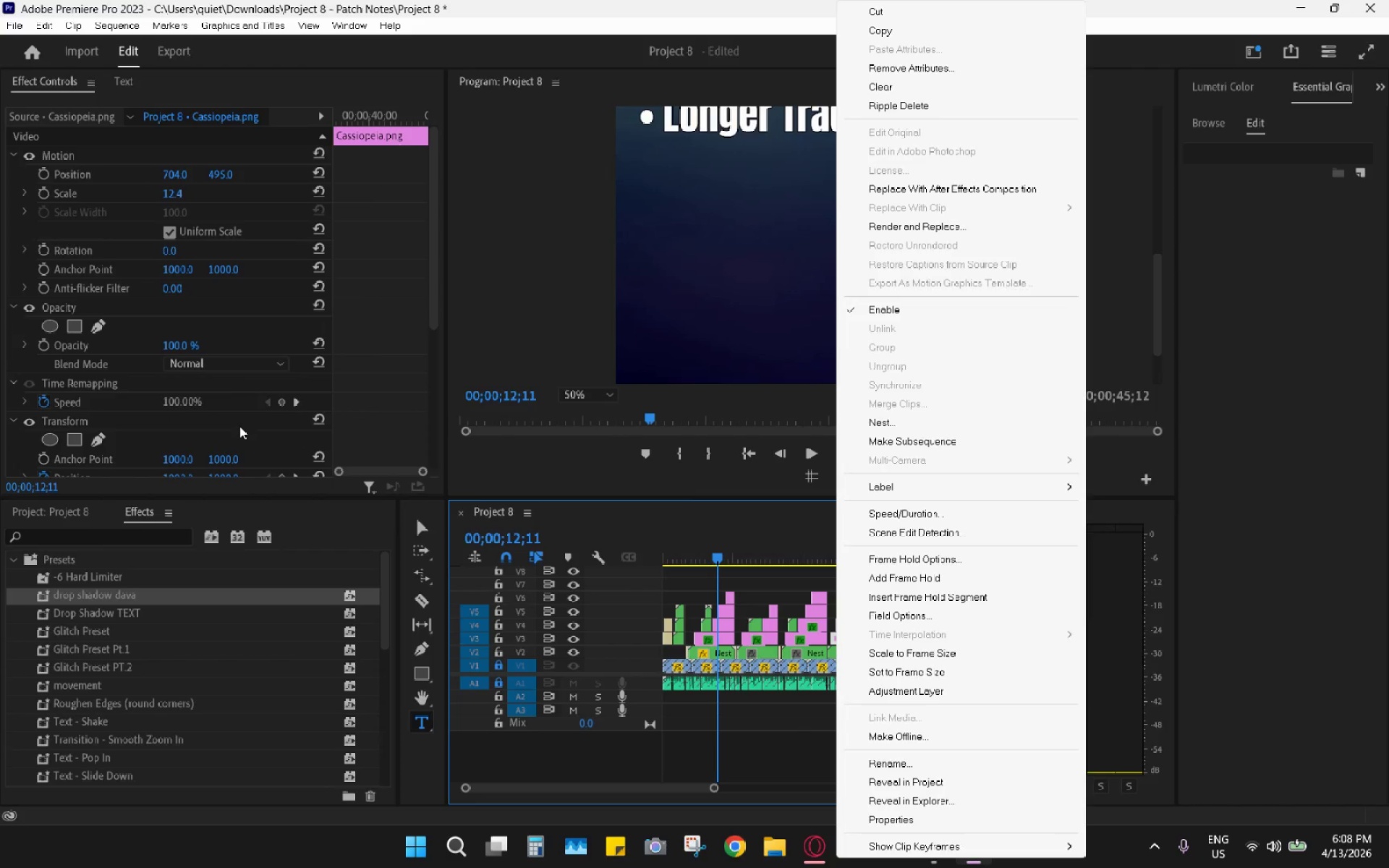 
left_click([237, 427])
 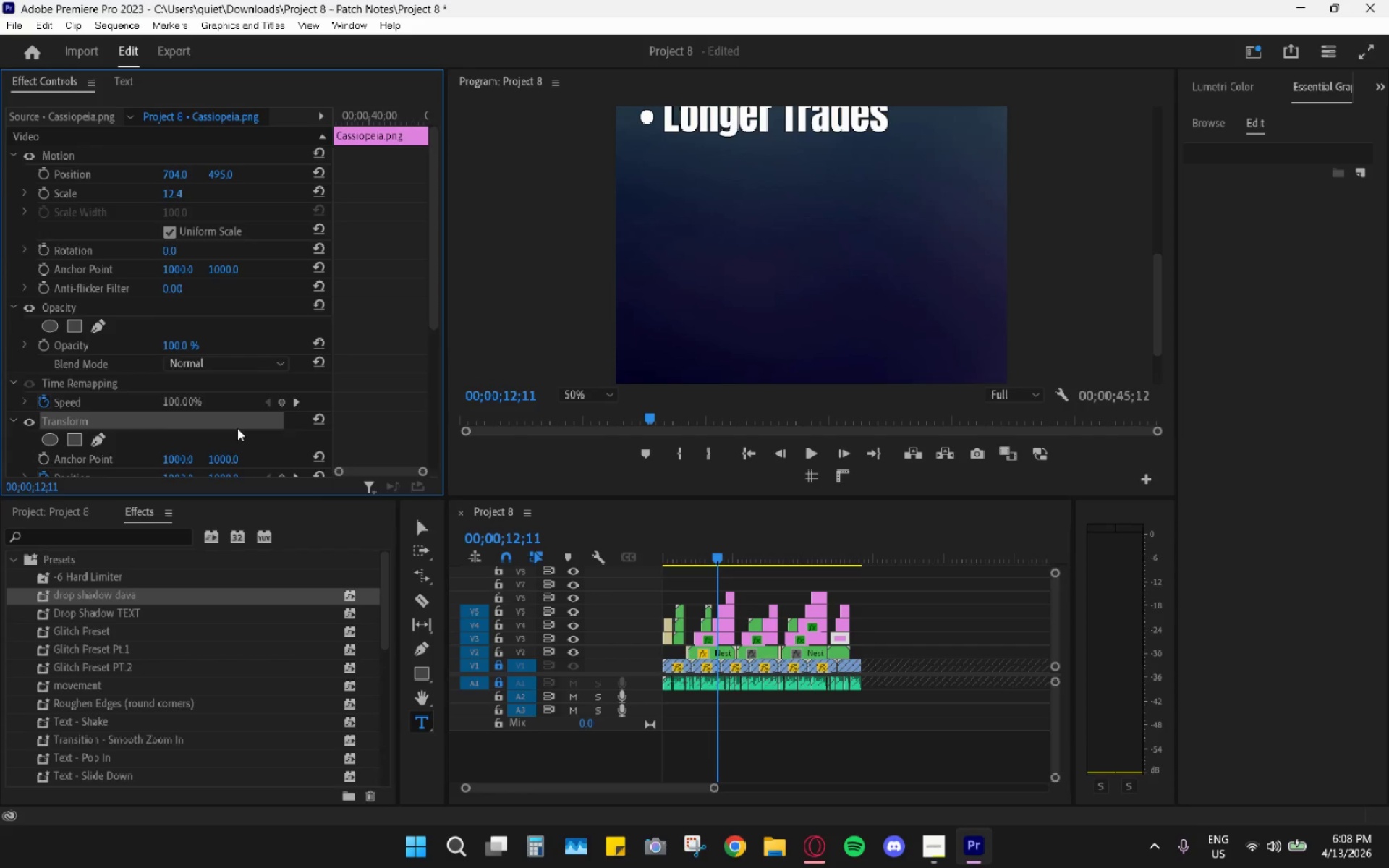 
right_click([217, 445])
 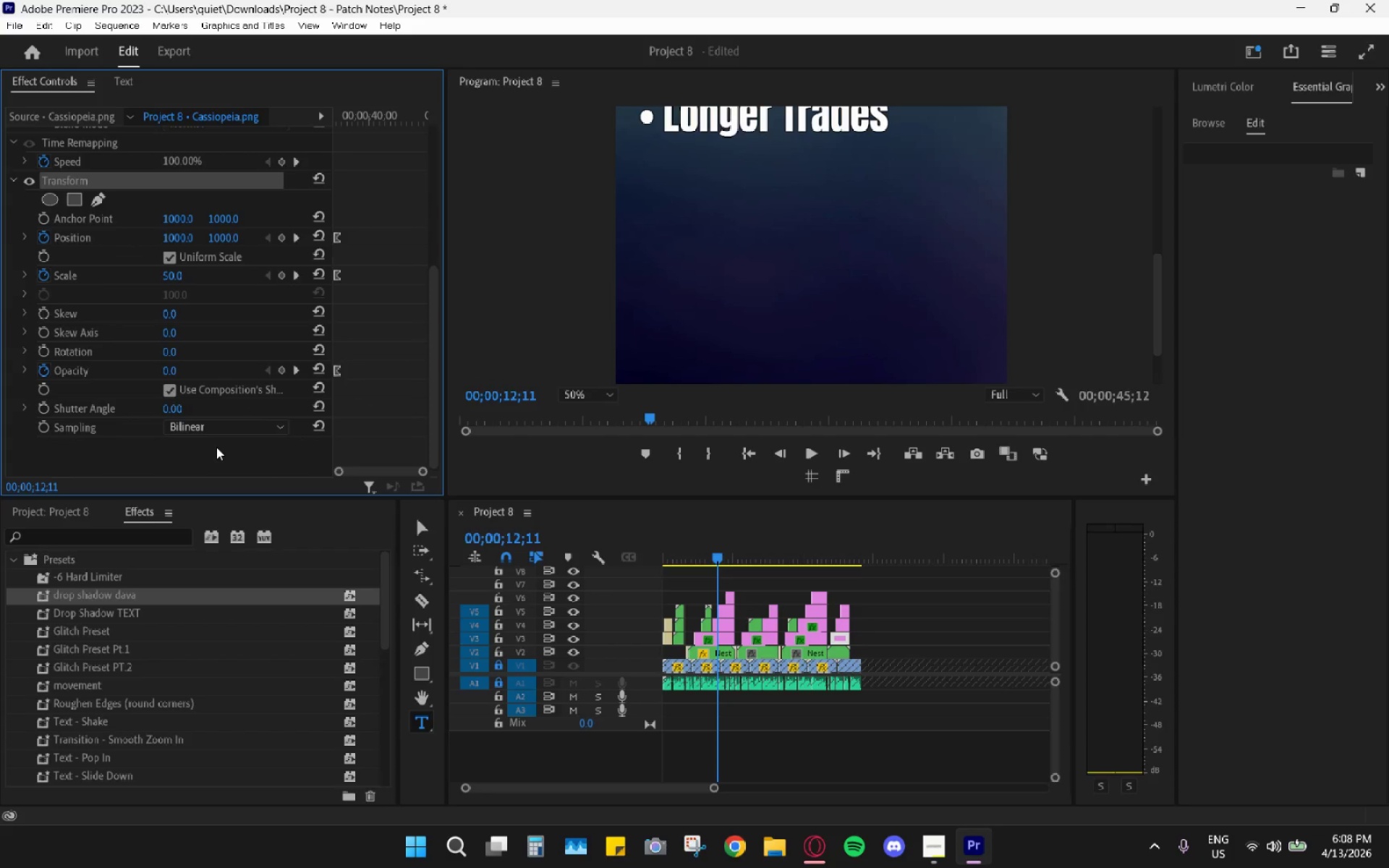 
scroll: coordinate [237, 429], scroll_direction: down, amount: 17.0
 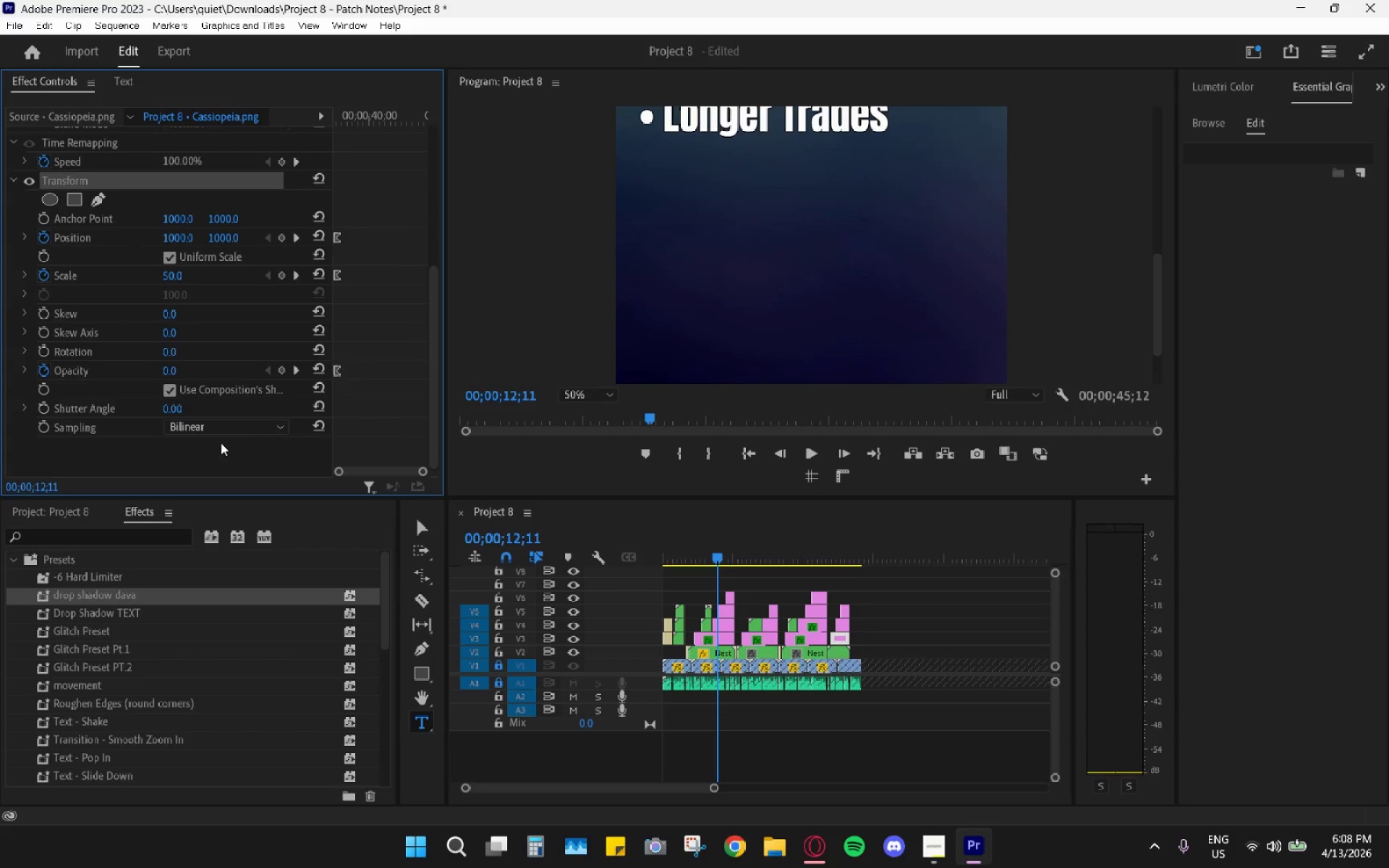 
double_click([215, 447])
 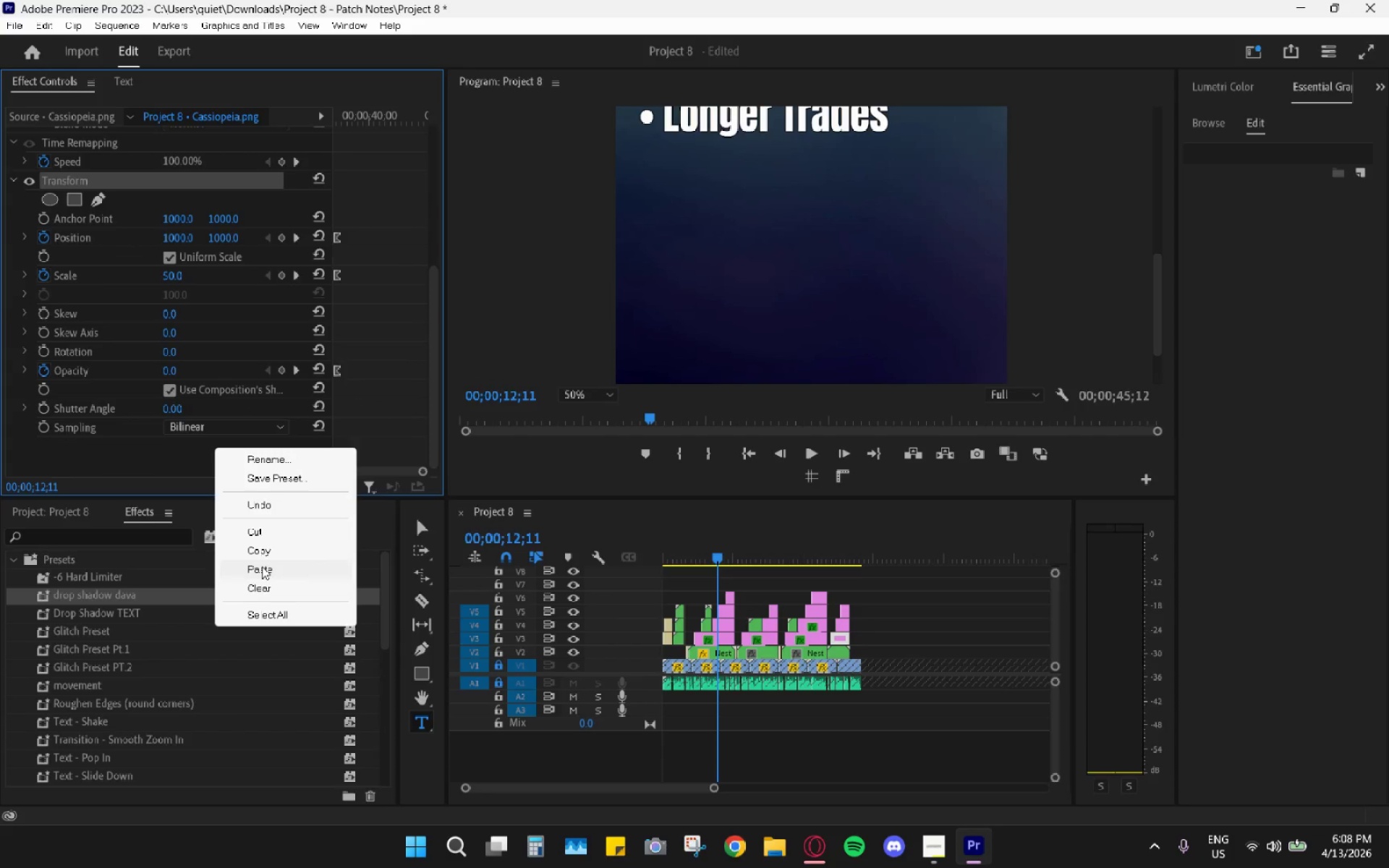 
left_click([261, 566])
 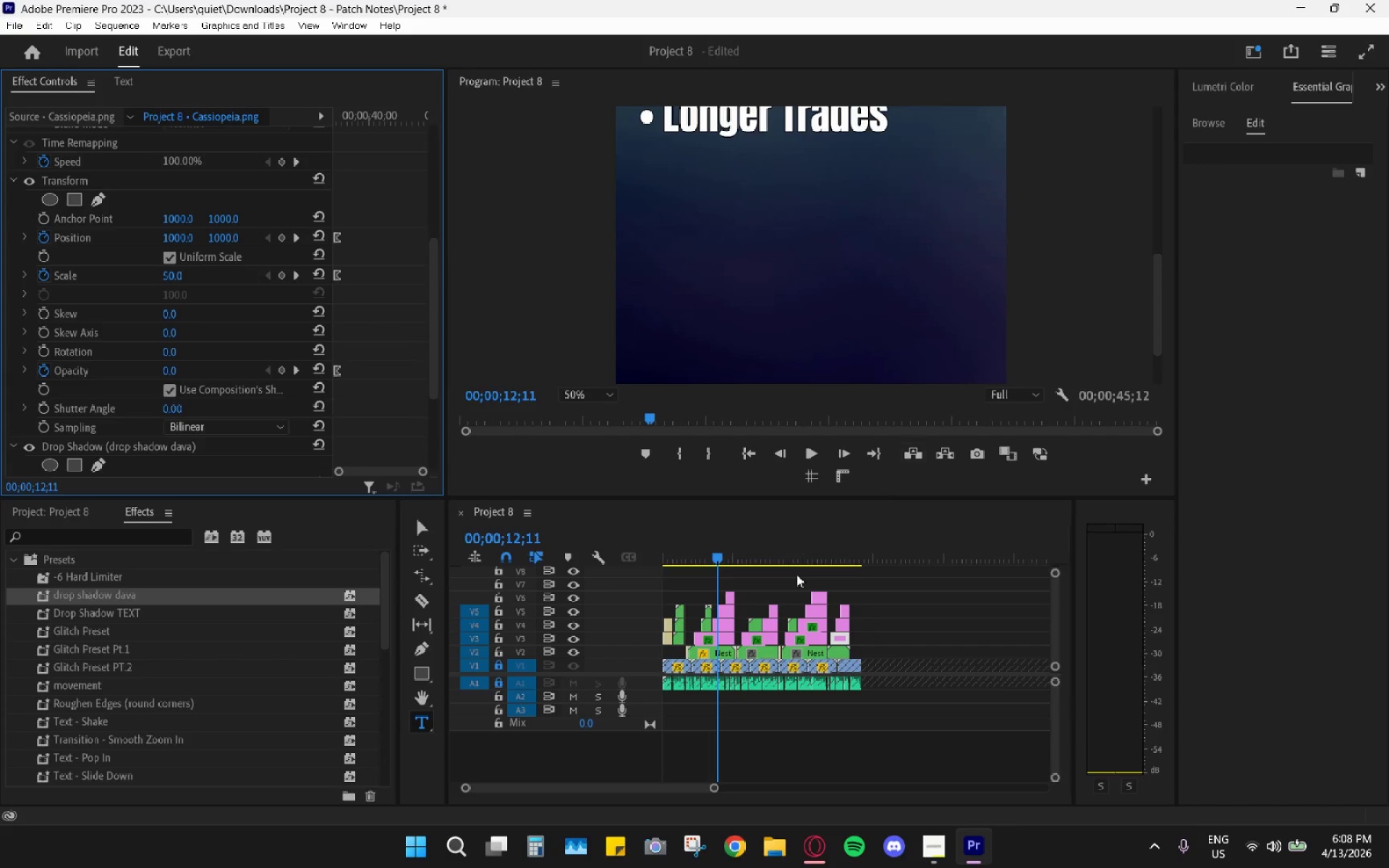 
left_click_drag(start_coordinate=[834, 555], to_coordinate=[846, 552])
 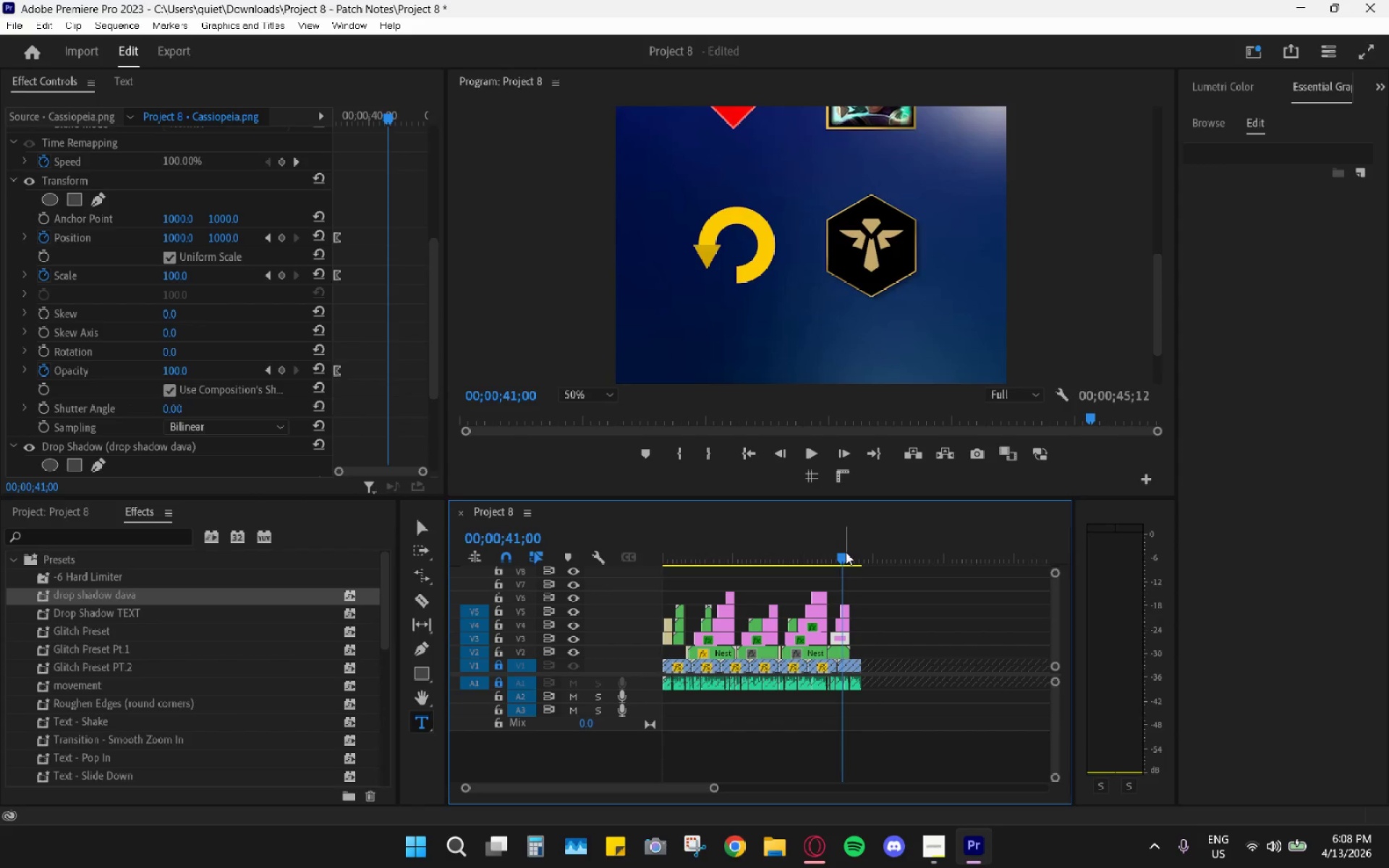 
key(Space)
 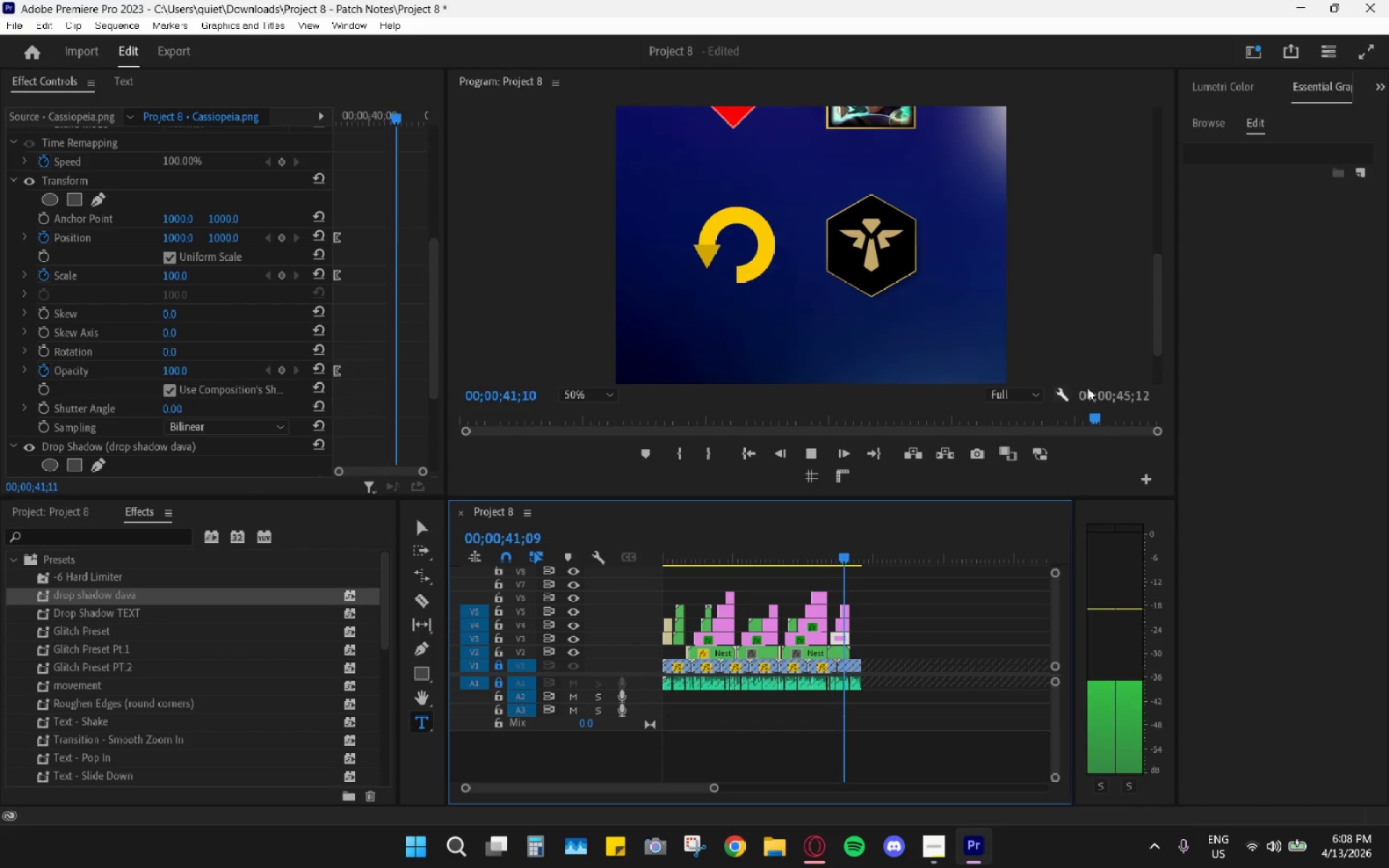 
key(Space)
 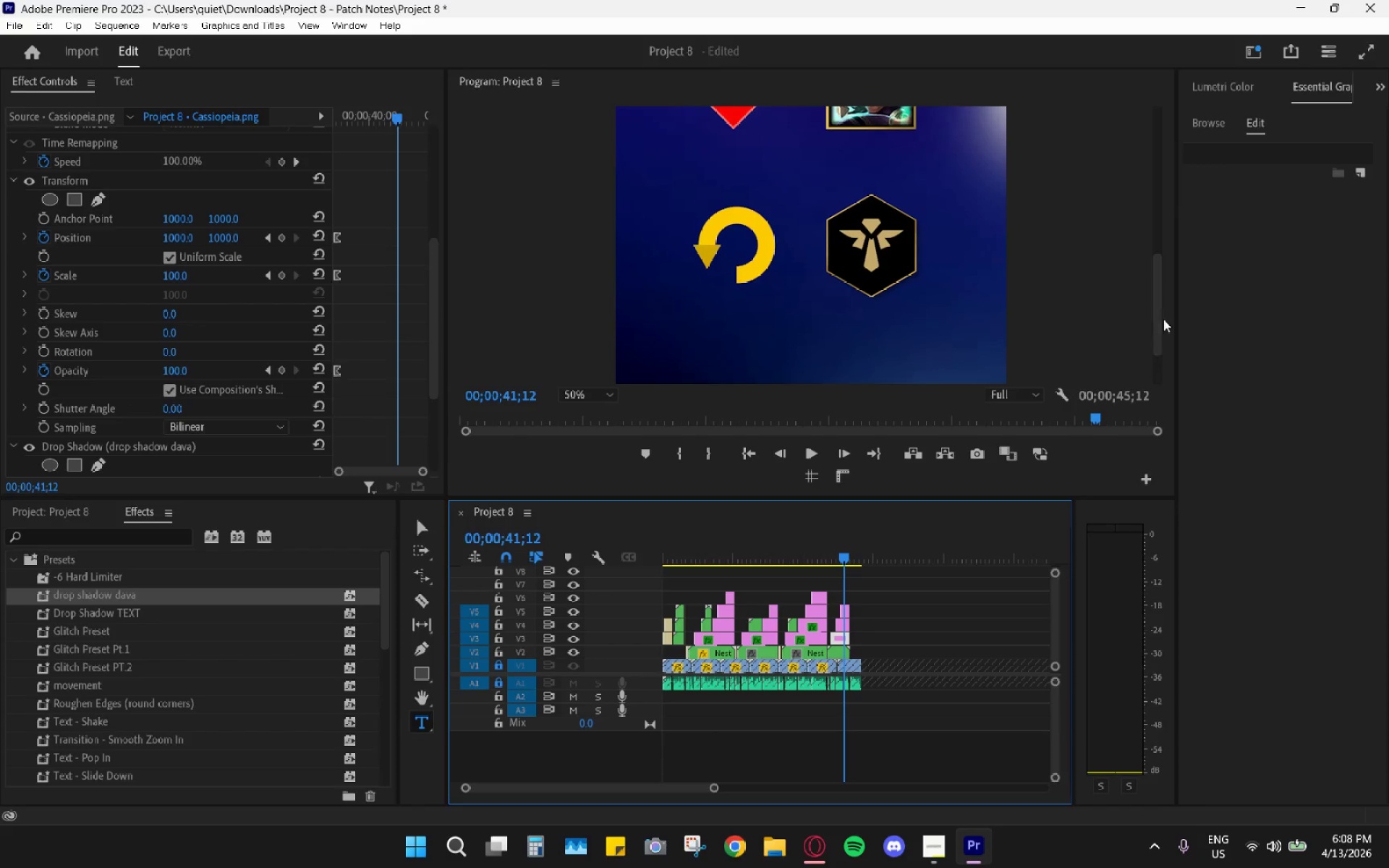 
left_click_drag(start_coordinate=[1160, 321], to_coordinate=[1168, 269])
 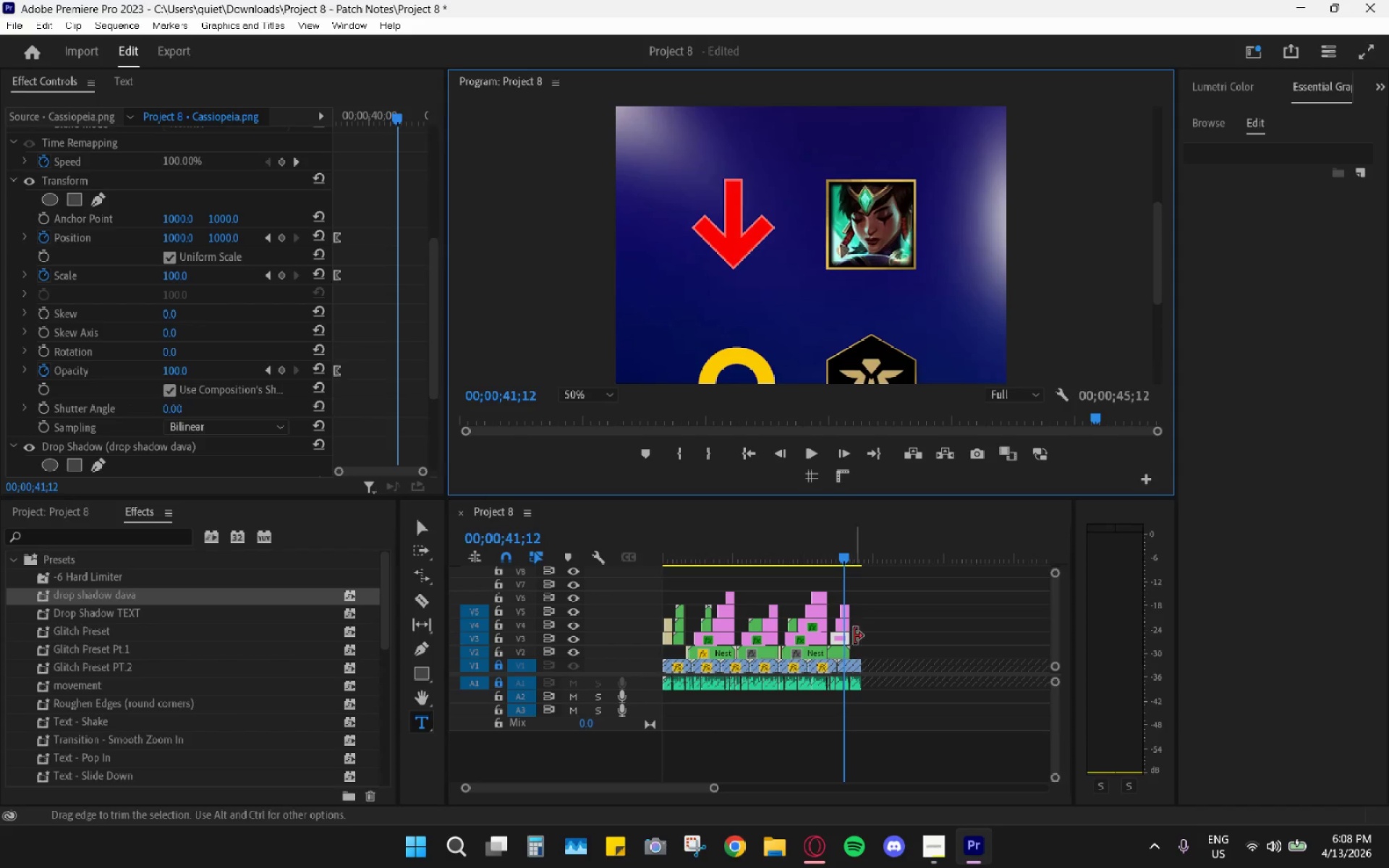 
hold_key(key=AltLeft, duration=0.77)
scroll: coordinate [851, 639], scroll_direction: up, amount: 15.0
 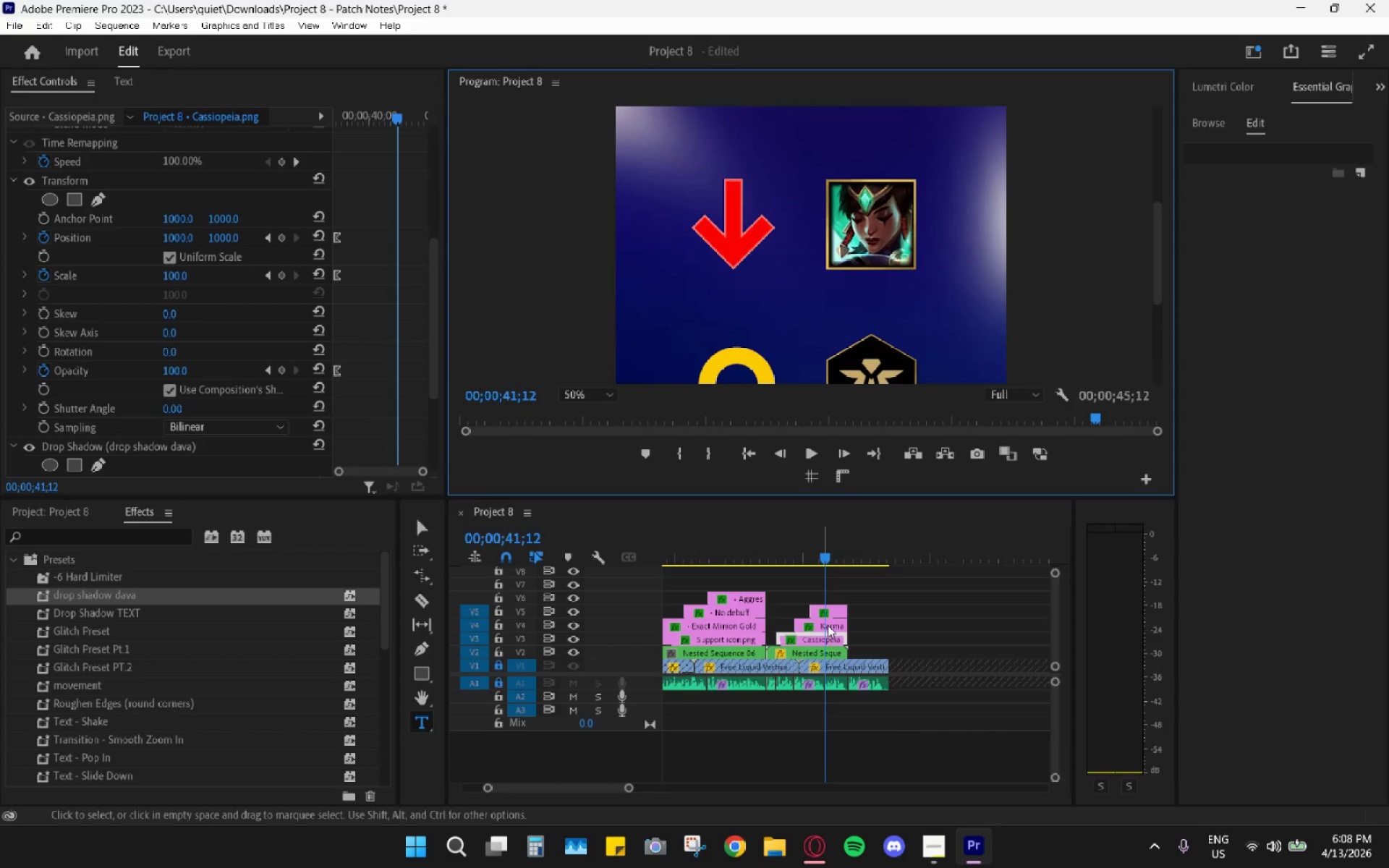 
left_click([828, 625])
 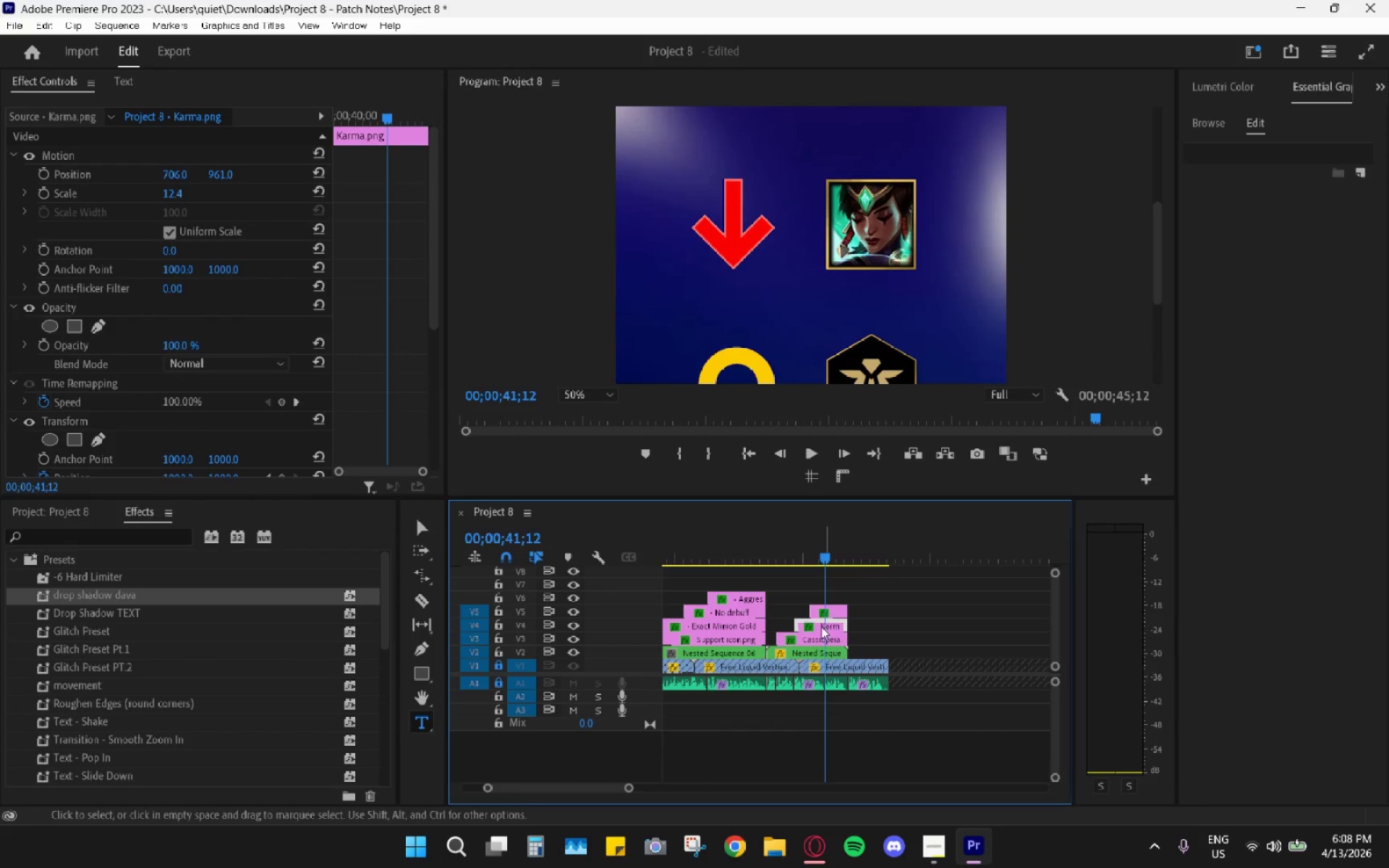 
right_click([278, 447])
 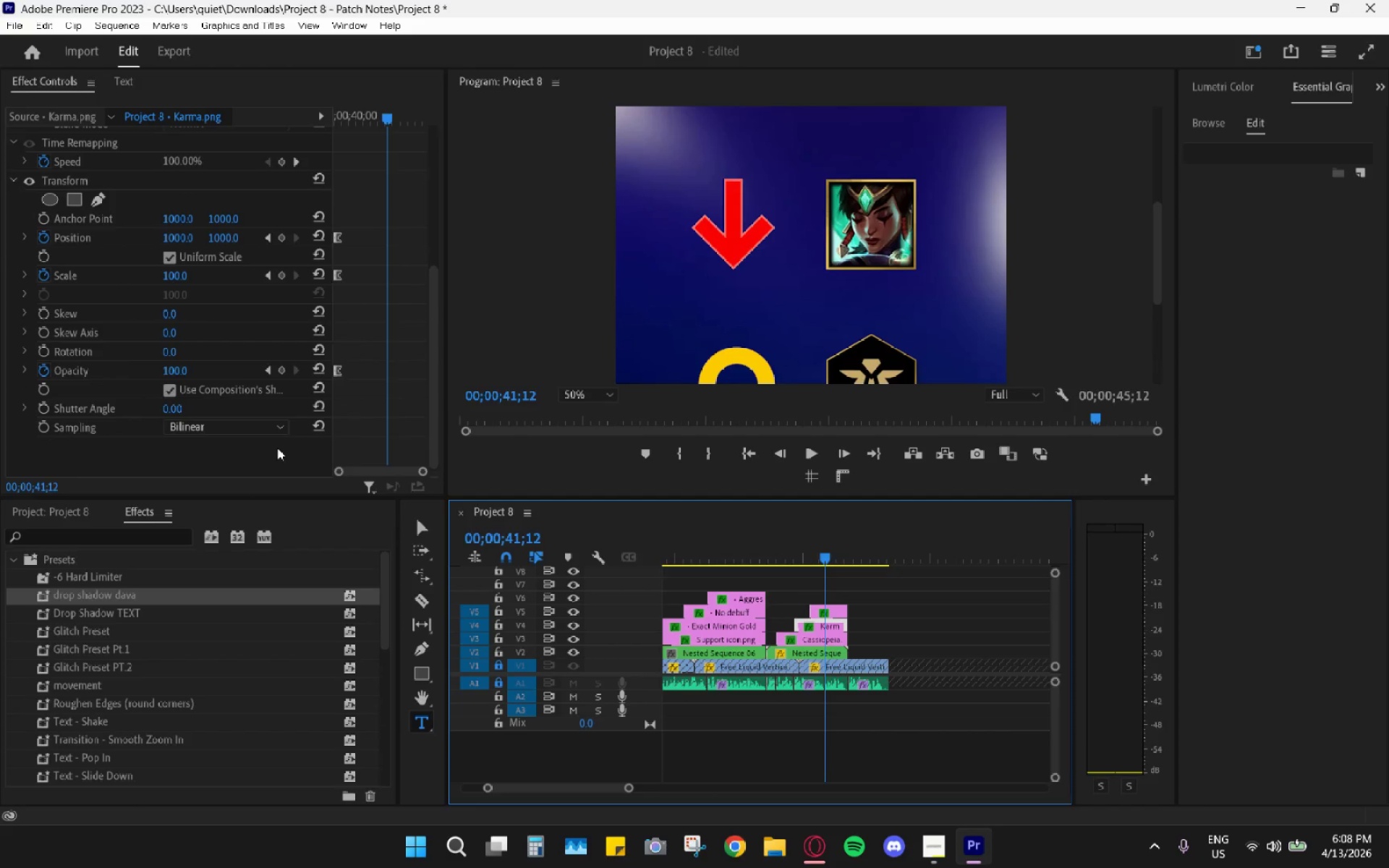 
scroll: coordinate [310, 409], scroll_direction: down, amount: 15.0
 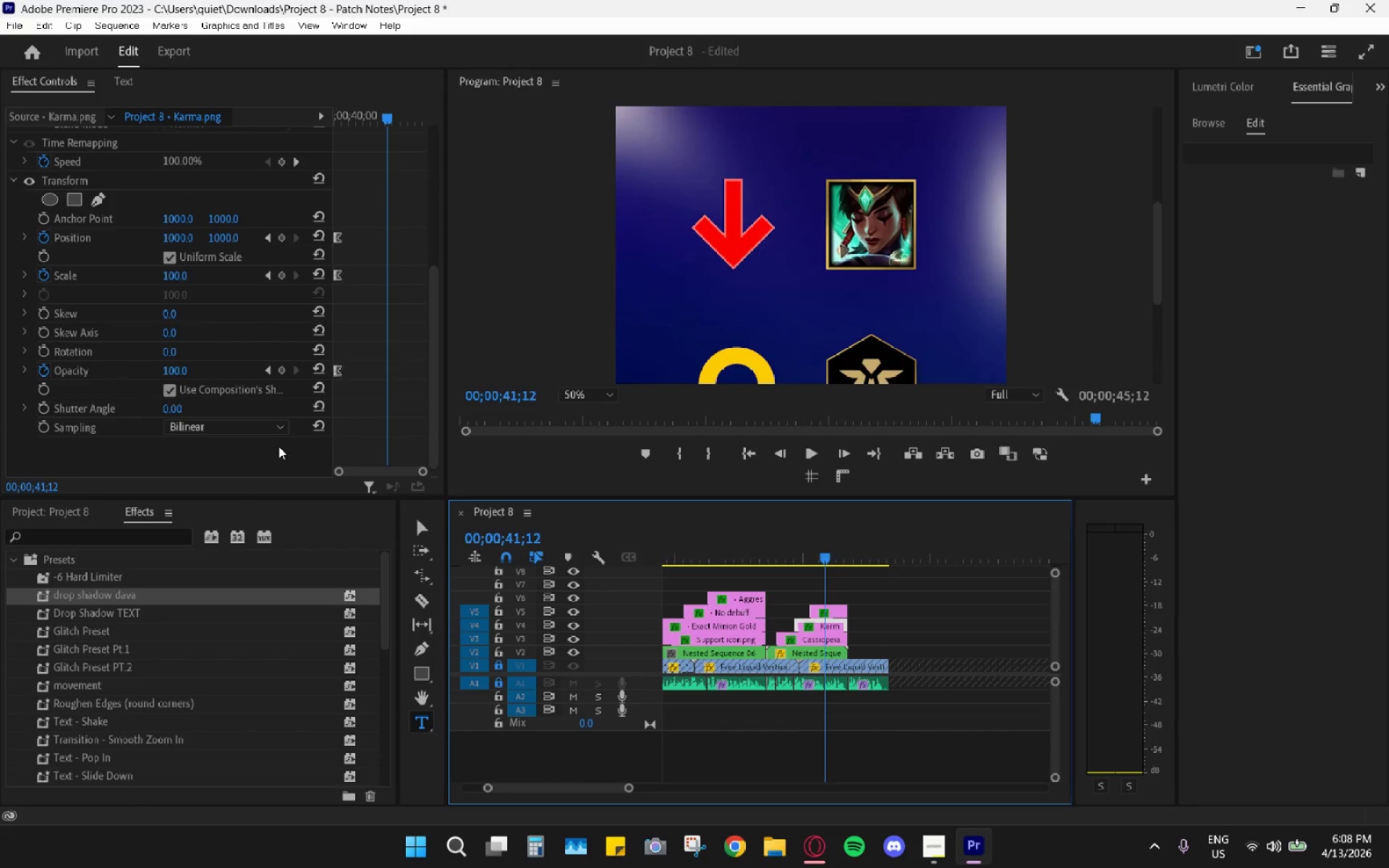 
double_click([273, 451])
 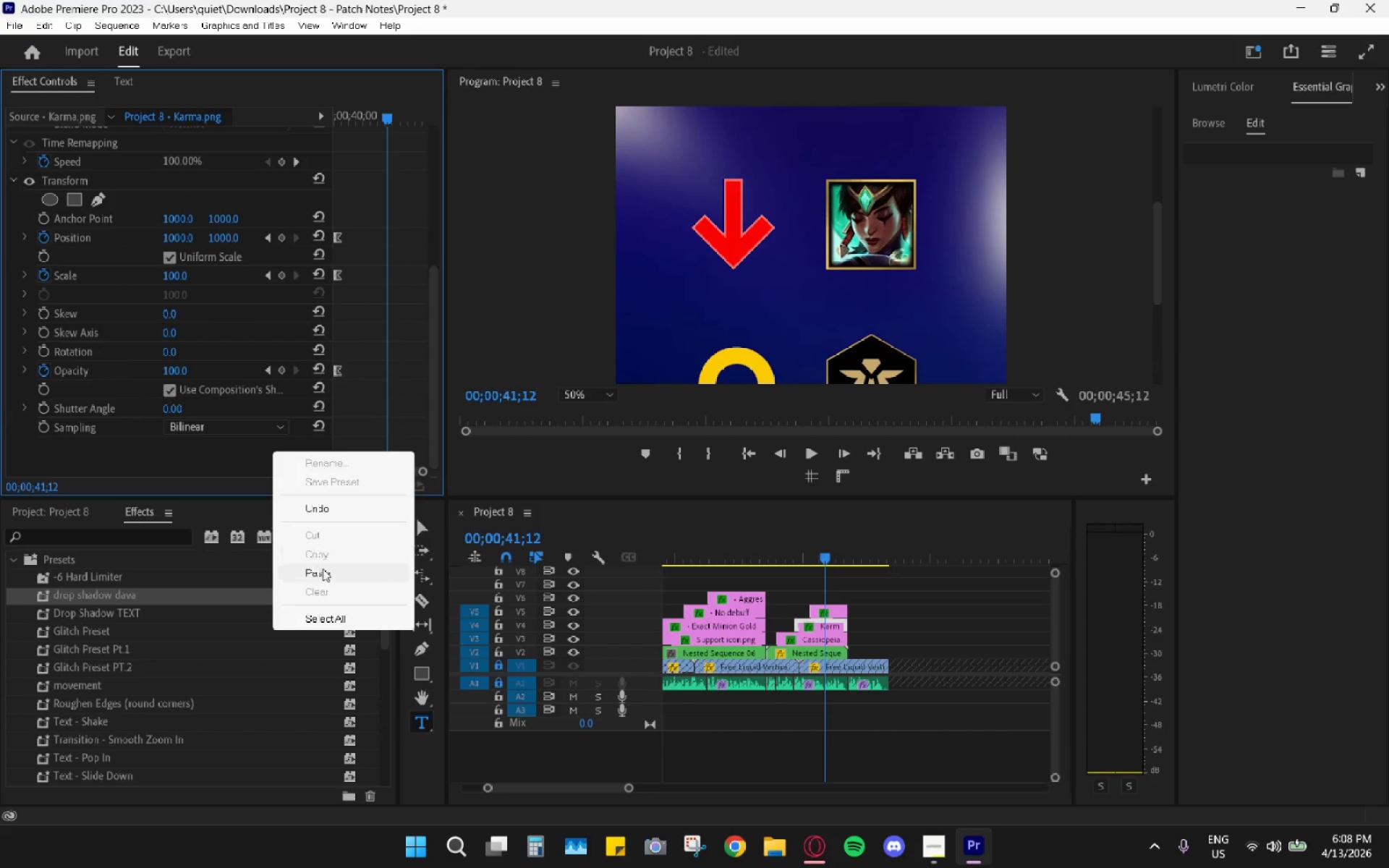 
left_click([324, 571])
 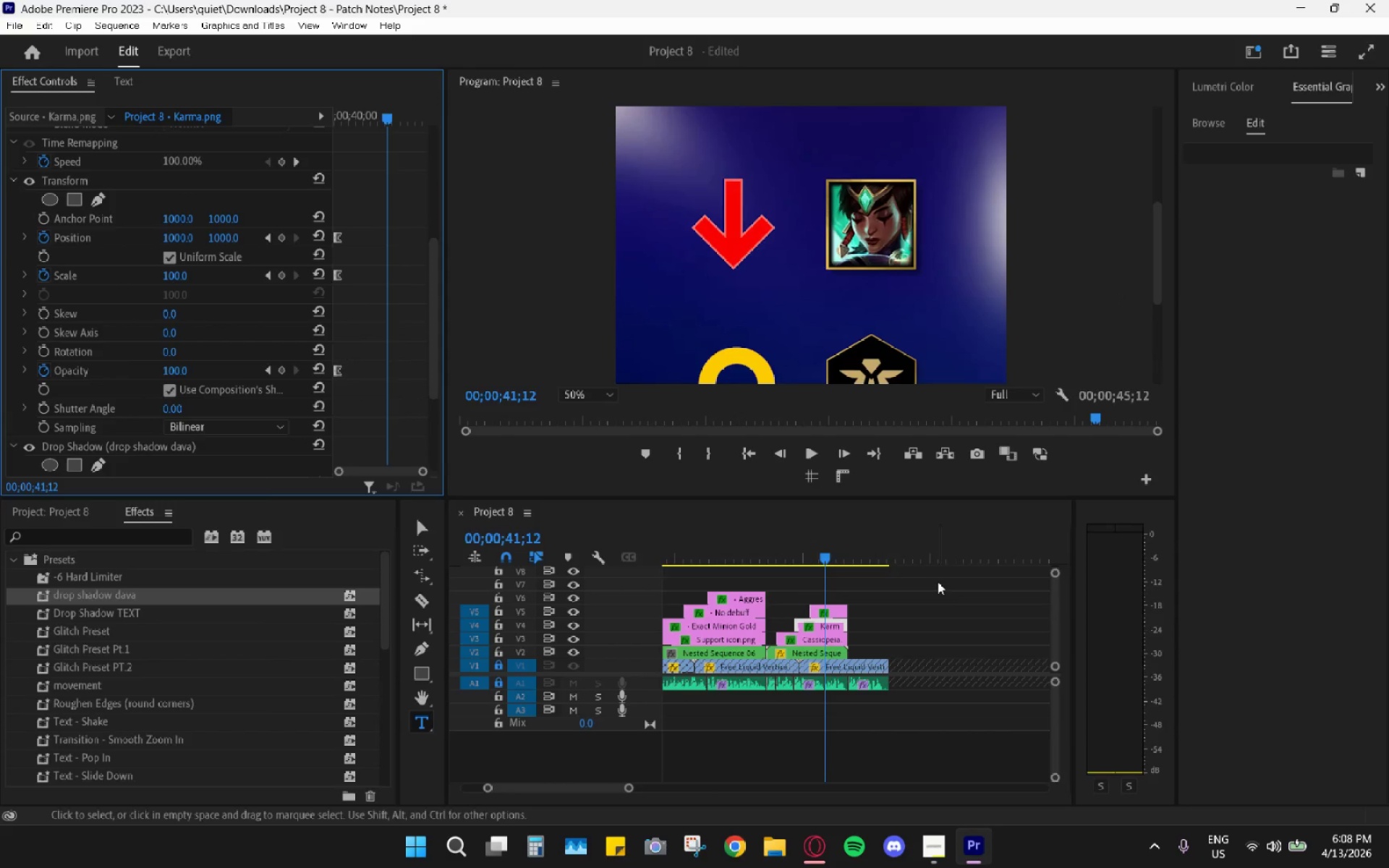 
left_click_drag(start_coordinate=[832, 545], to_coordinate=[817, 561])
 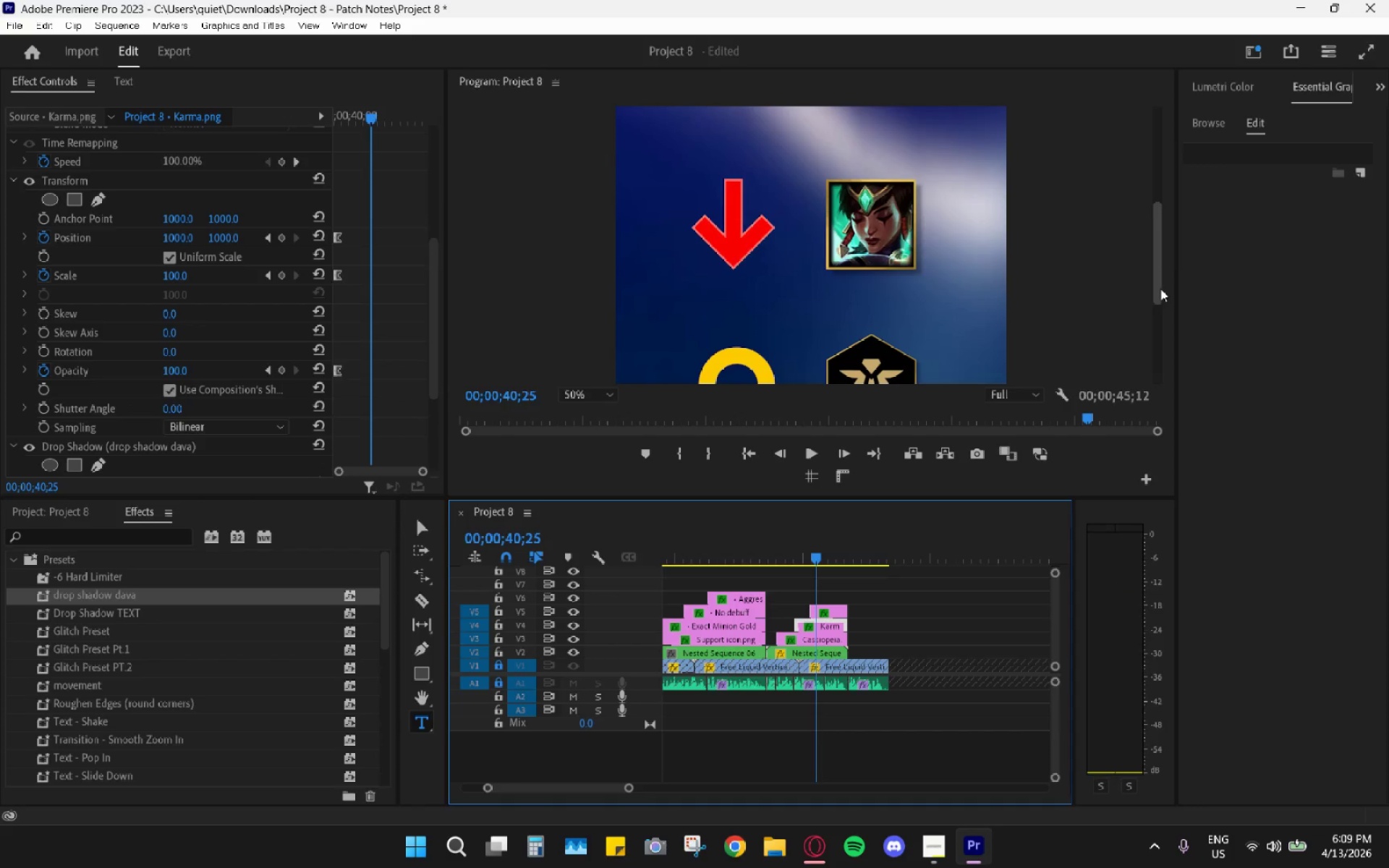 
left_click_drag(start_coordinate=[1155, 289], to_coordinate=[1147, 341])
 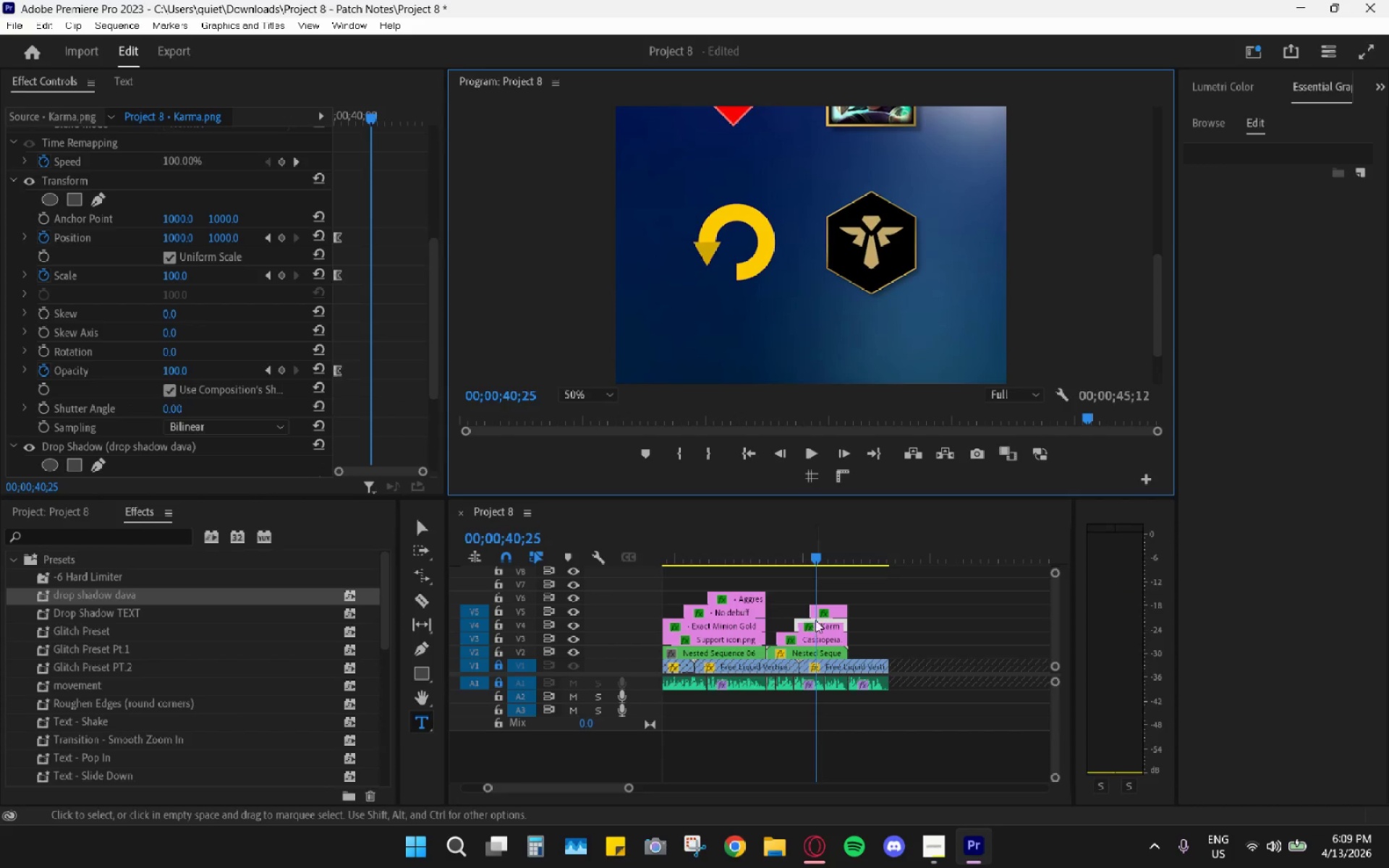 
left_click([836, 607])
 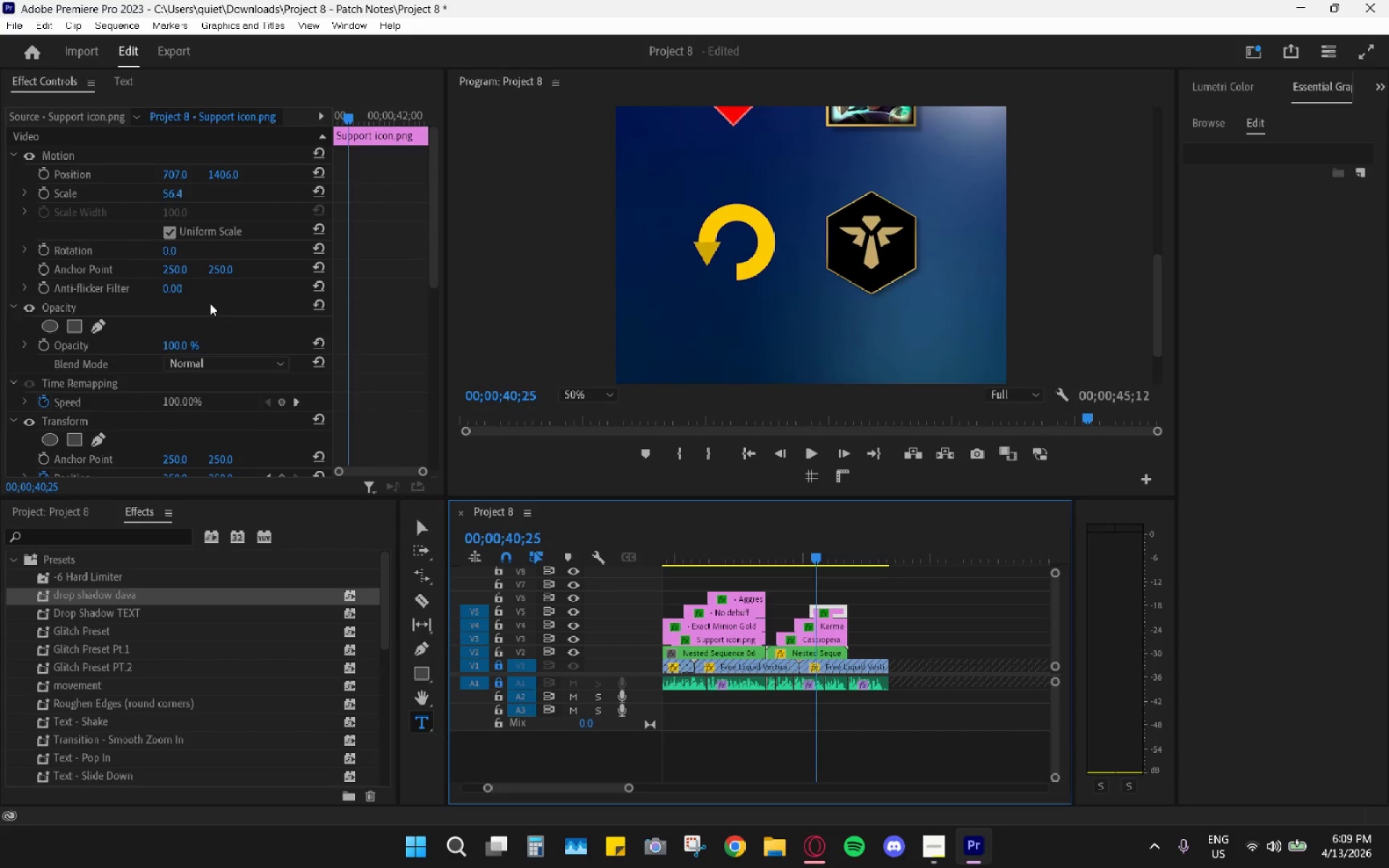 
scroll: coordinate [287, 302], scroll_direction: down, amount: 23.0
 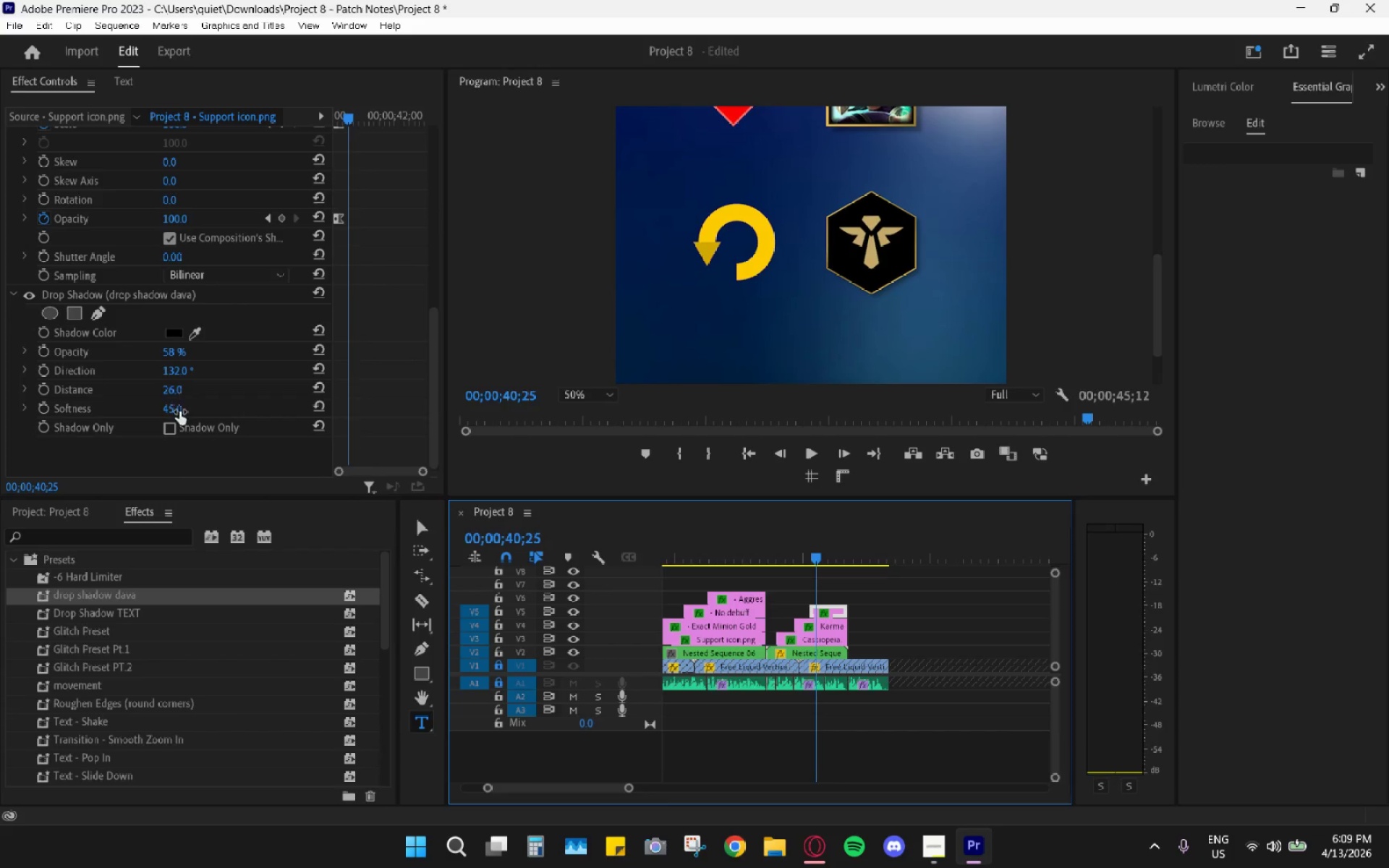 
left_click_drag(start_coordinate=[174, 409], to_coordinate=[166, 410])
 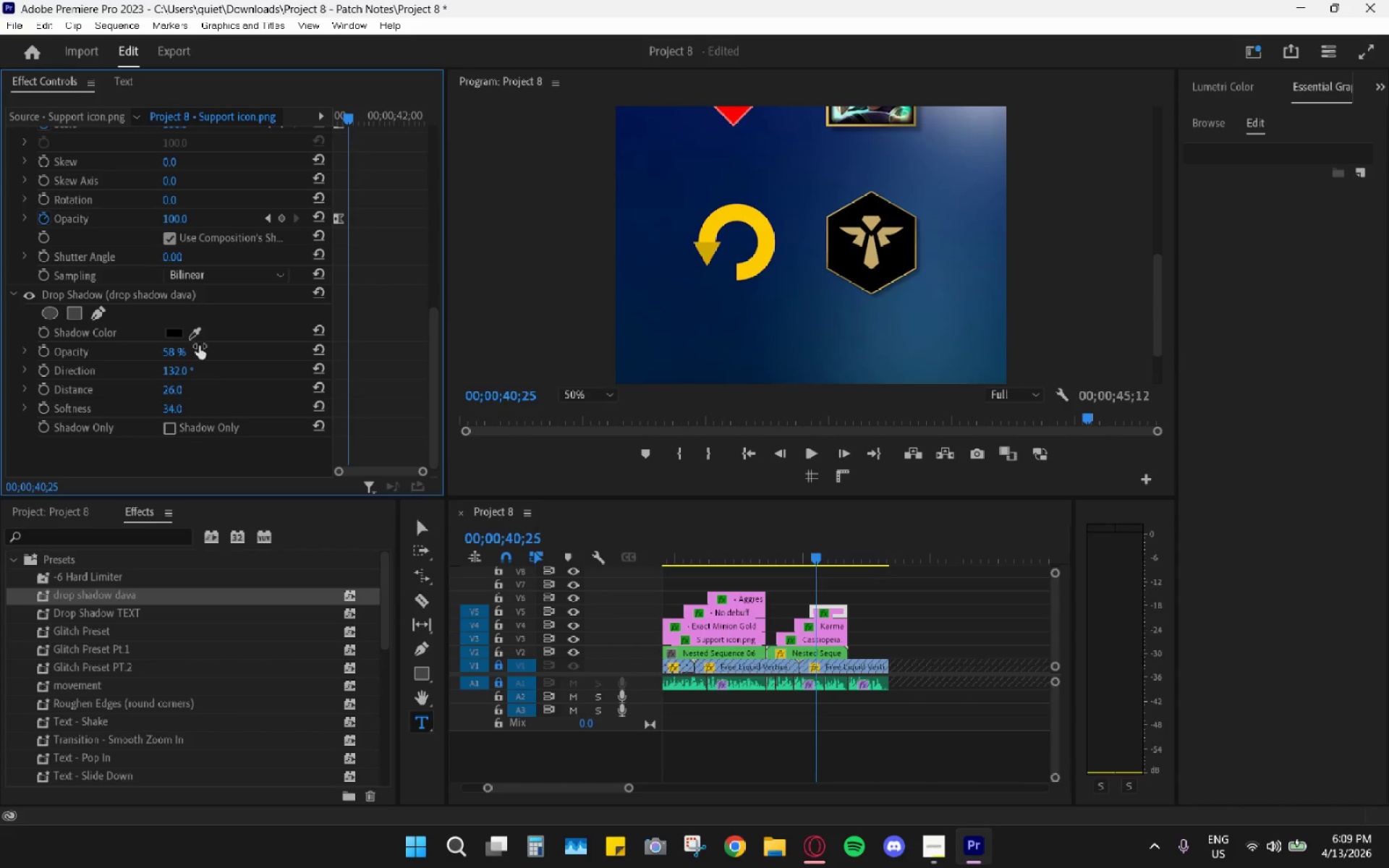 
right_click([150, 413])
 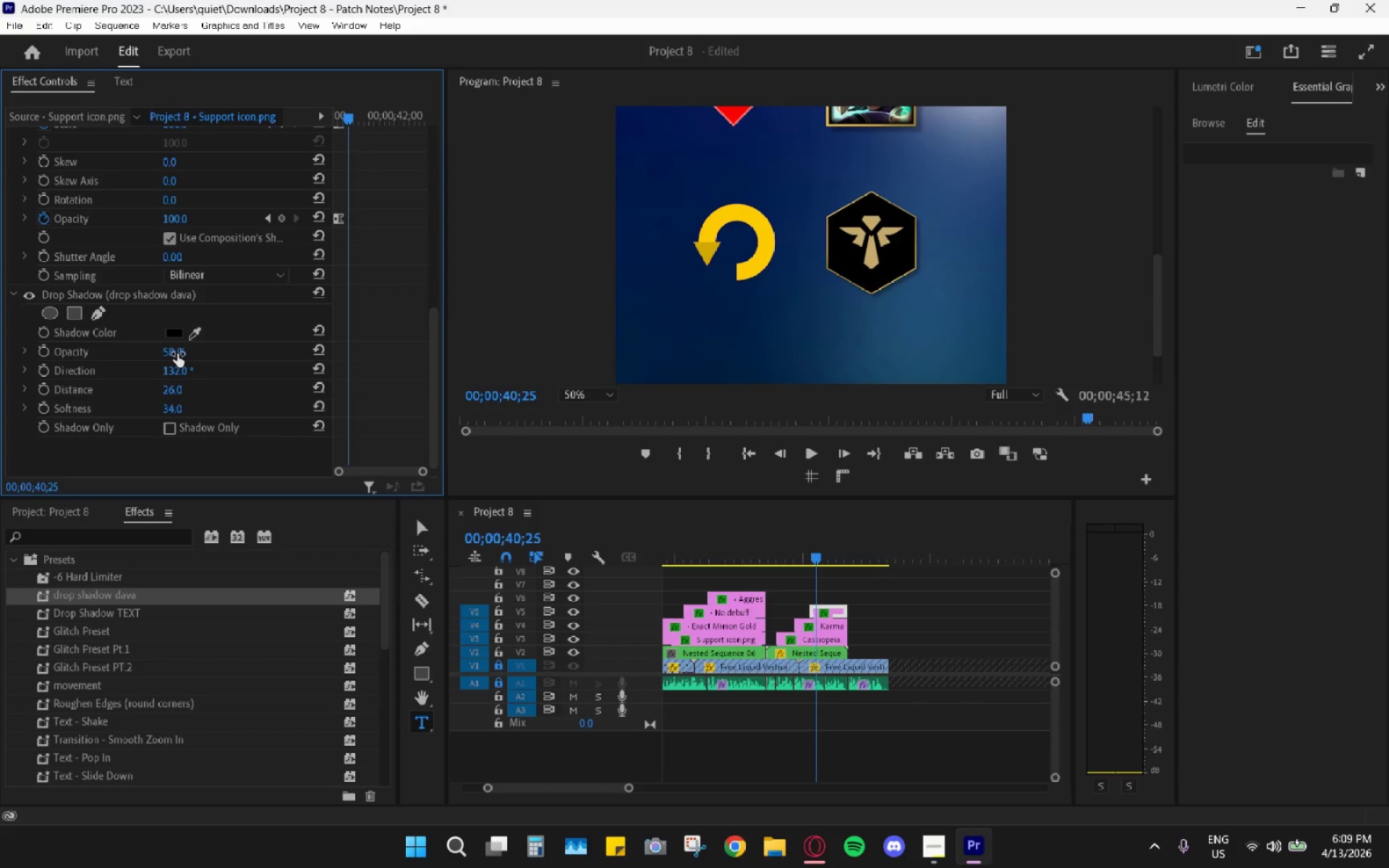 
left_click_drag(start_coordinate=[174, 372], to_coordinate=[169, 375])
 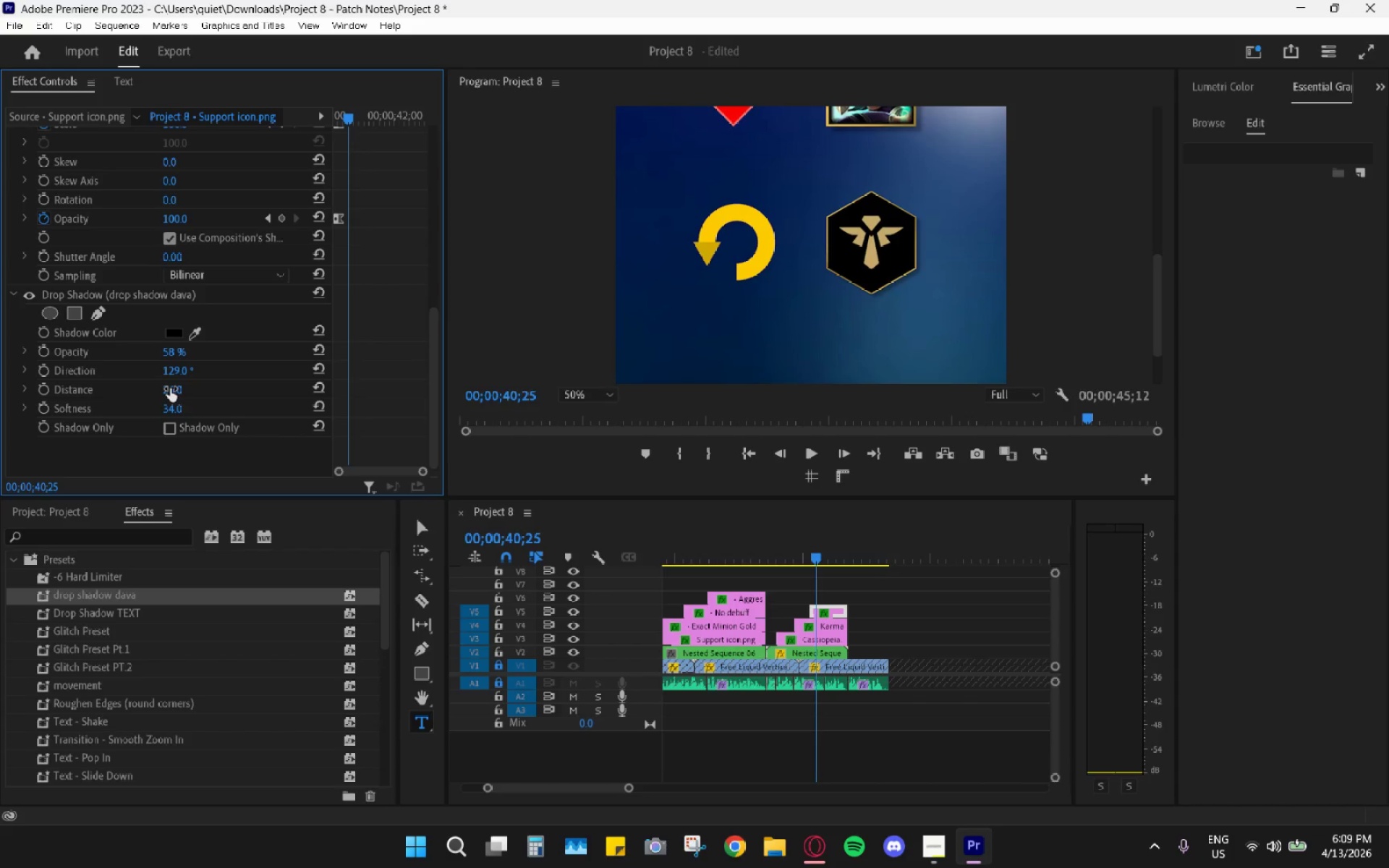 
left_click_drag(start_coordinate=[170, 388], to_coordinate=[180, 383])
 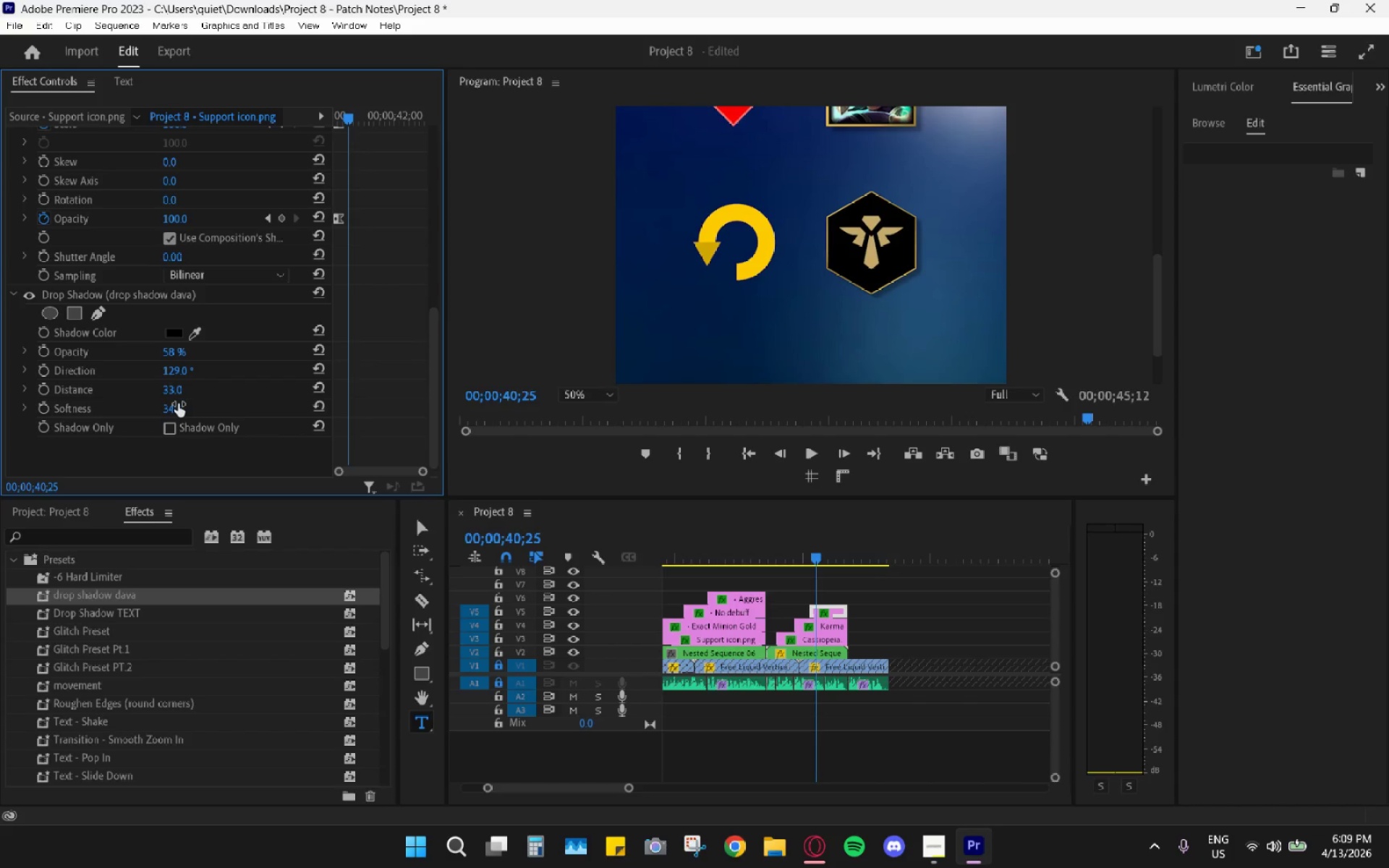 
left_click_drag(start_coordinate=[178, 404], to_coordinate=[182, 411])
 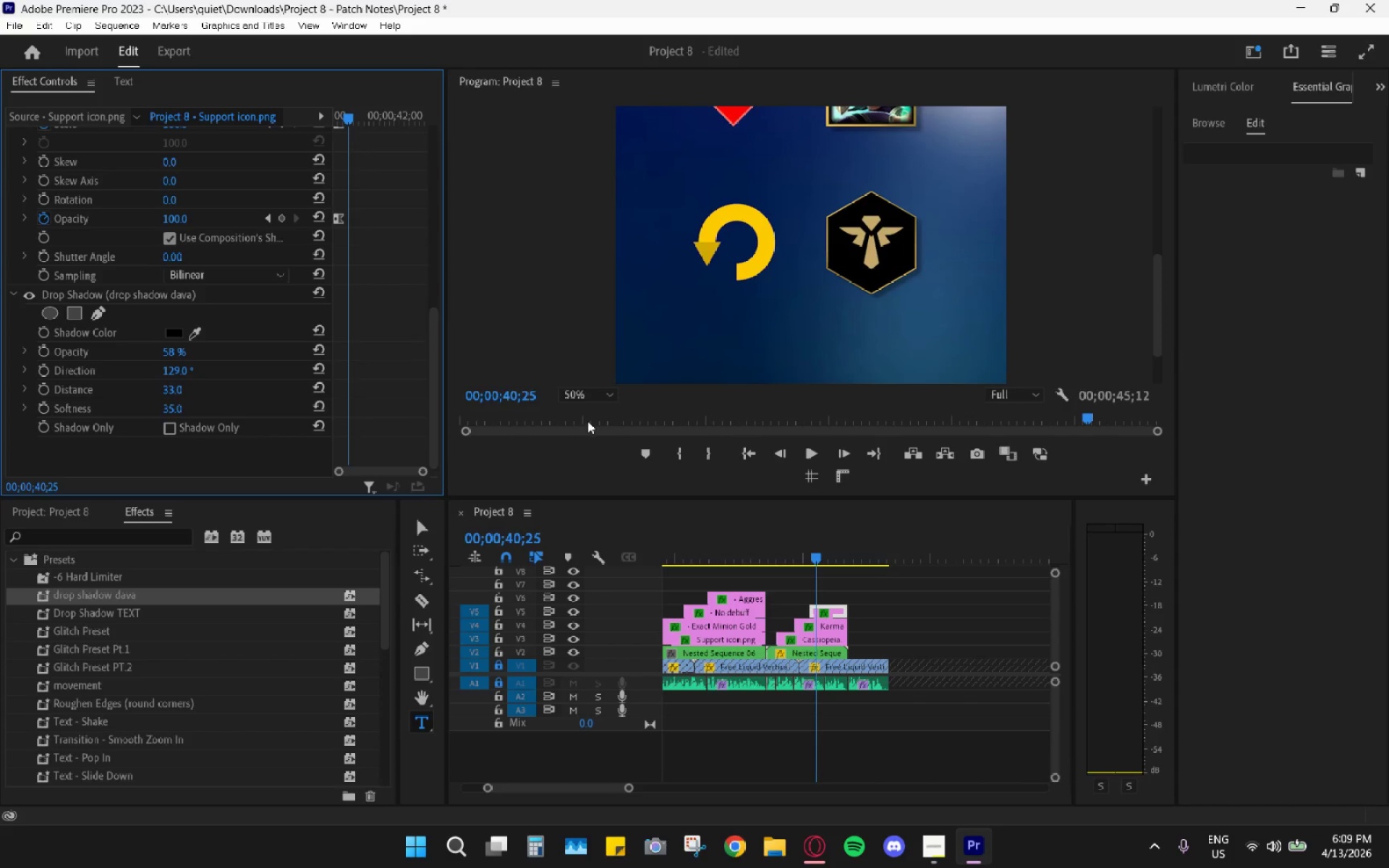 
double_click([601, 389])
 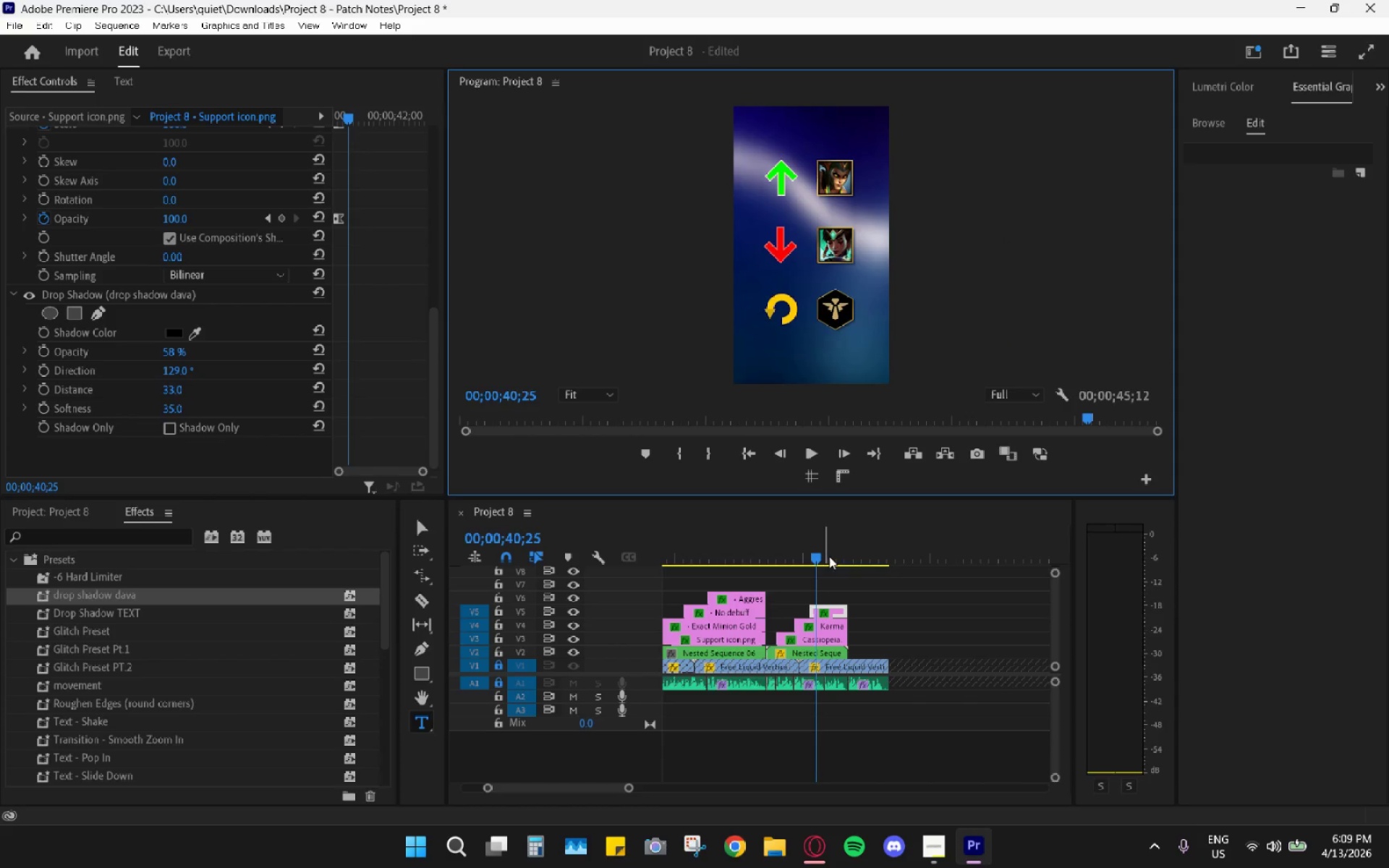 
left_click_drag(start_coordinate=[837, 545], to_coordinate=[757, 540])
 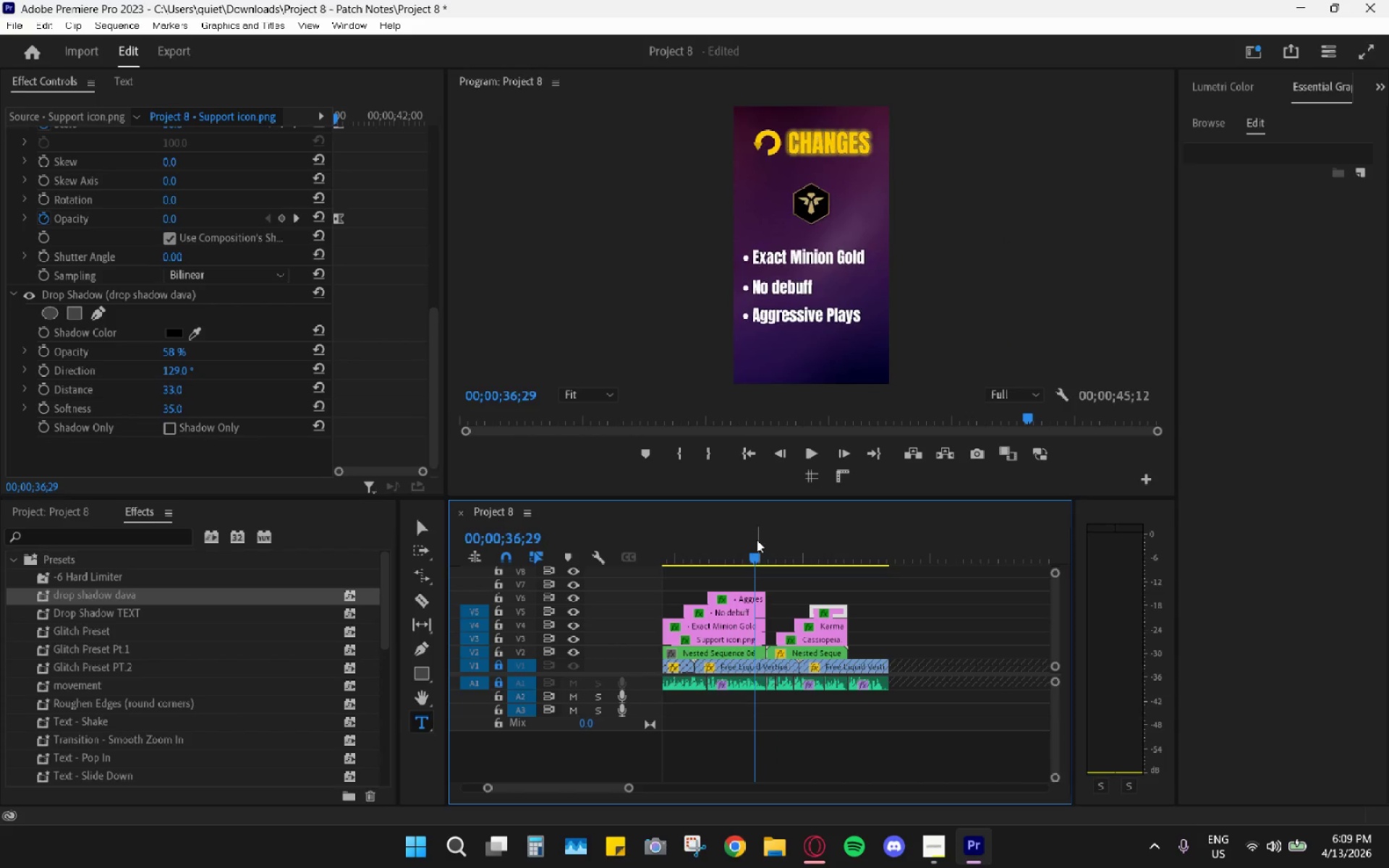 
key(Space)
 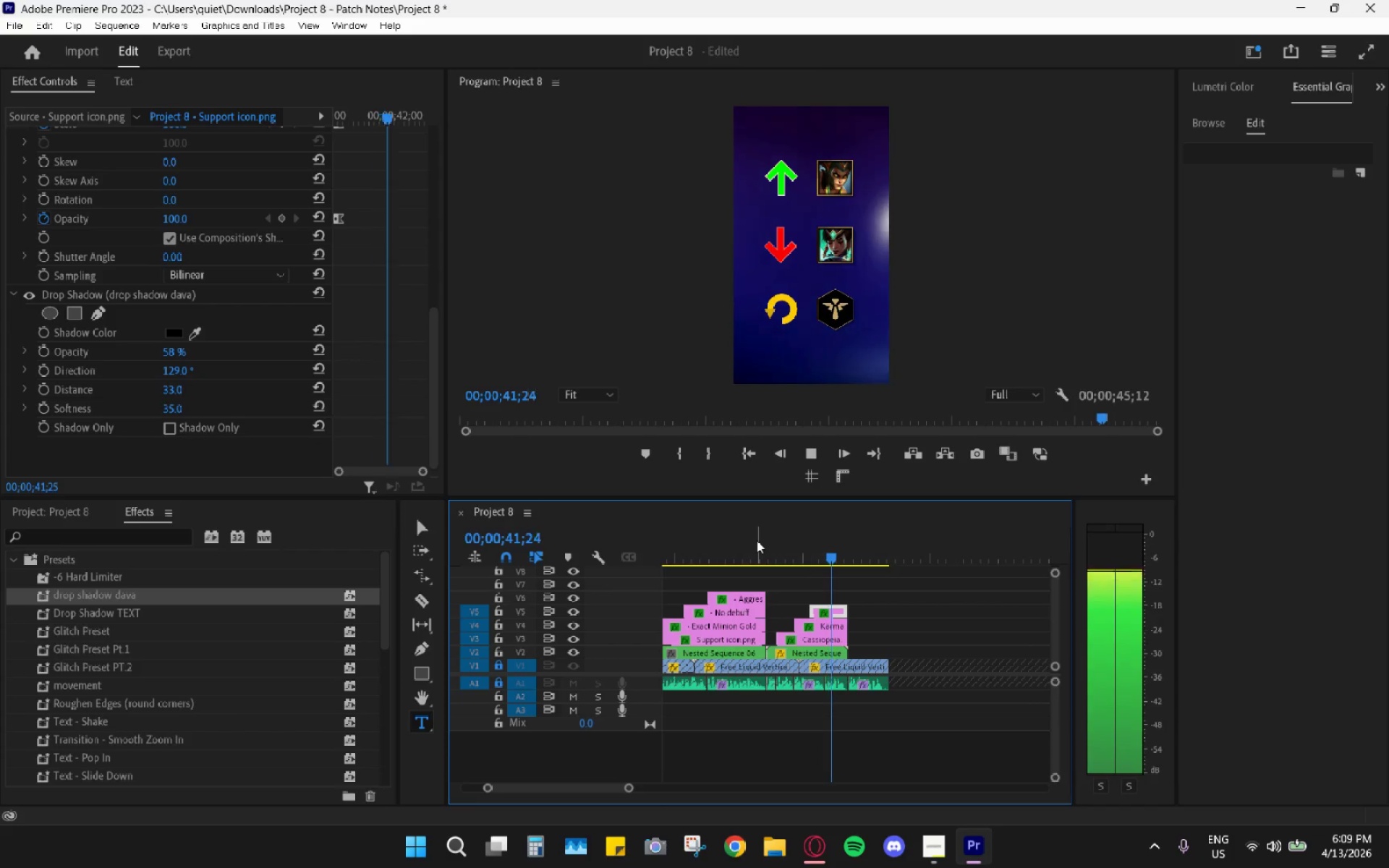 
wait(6.61)
 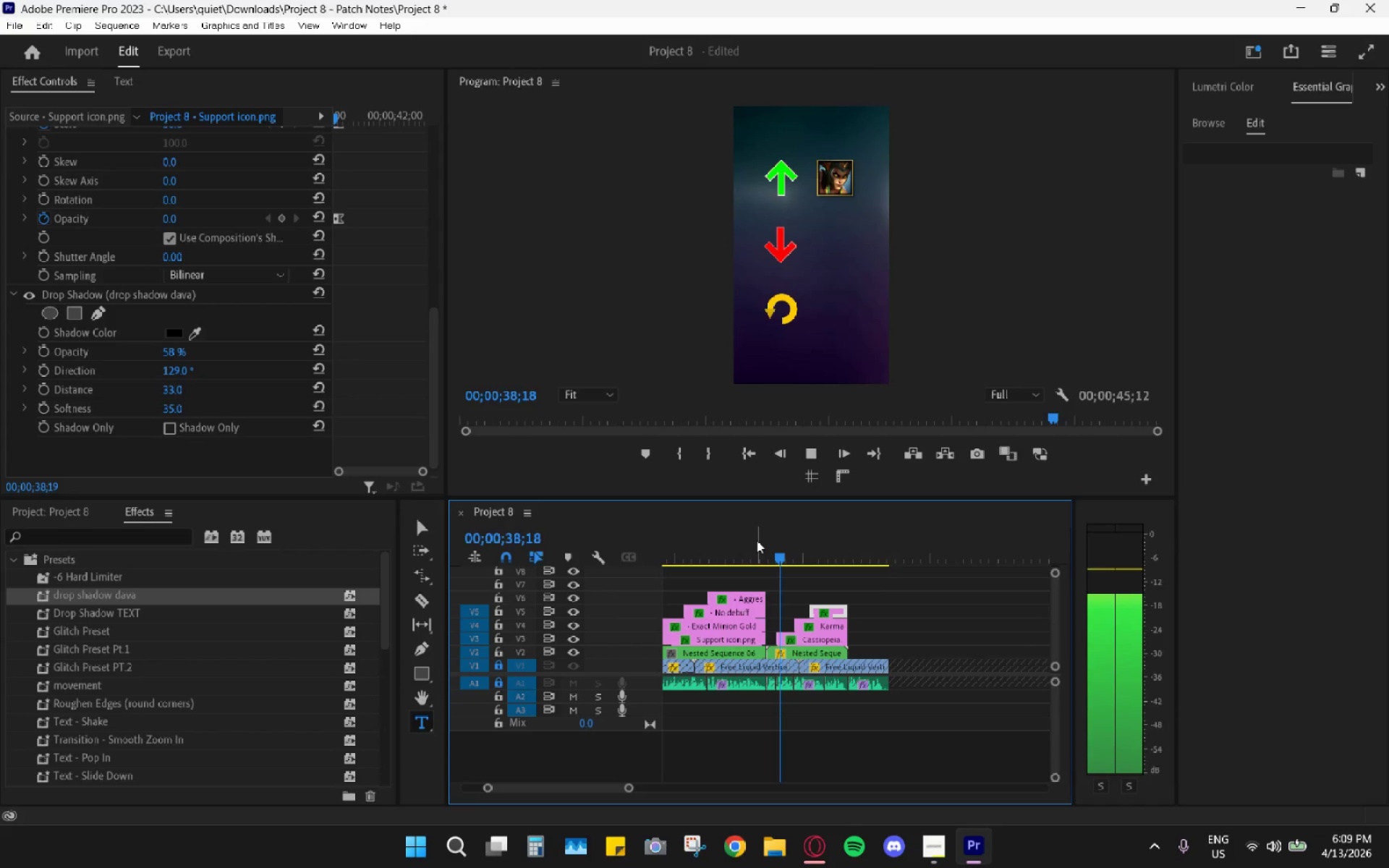 
key(Space)
 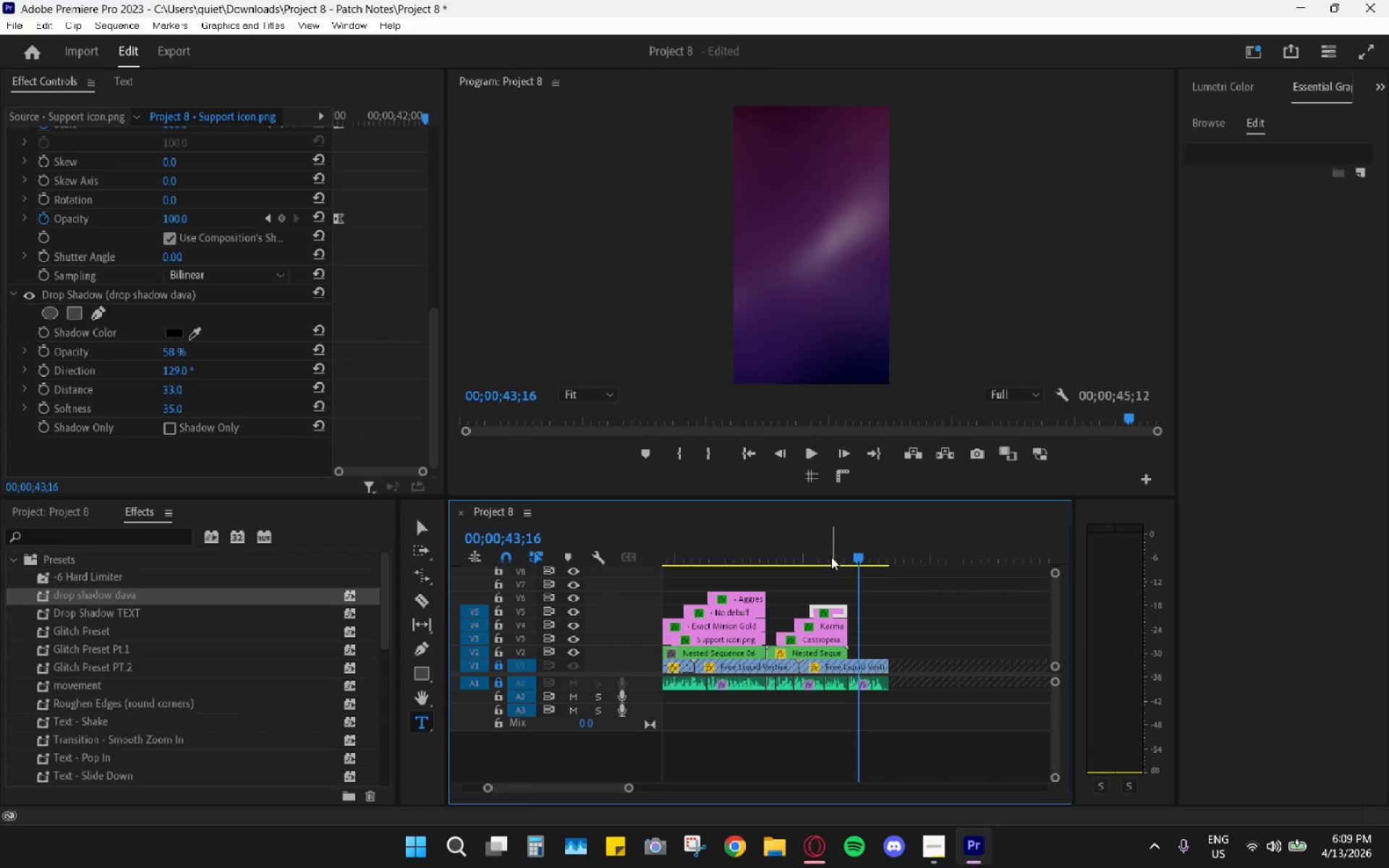 
left_click_drag(start_coordinate=[820, 552], to_coordinate=[821, 558])
 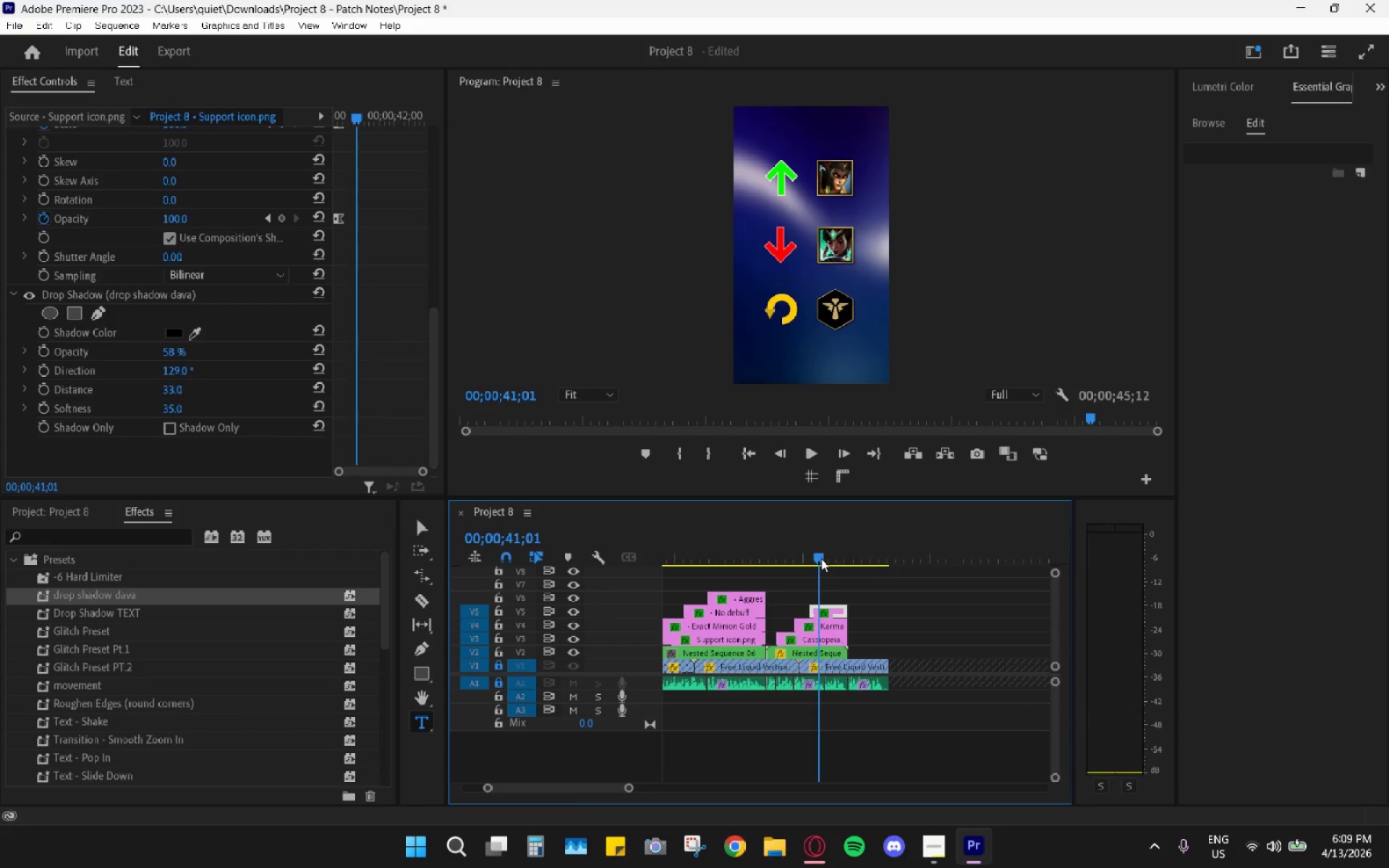 
key(Space)
 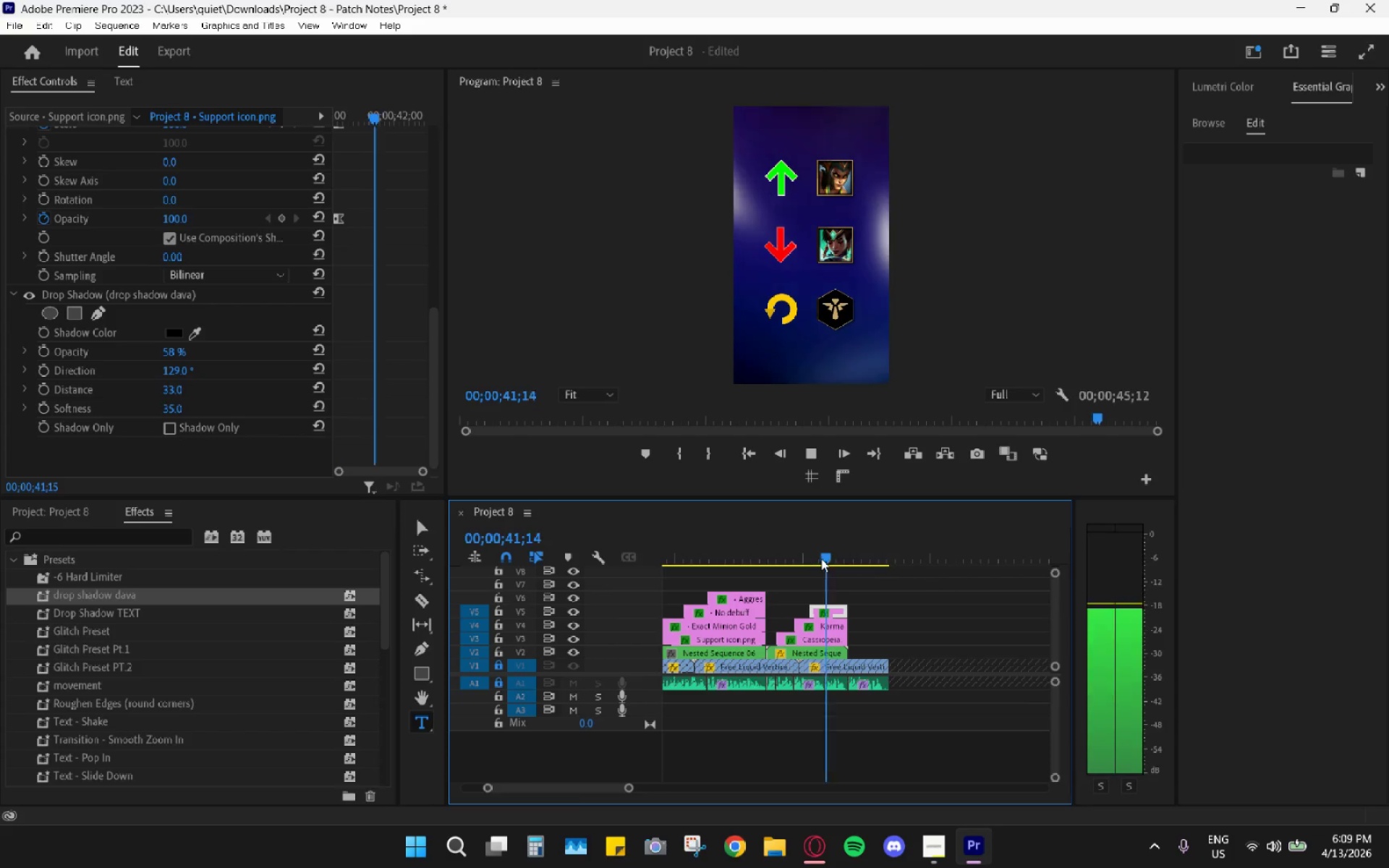 
key(Space)
 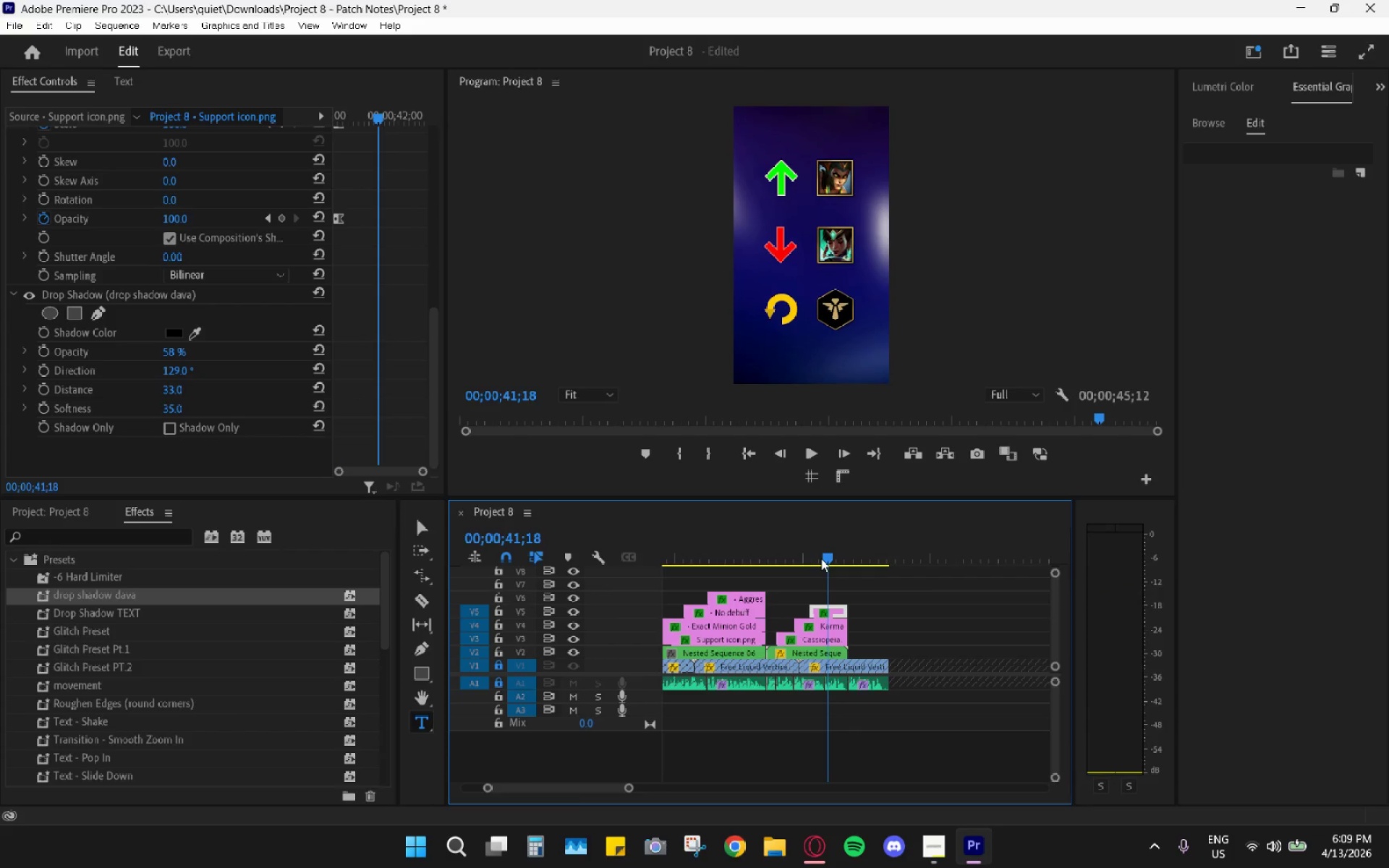 
key(Space)
 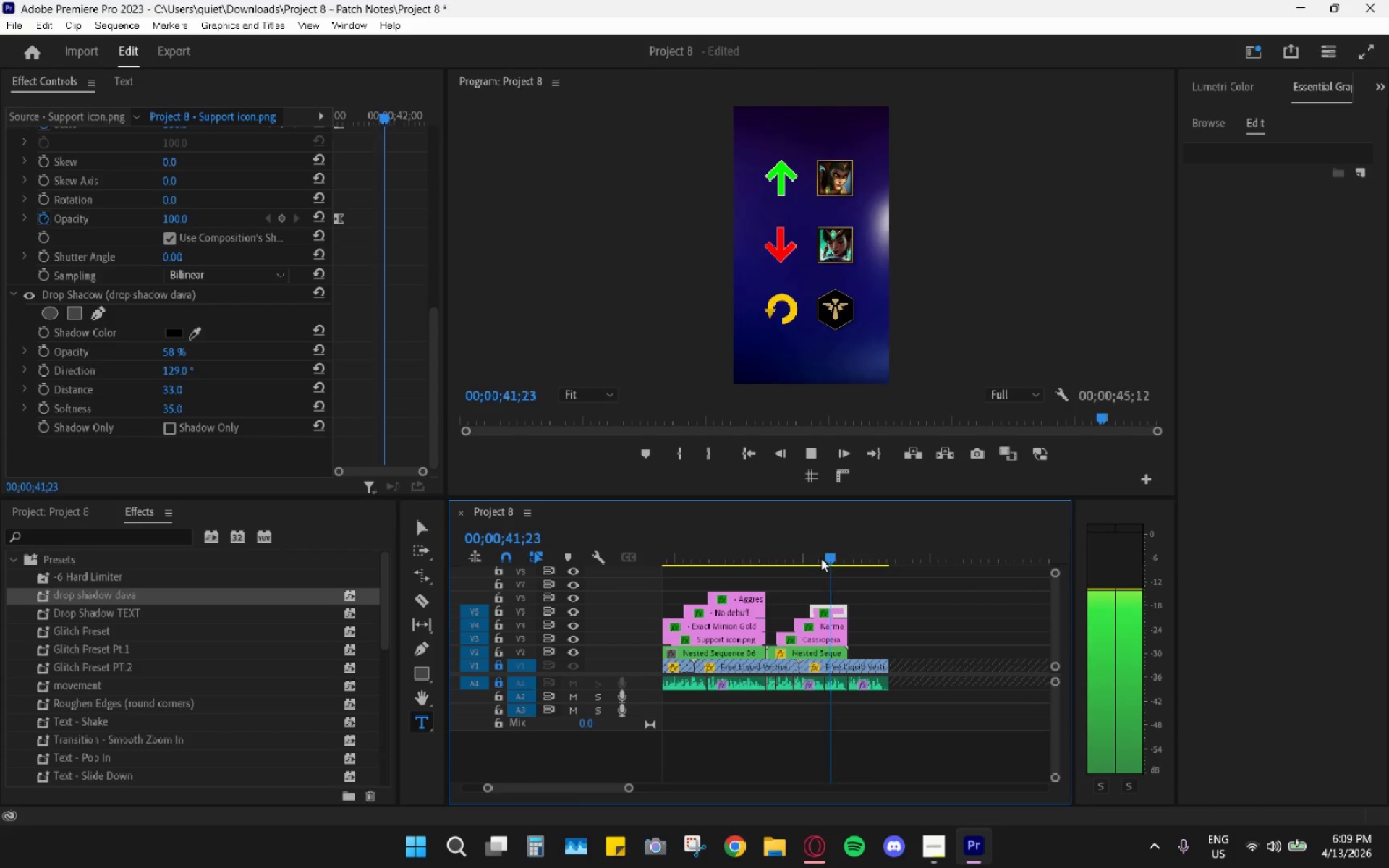 
key(Space)
 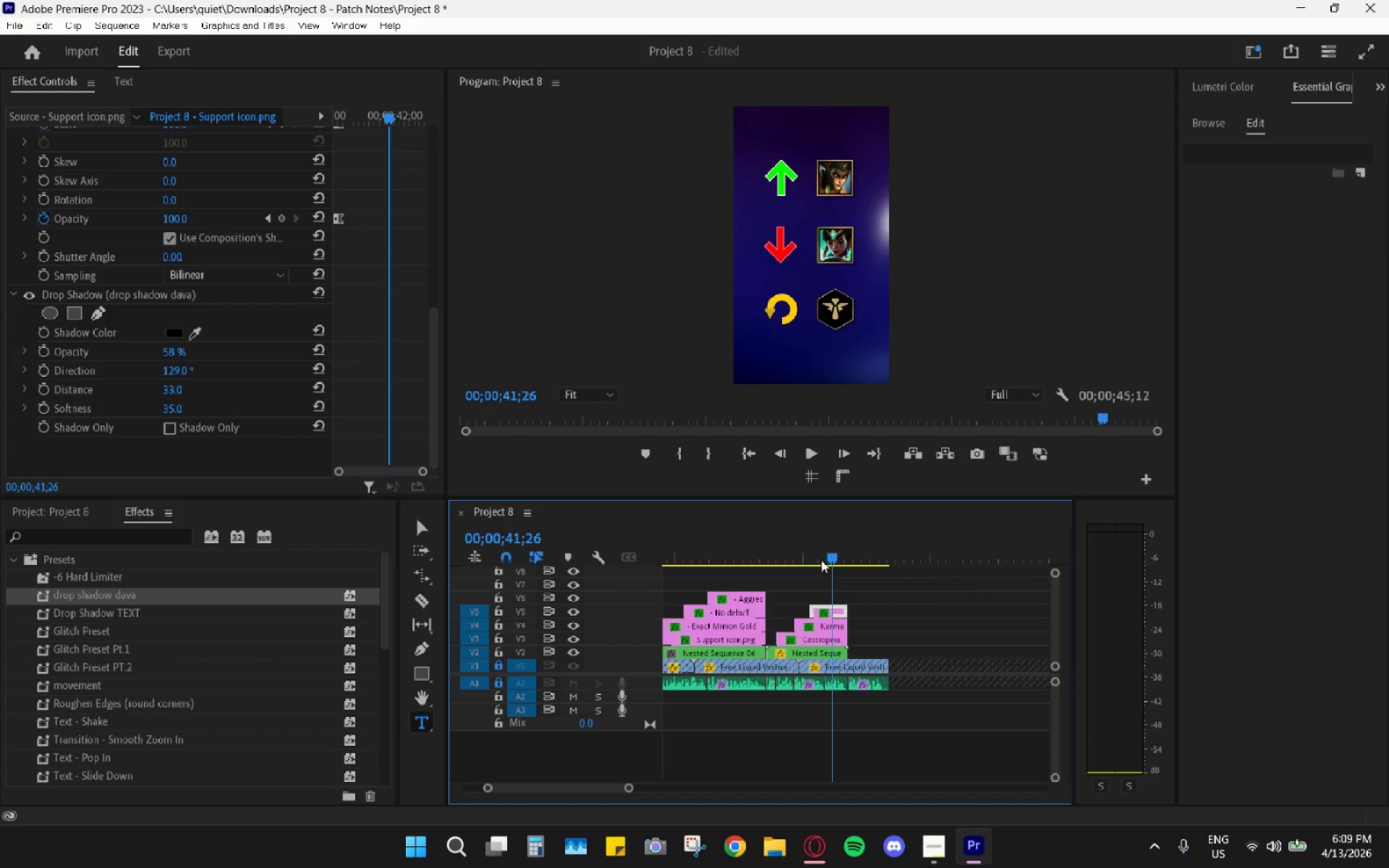 
key(Space)
 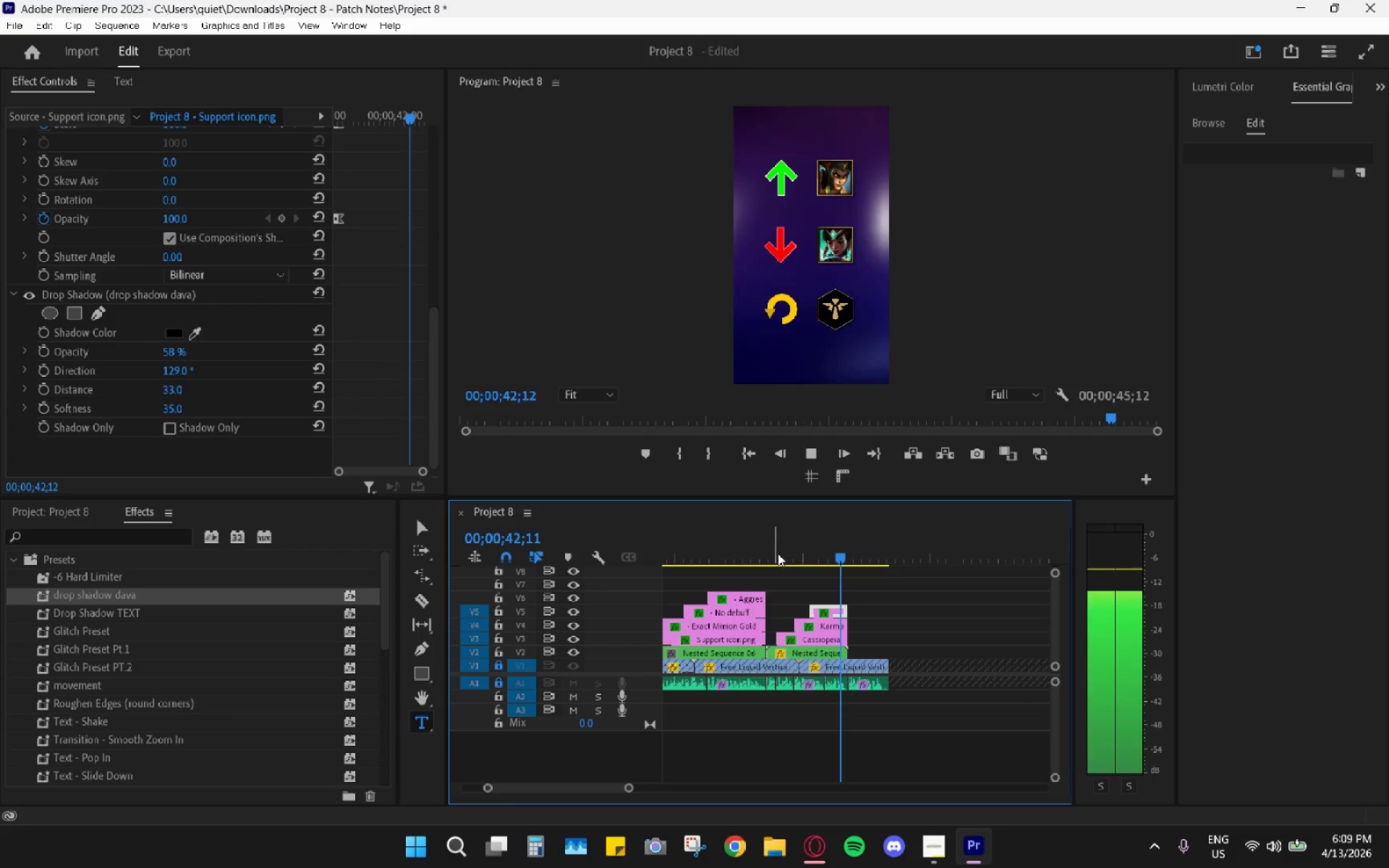 
left_click_drag(start_coordinate=[778, 549], to_coordinate=[795, 553])
 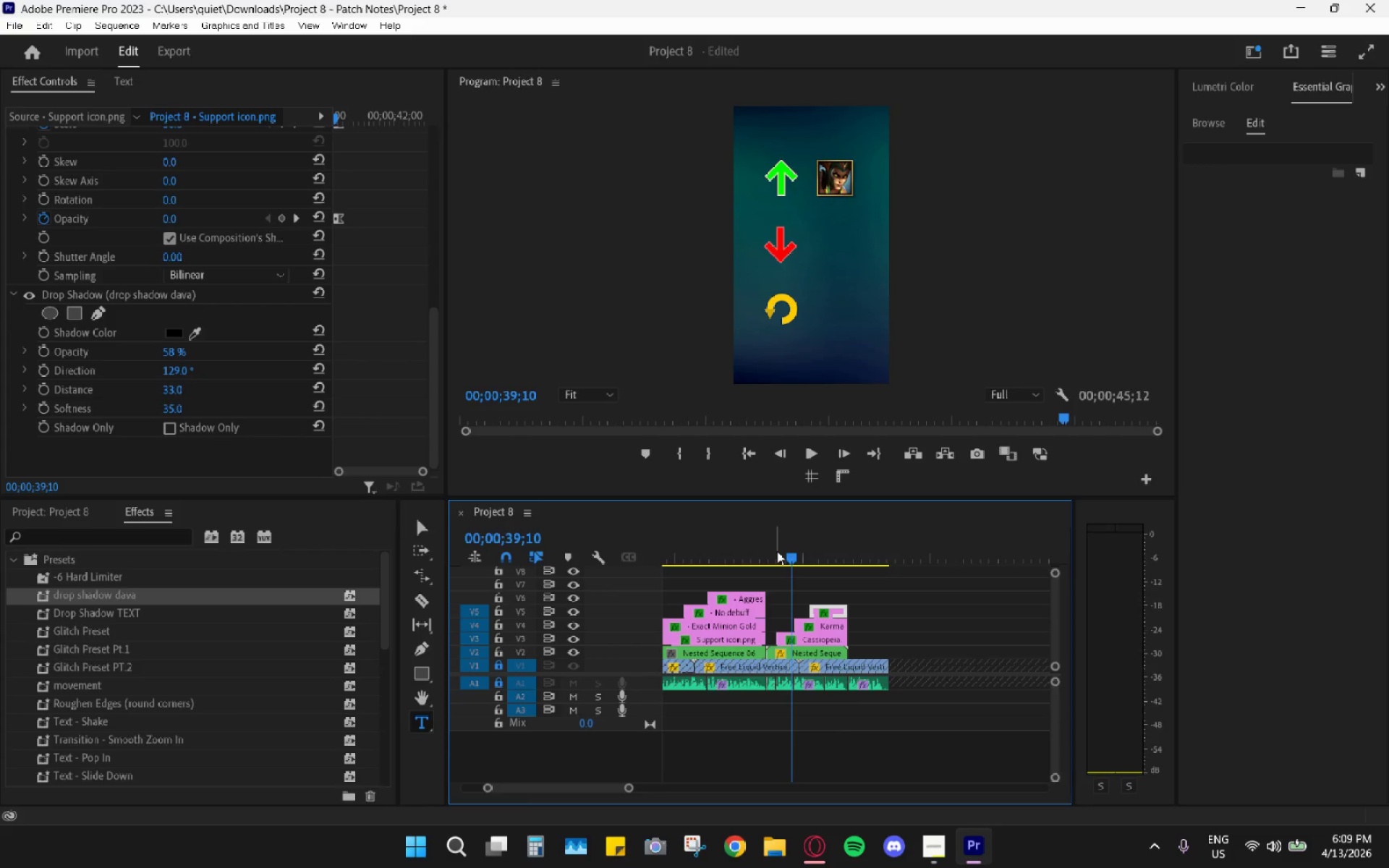 
hold_key(key=AltLeft, duration=0.73)
scroll: coordinate [805, 641], scroll_direction: up, amount: 14.0
 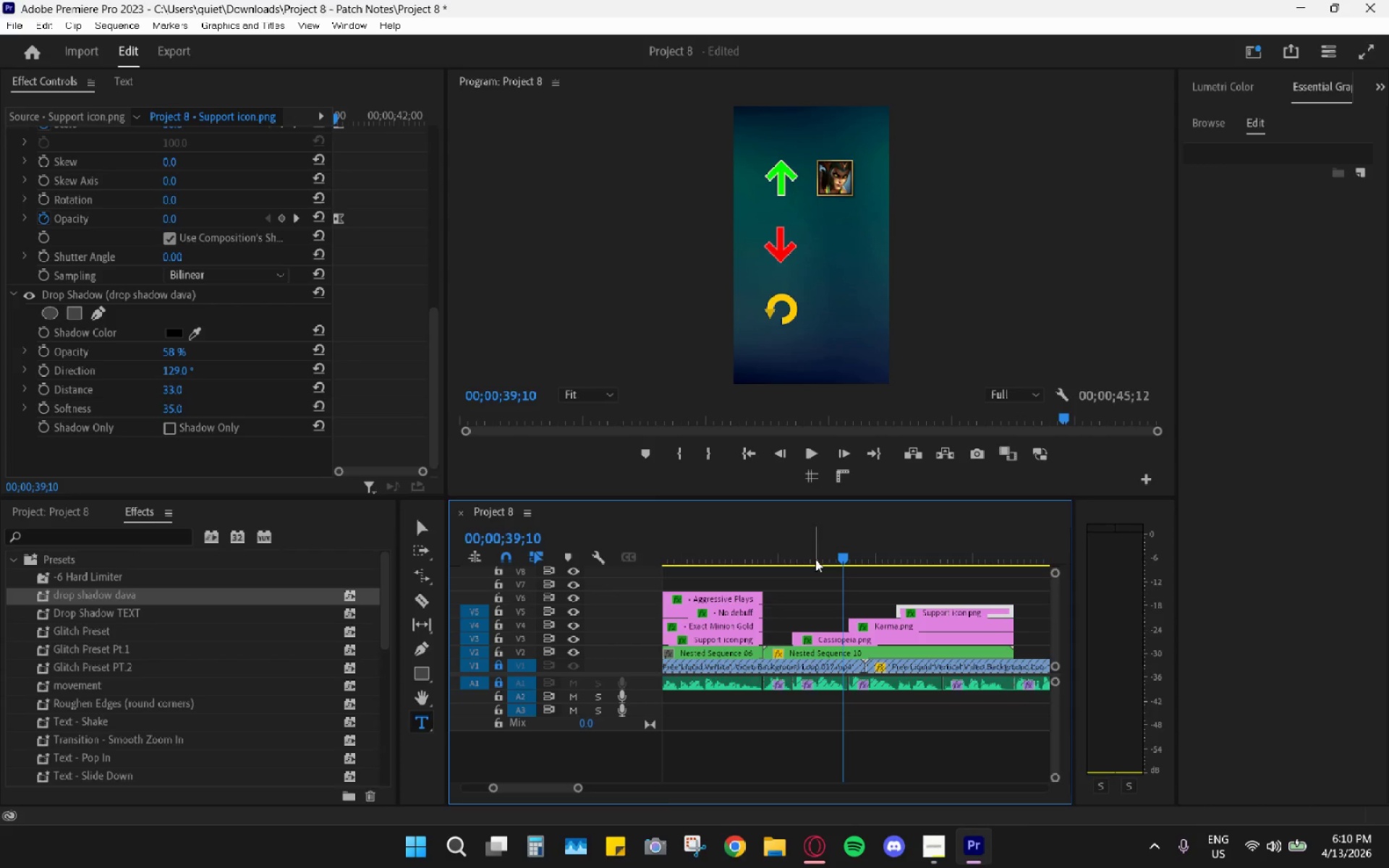 
left_click_drag(start_coordinate=[825, 545], to_coordinate=[776, 551])
 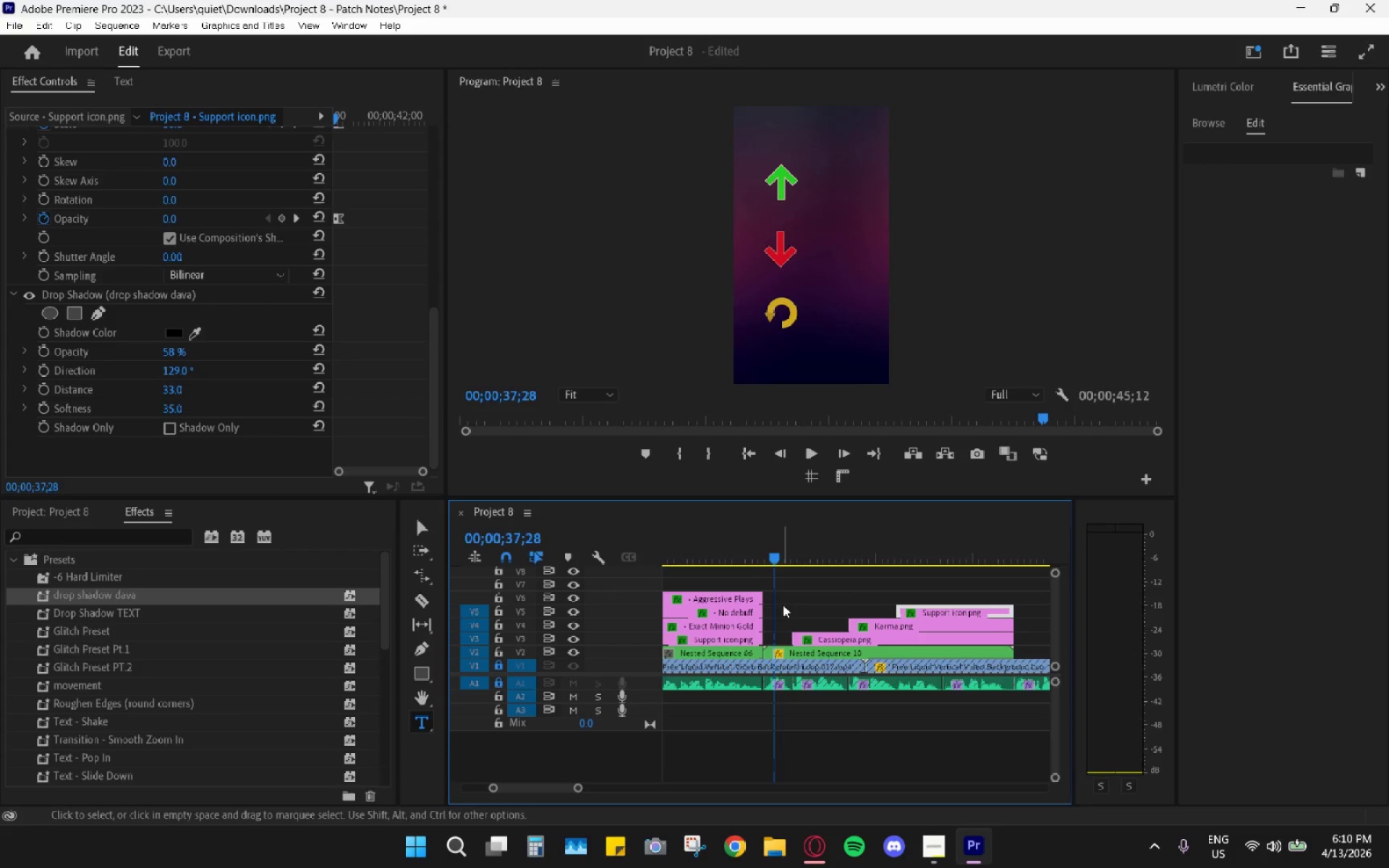 
key(Space)
 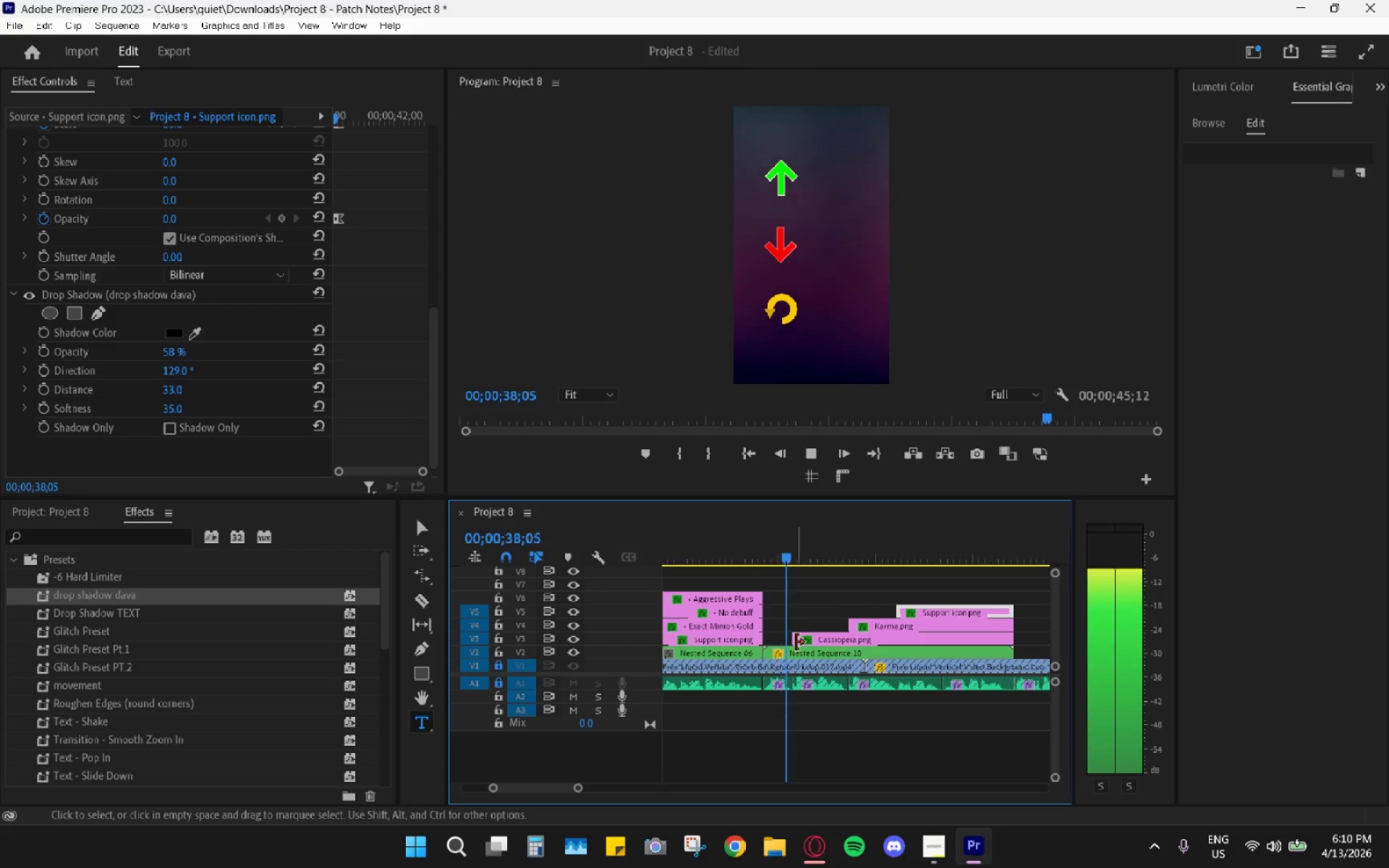 
key(Space)
 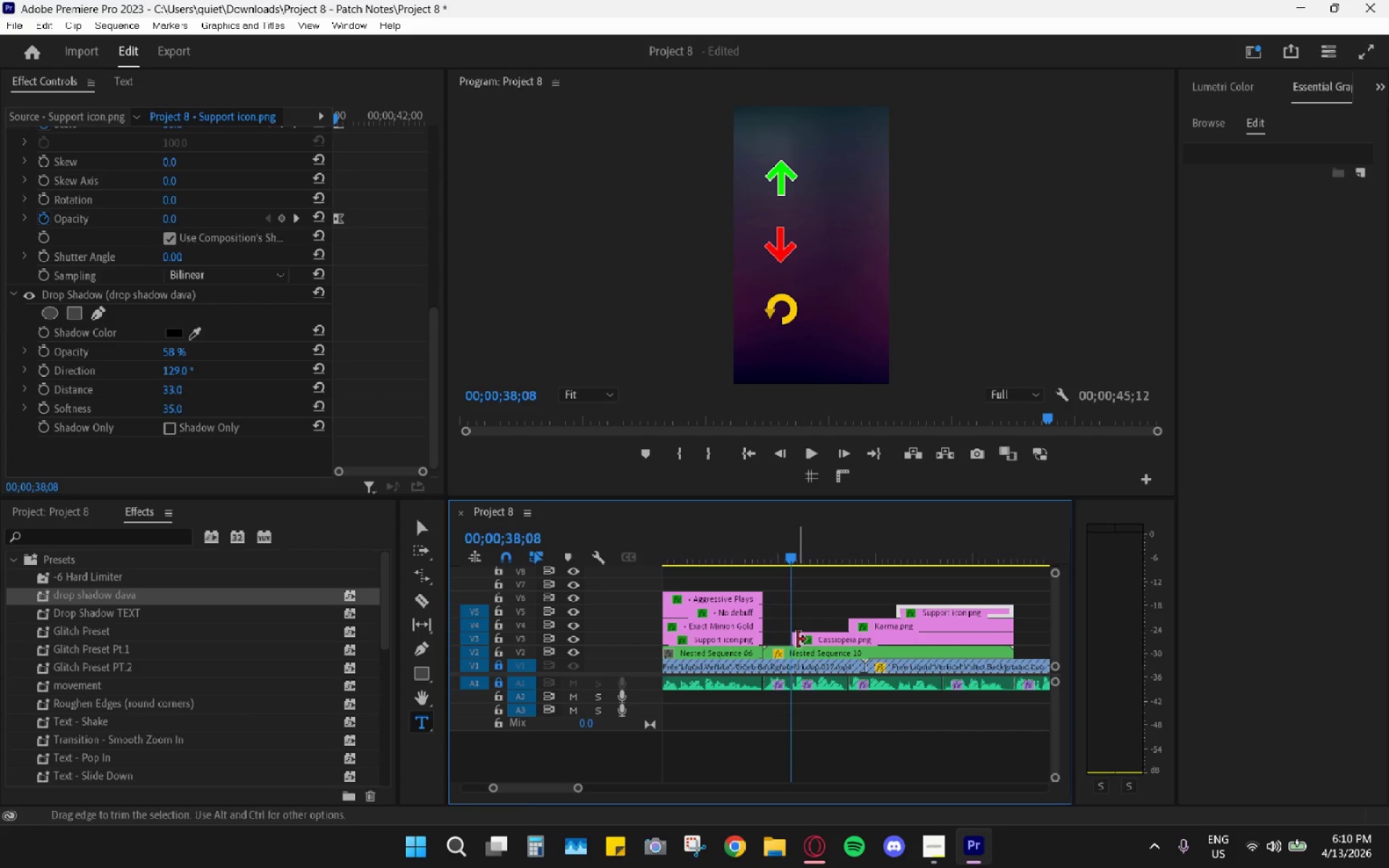 
left_click_drag(start_coordinate=[778, 558], to_coordinate=[765, 550])
 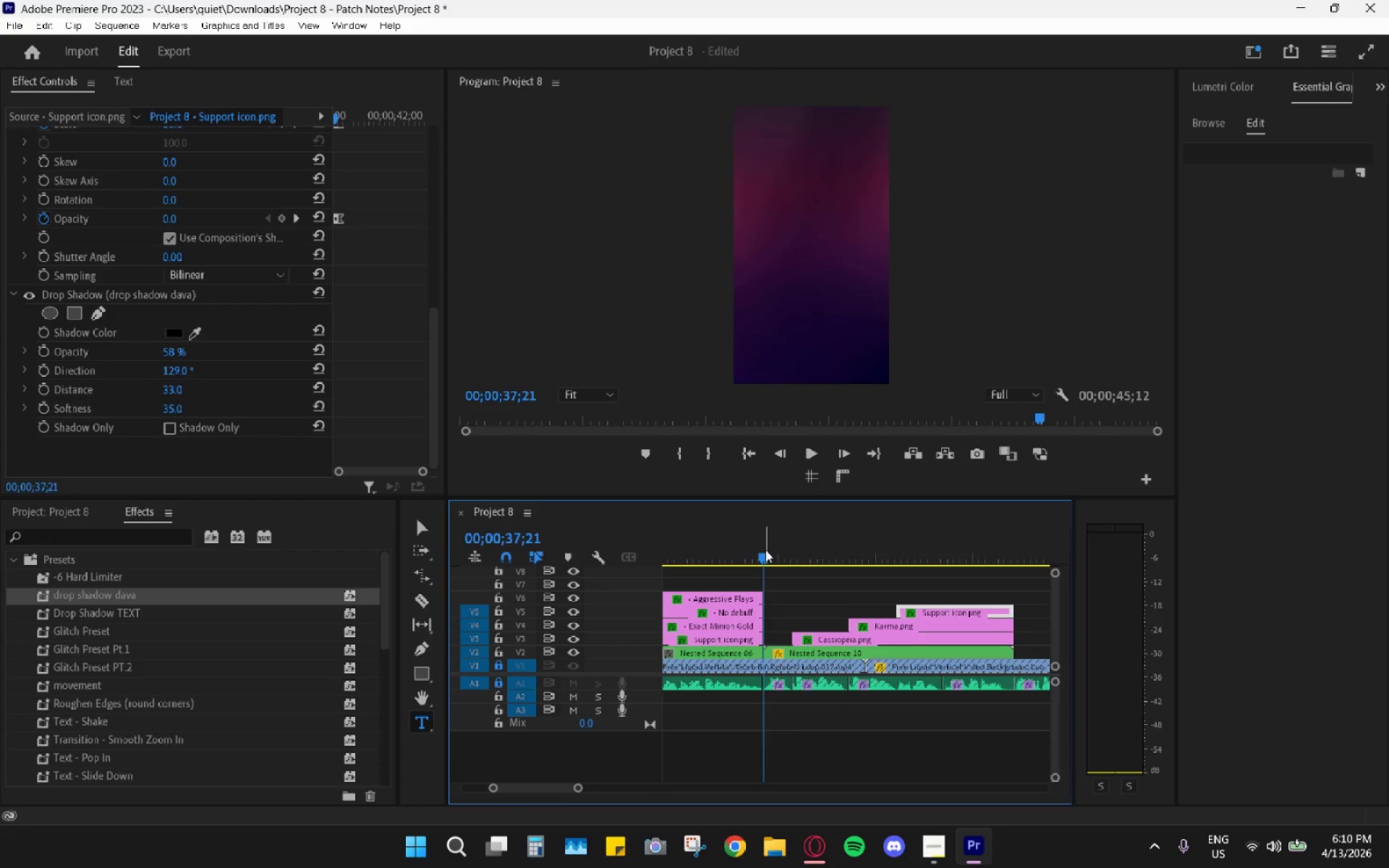 
key(Space)
 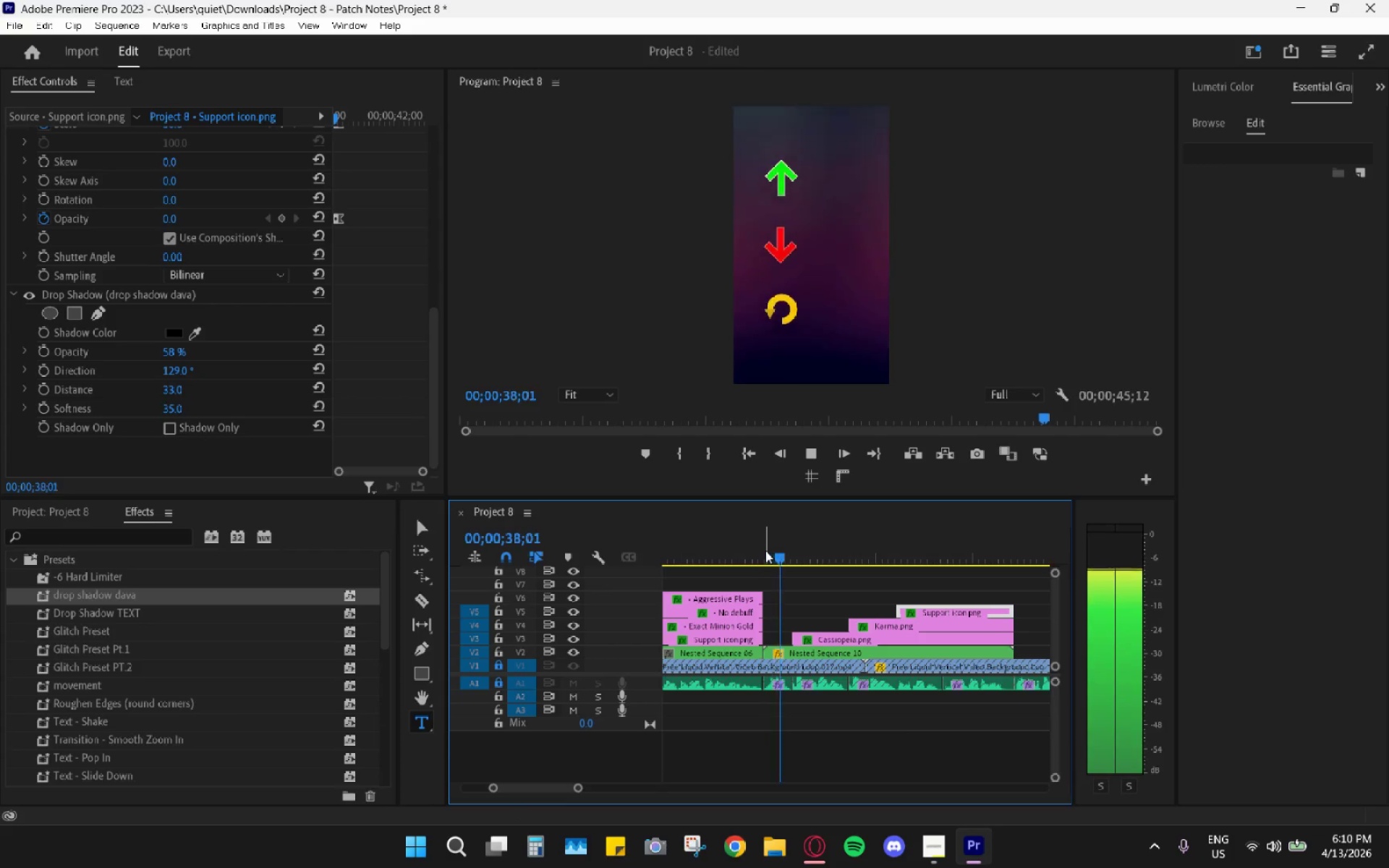 
key(Space)
 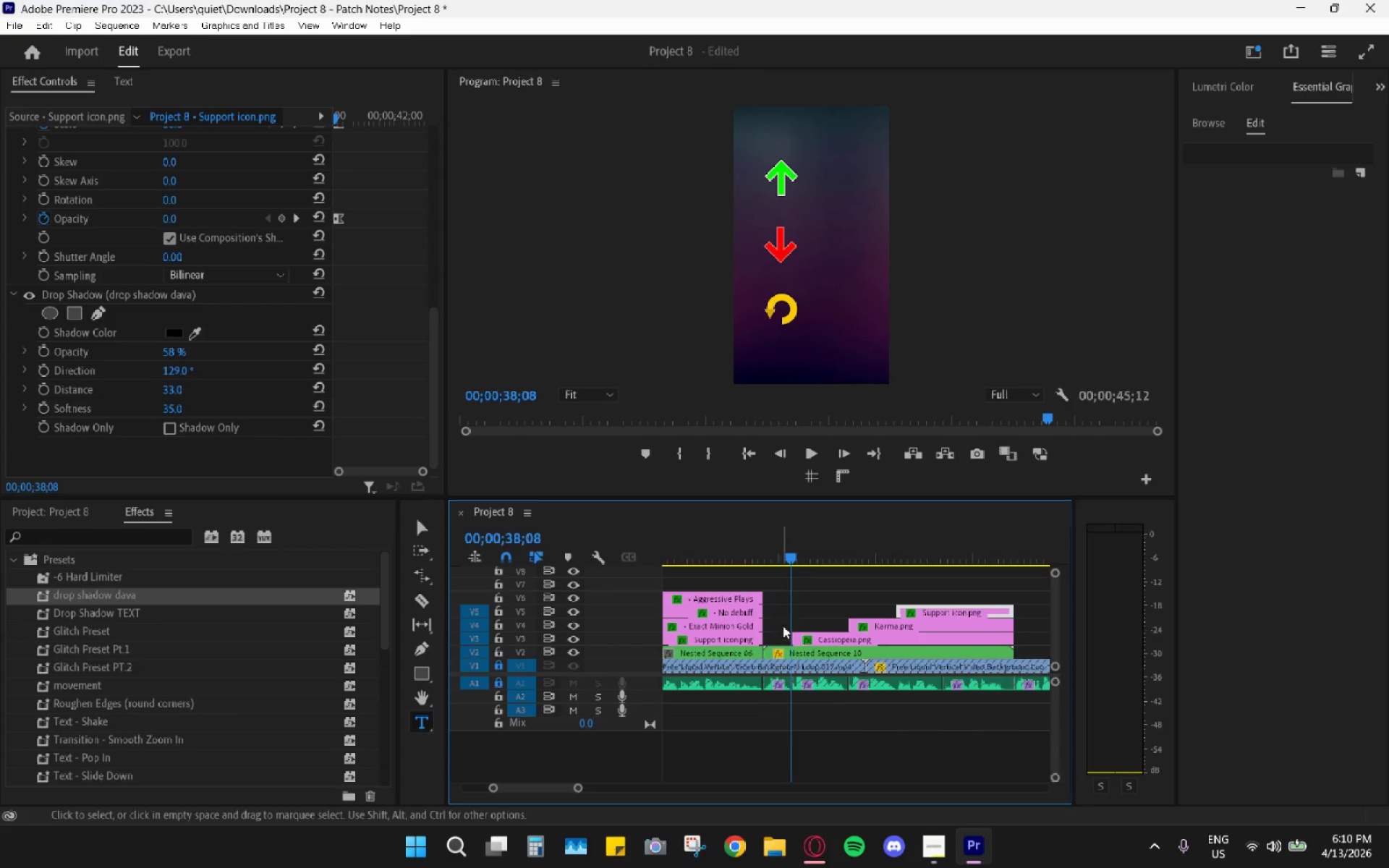 
hold_key(key=AltLeft, duration=0.61)
scroll: coordinate [802, 649], scroll_direction: up, amount: 4.0
 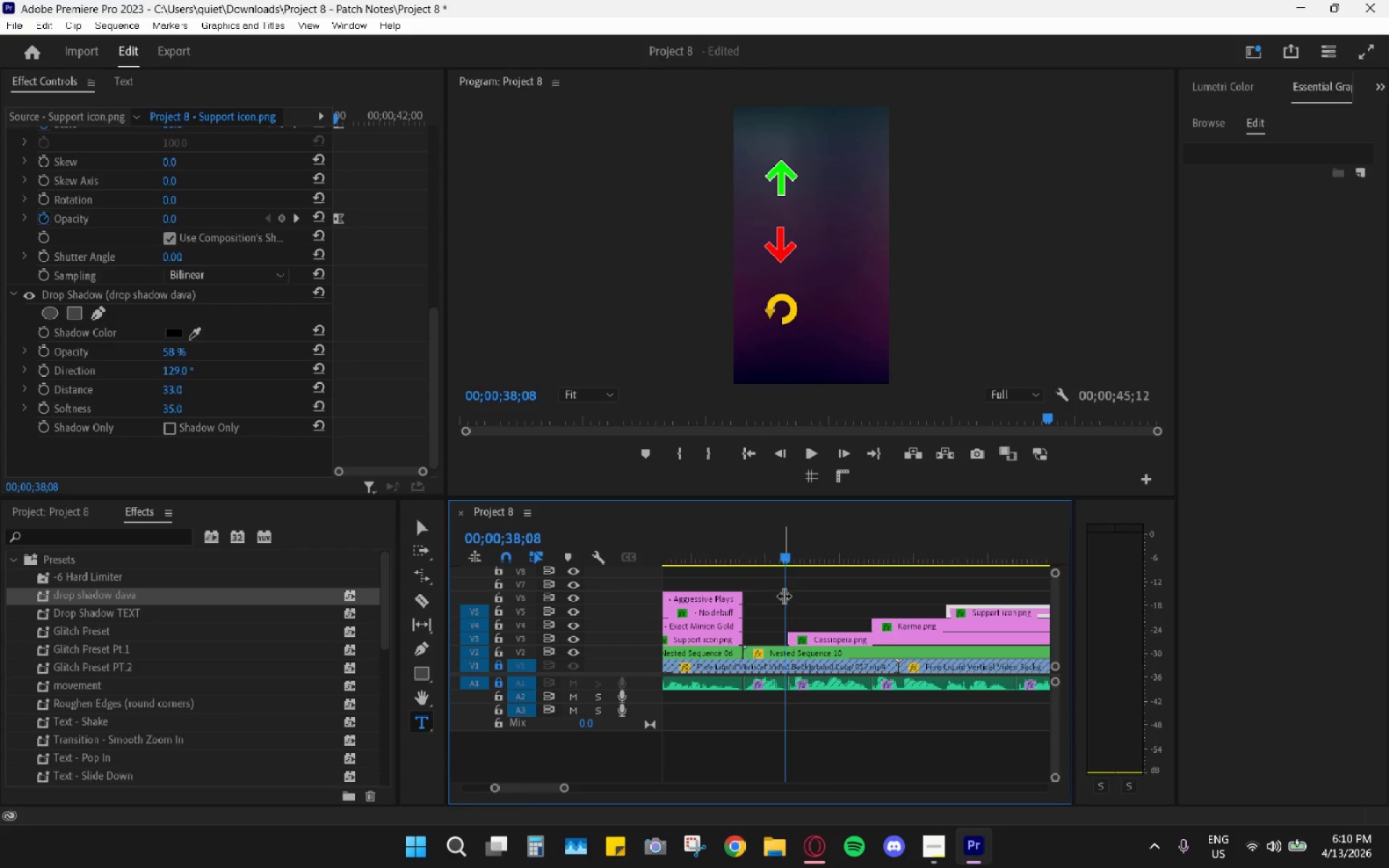 
key(C)
 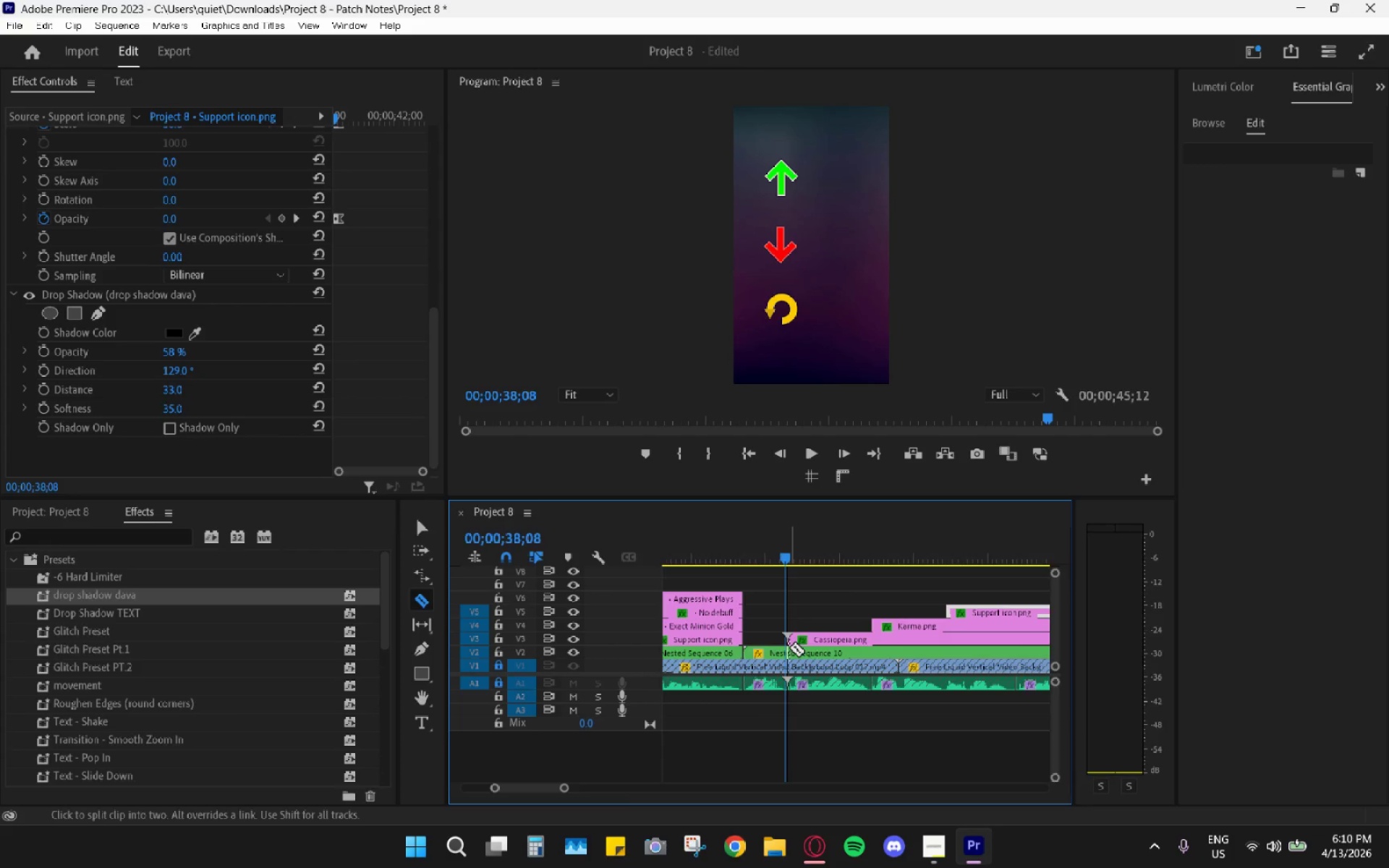 
left_click([789, 647])
 